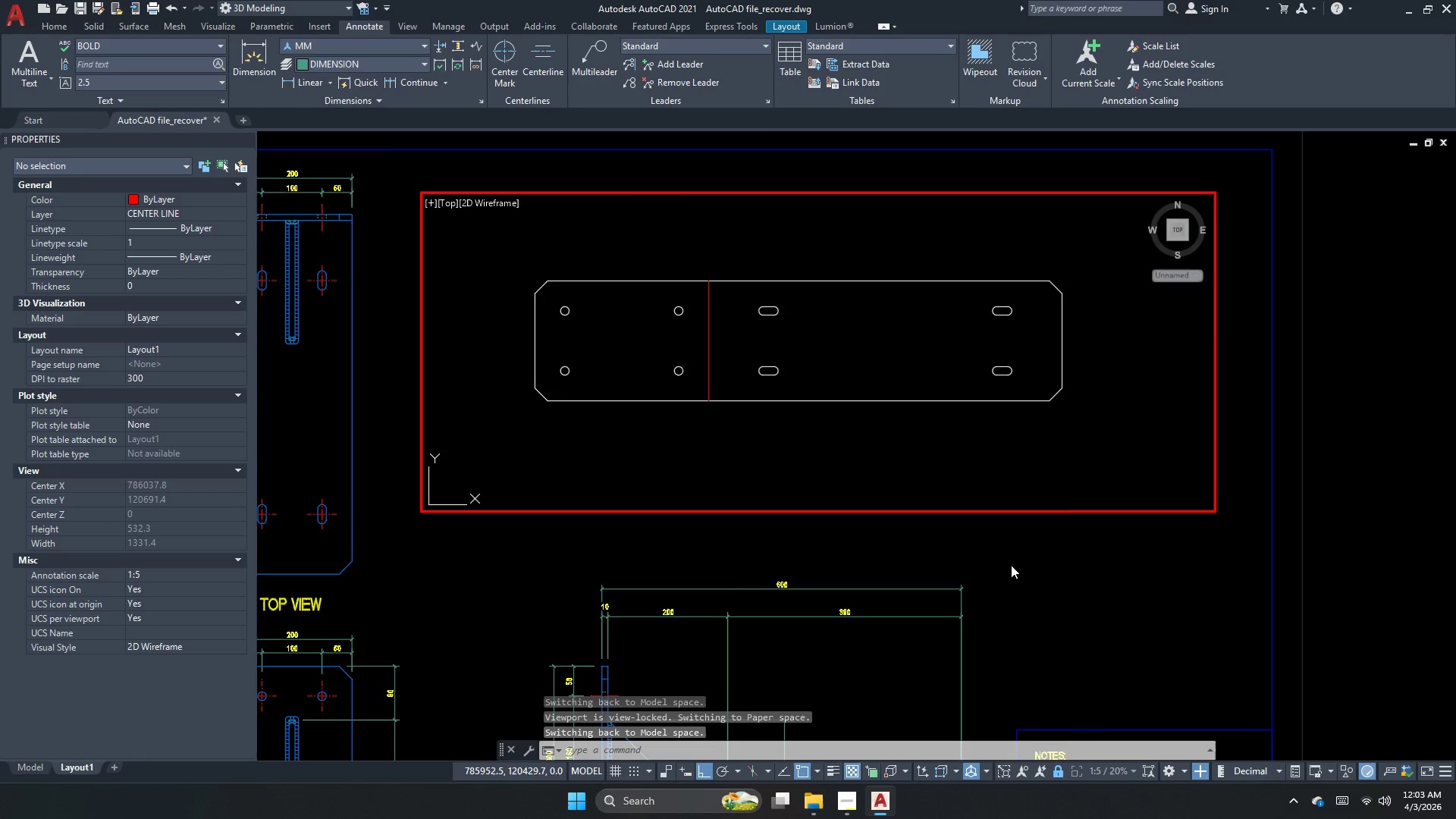 
double_click([1011, 565])
 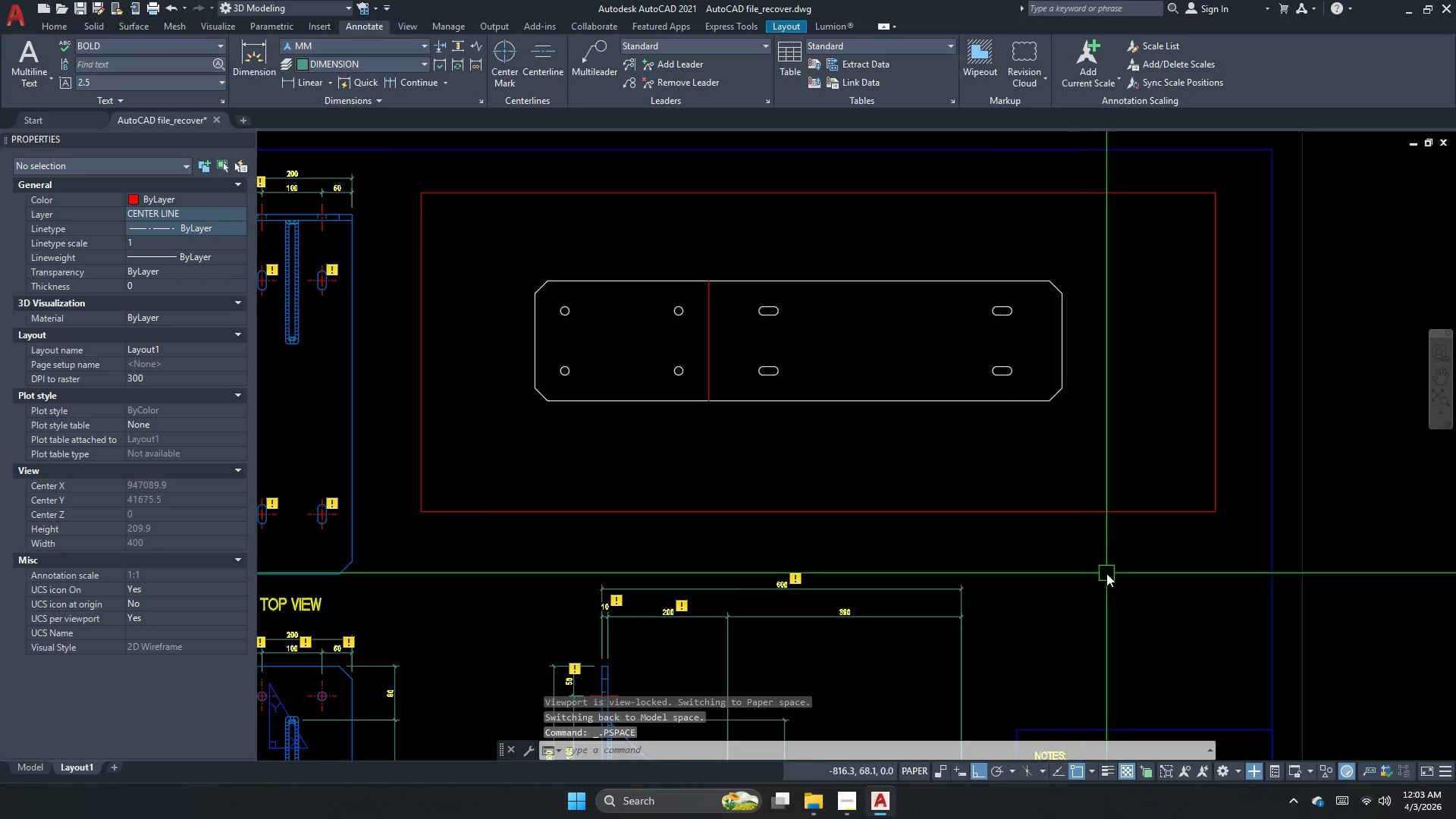 
left_click_drag(start_coordinate=[1106, 573], to_coordinate=[996, 472])
 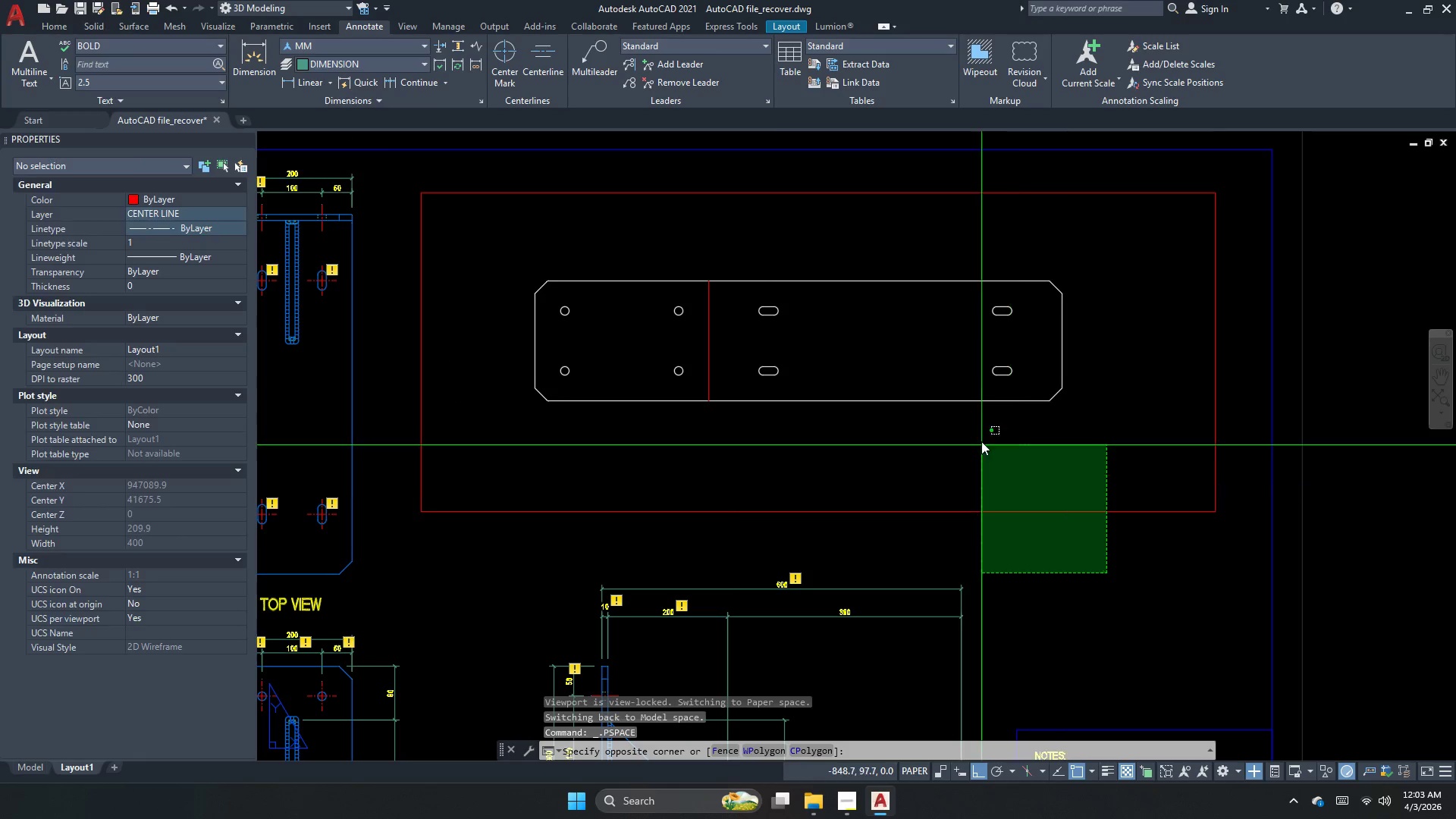 
triple_click([981, 441])
 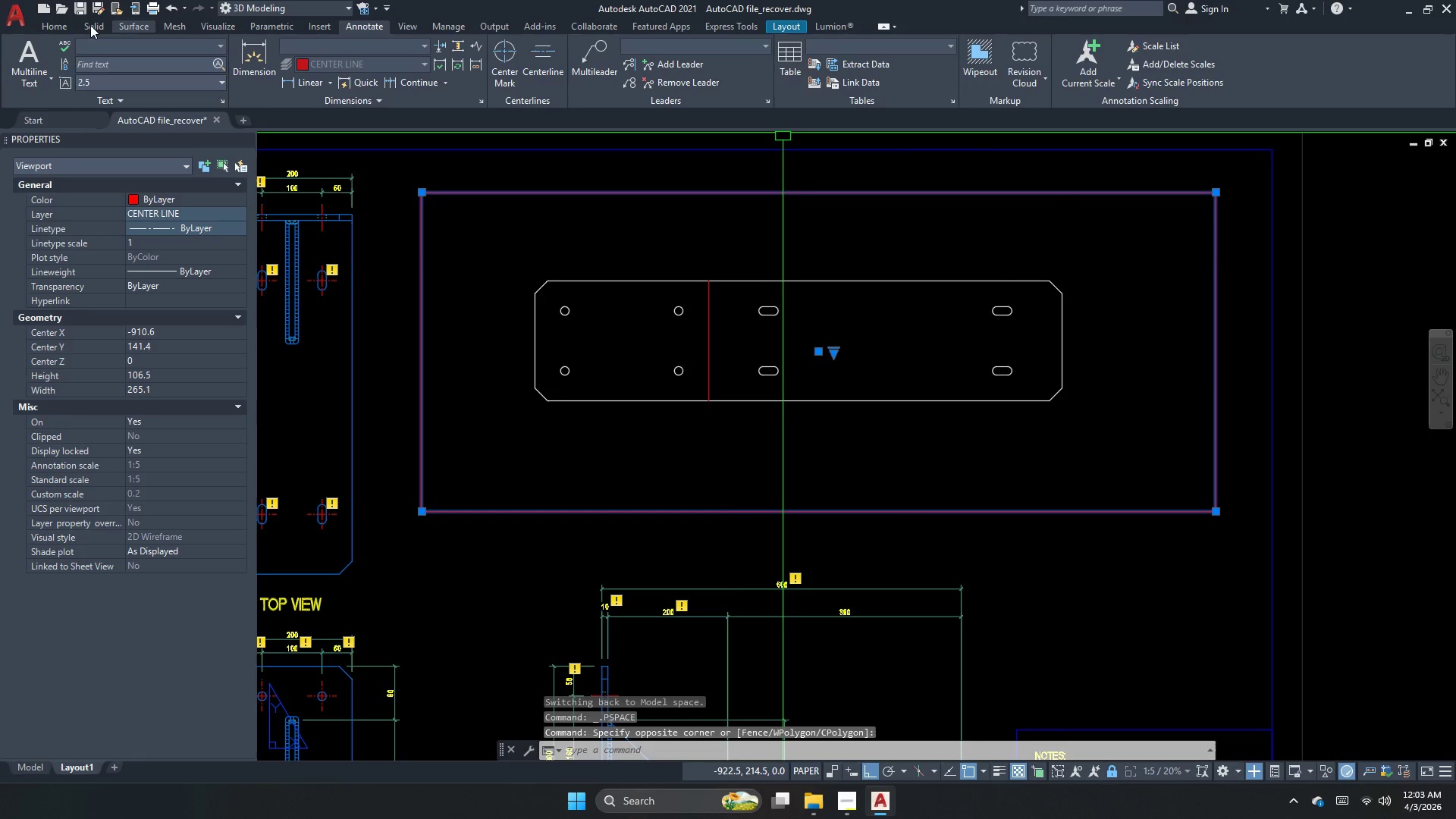 
left_click([52, 27])
 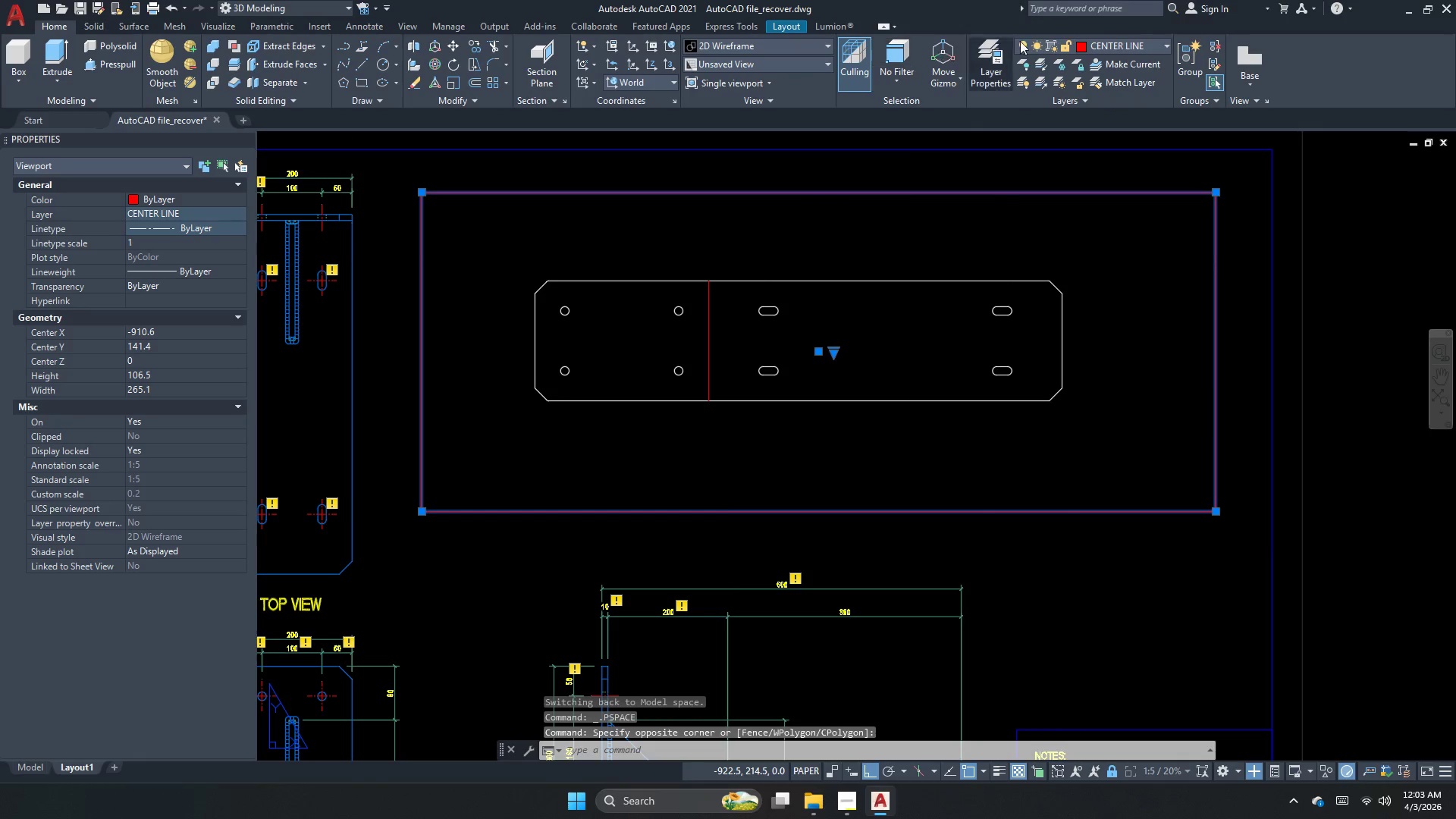 
left_click([1134, 42])
 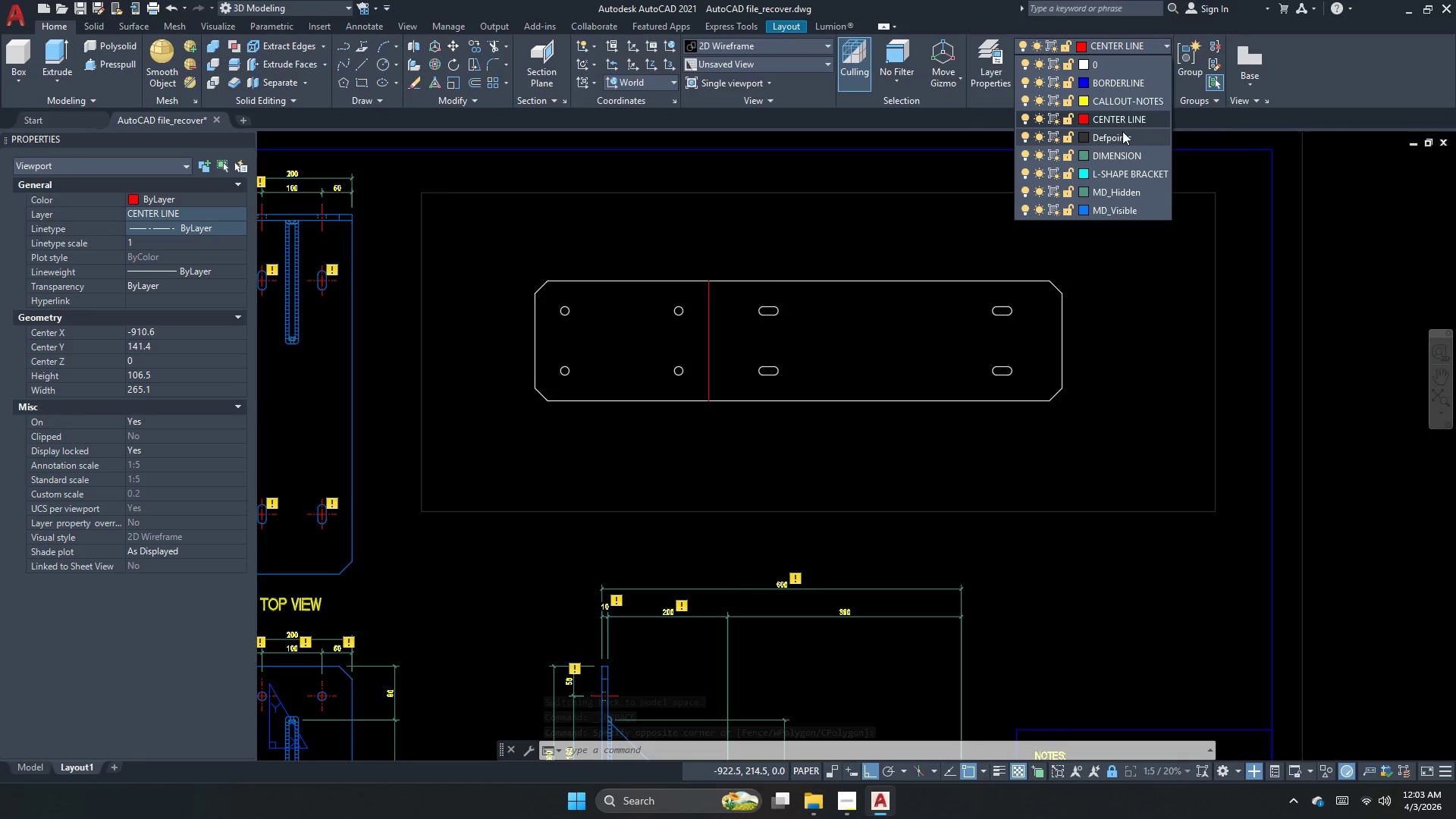 
left_click([1122, 131])
 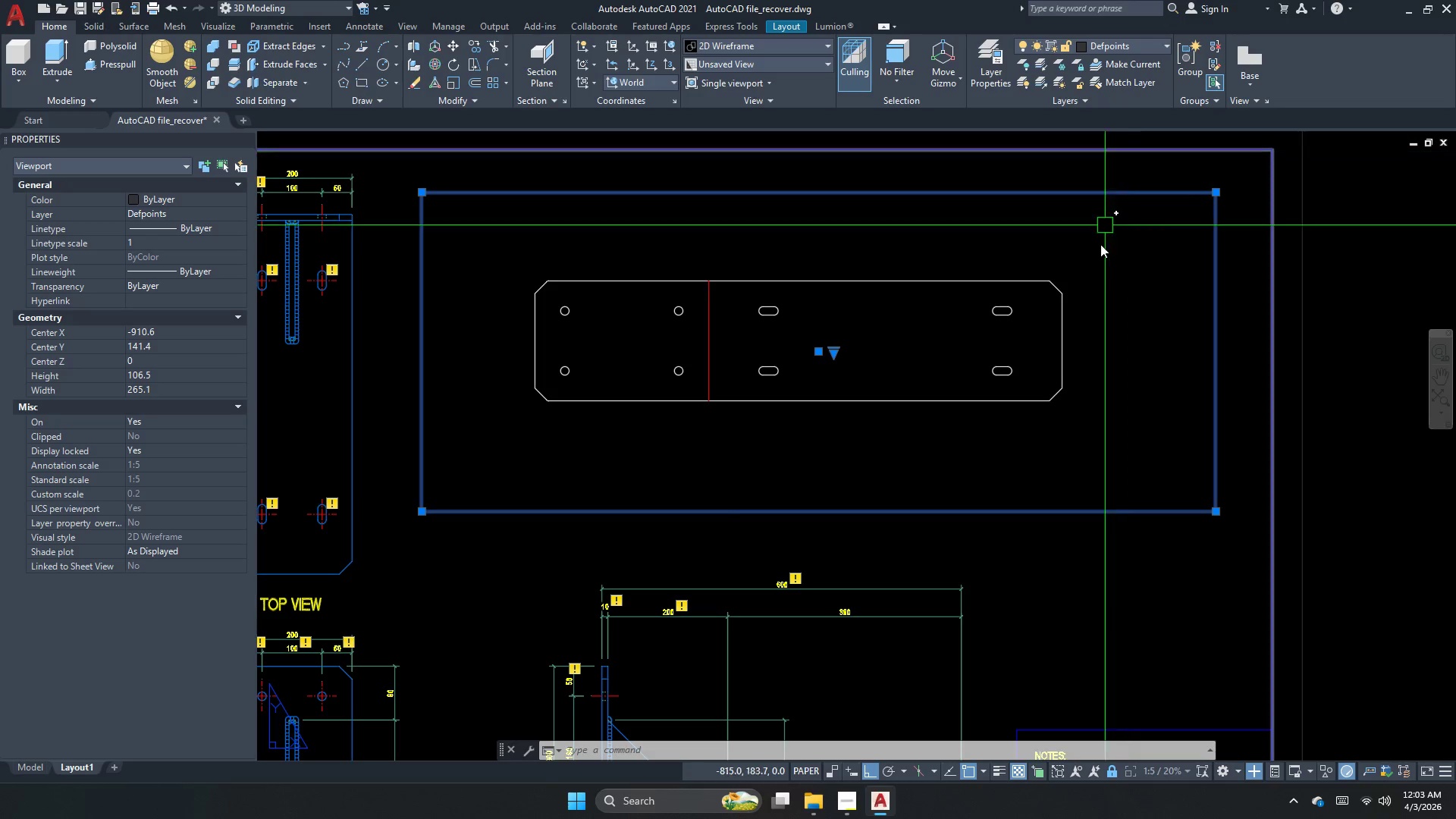 
key(Escape)
 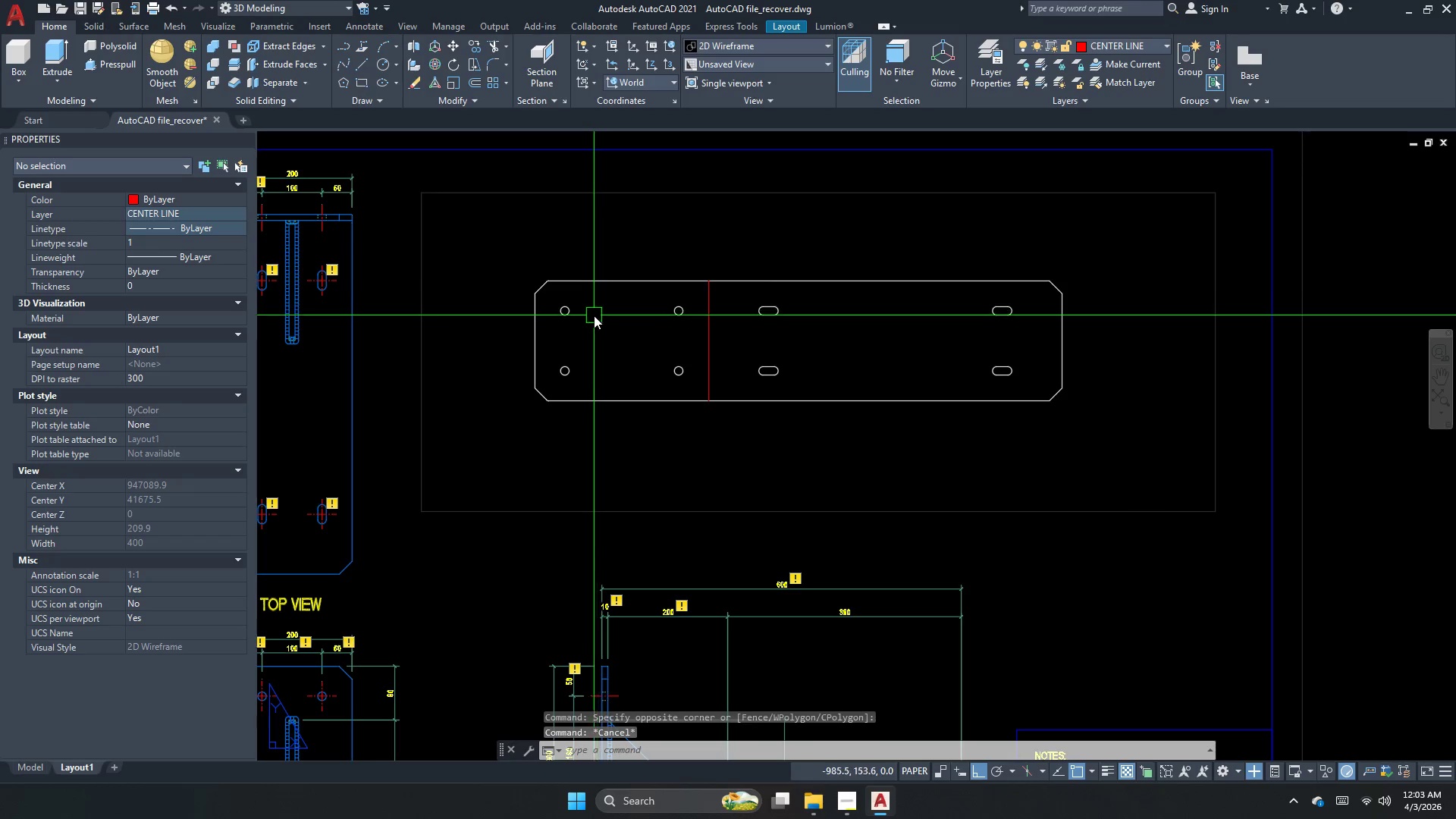 
key(S)
 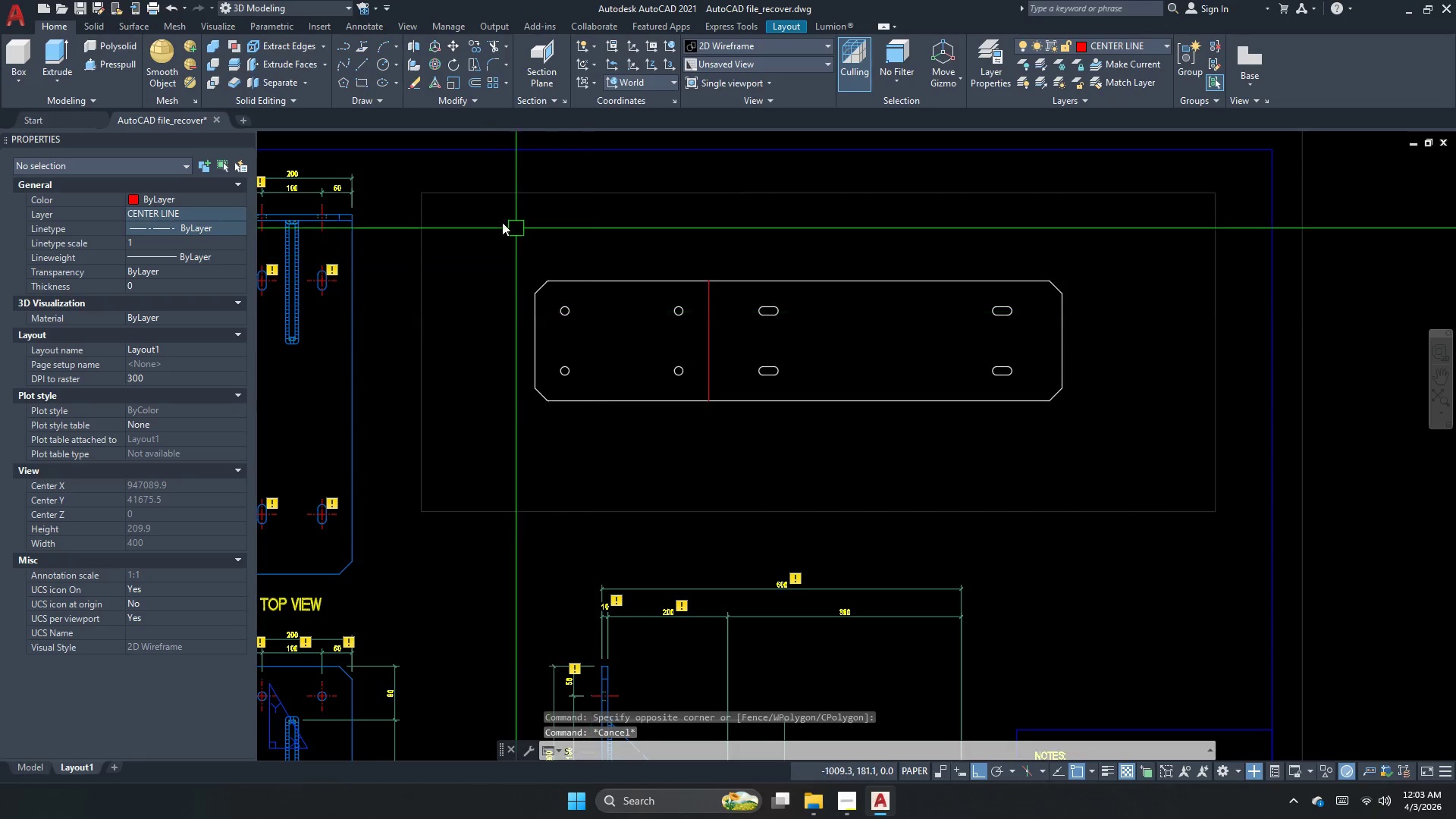 
key(Space)
 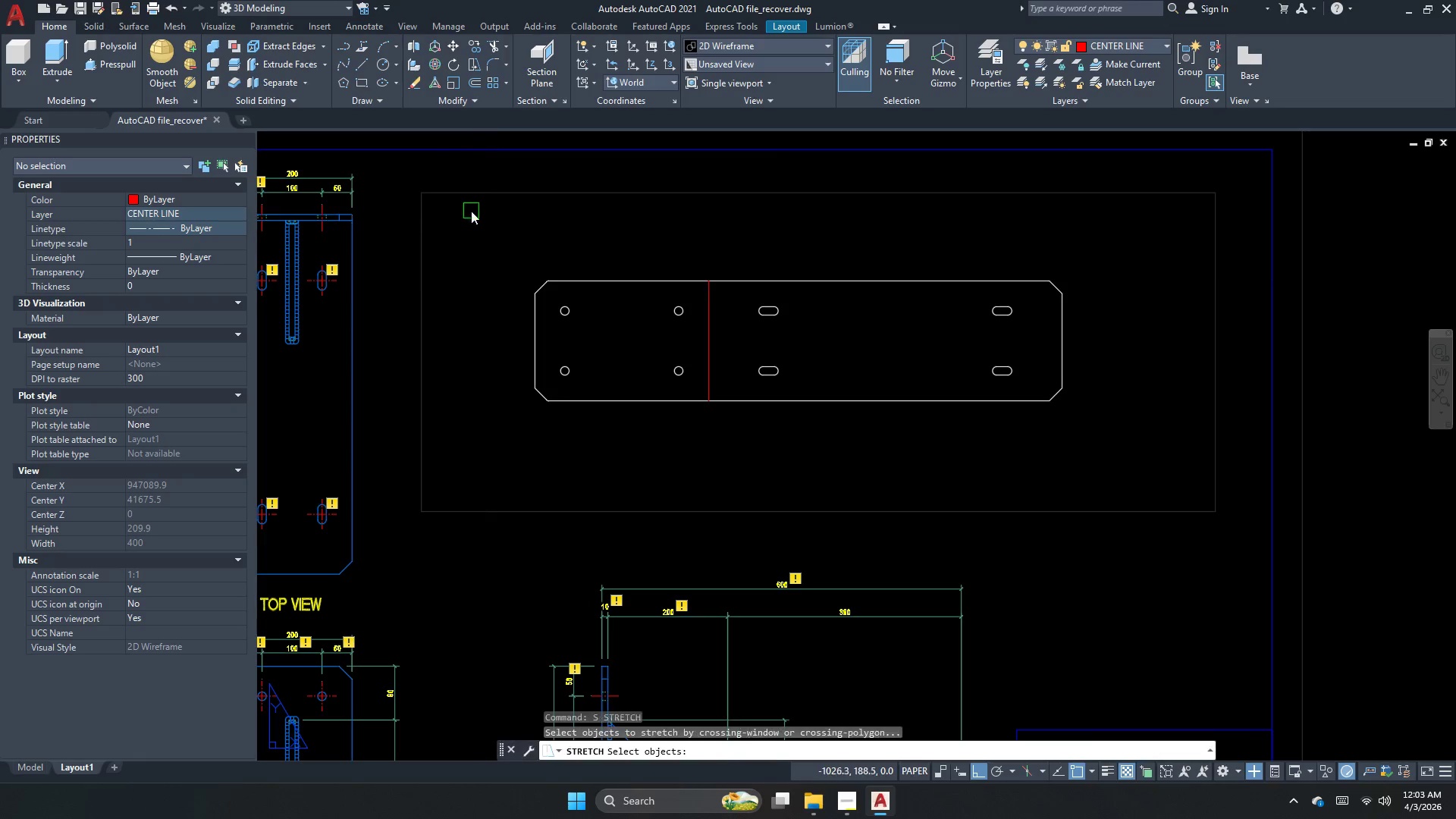 
left_click_drag(start_coordinate=[469, 210], to_coordinate=[435, 189])
 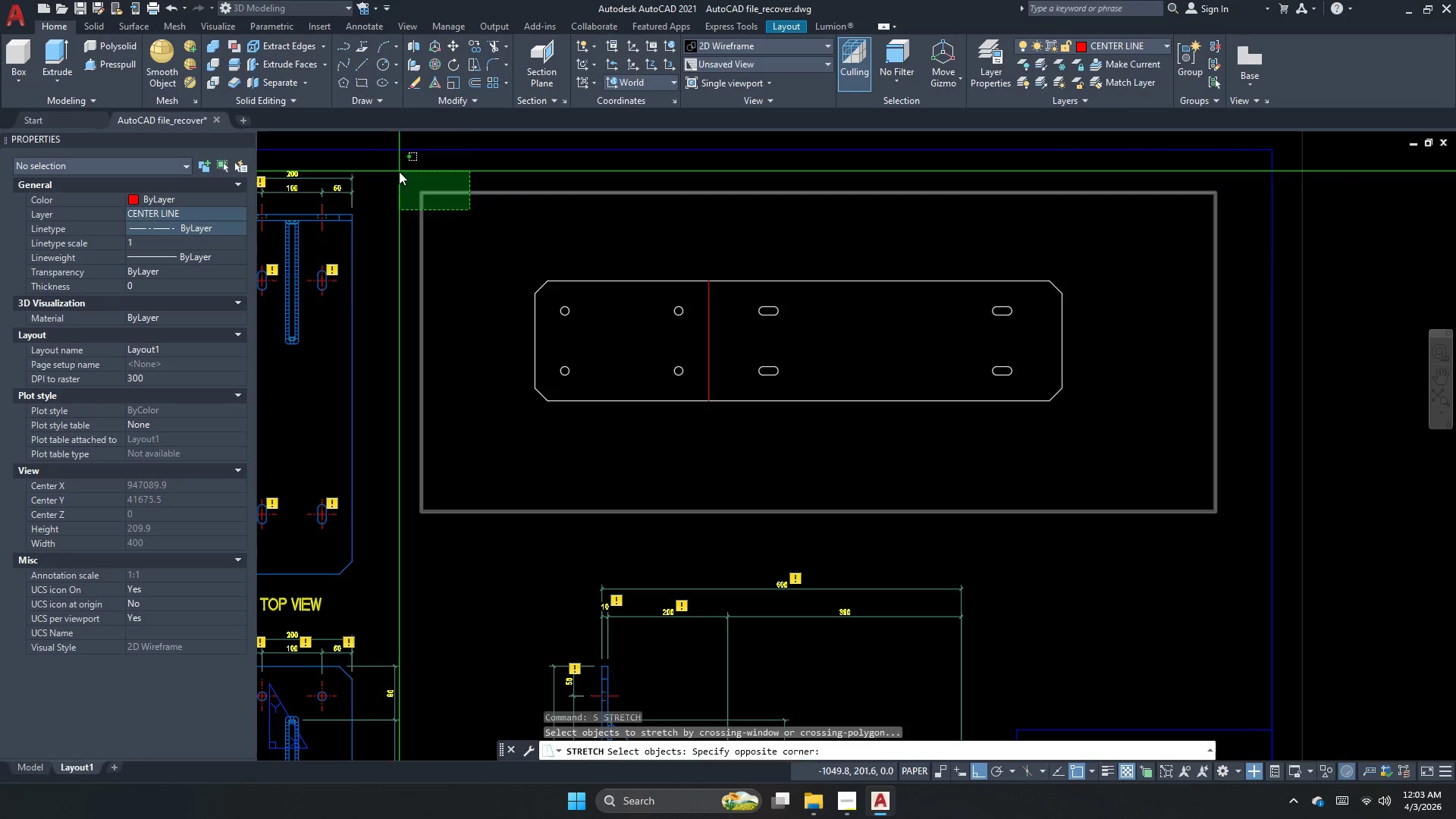 
left_click_drag(start_coordinate=[399, 171], to_coordinate=[400, 175])
 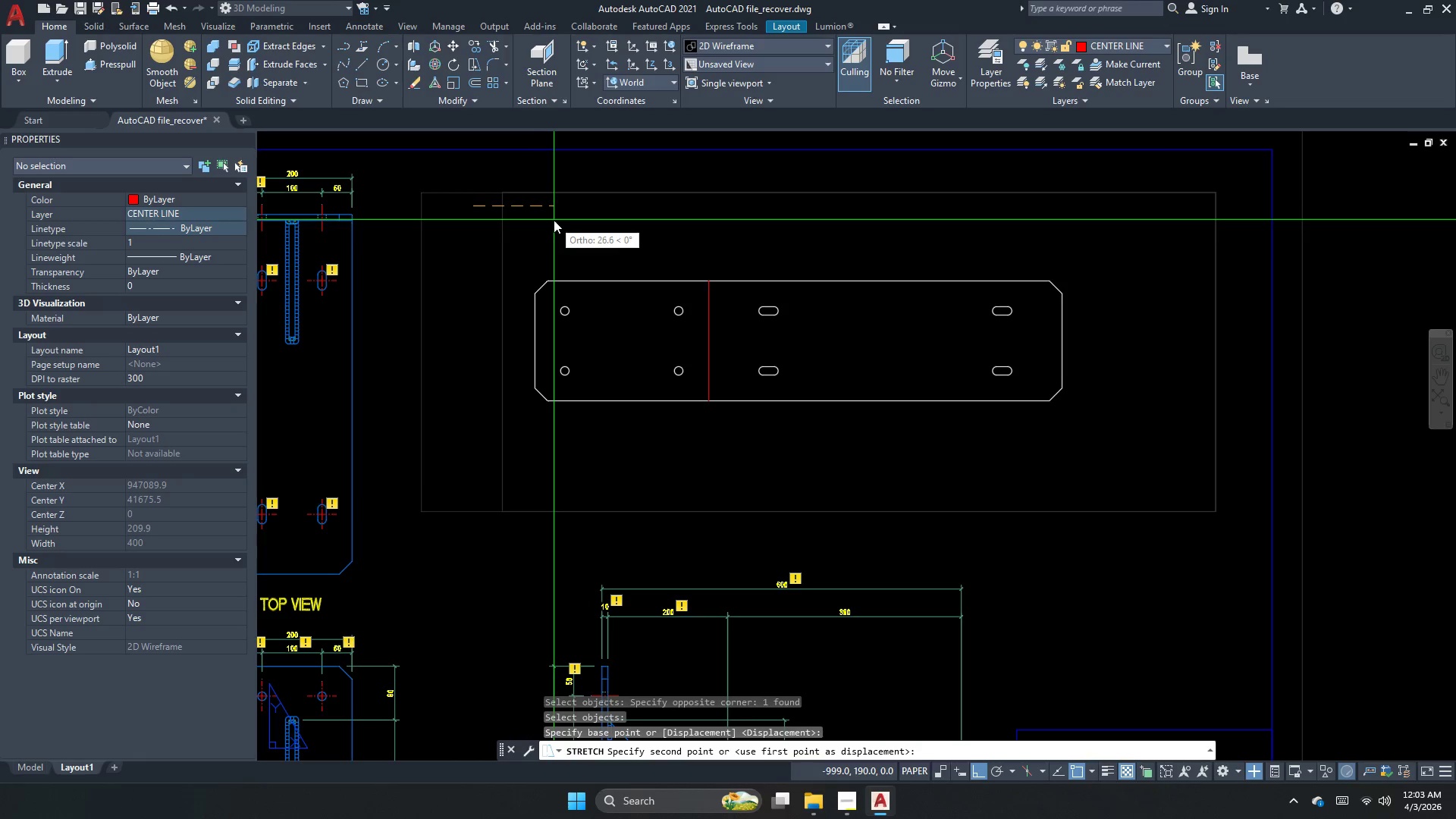 
key(Space)
 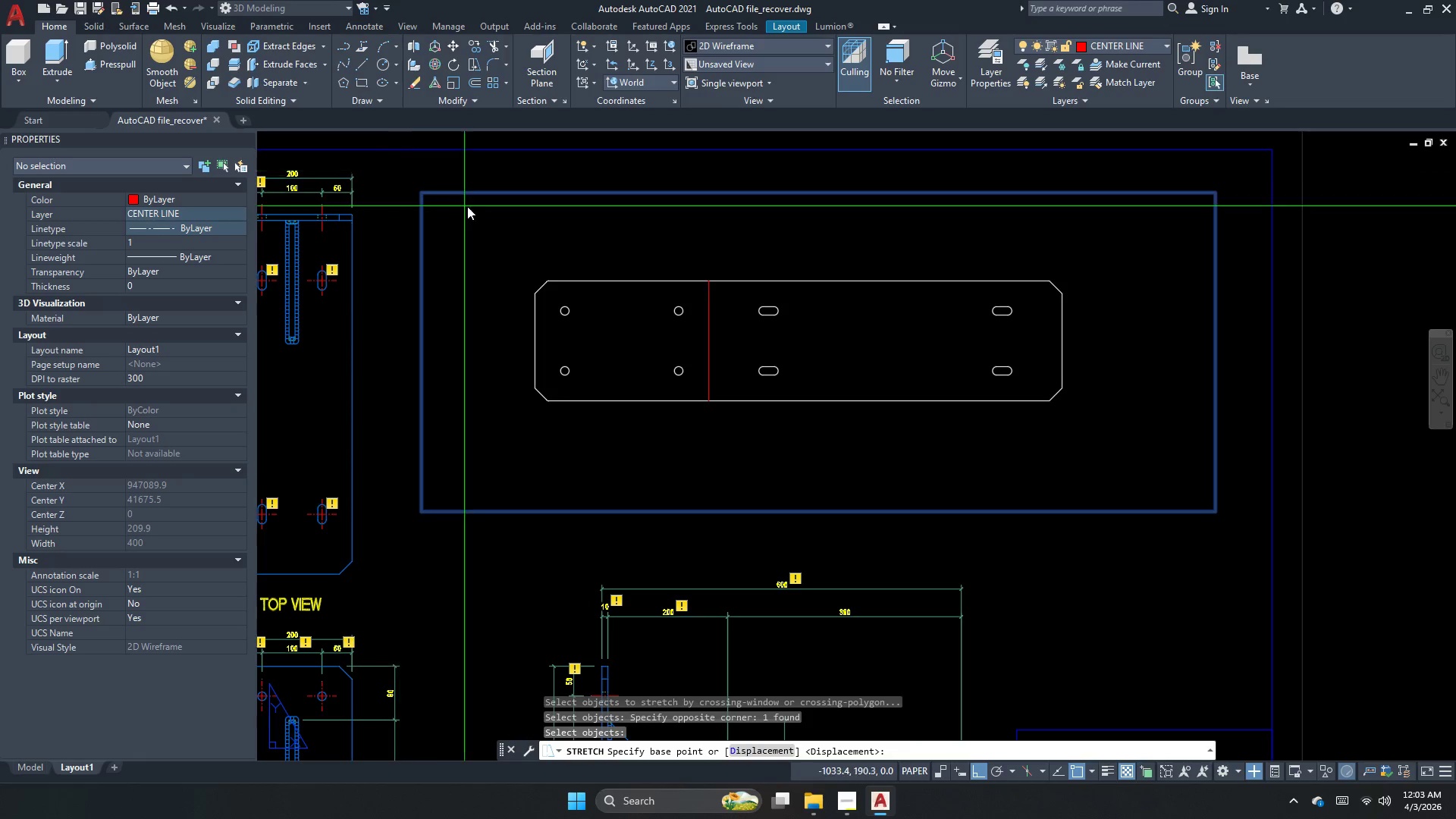 
left_click_drag(start_coordinate=[473, 206], to_coordinate=[523, 219])
 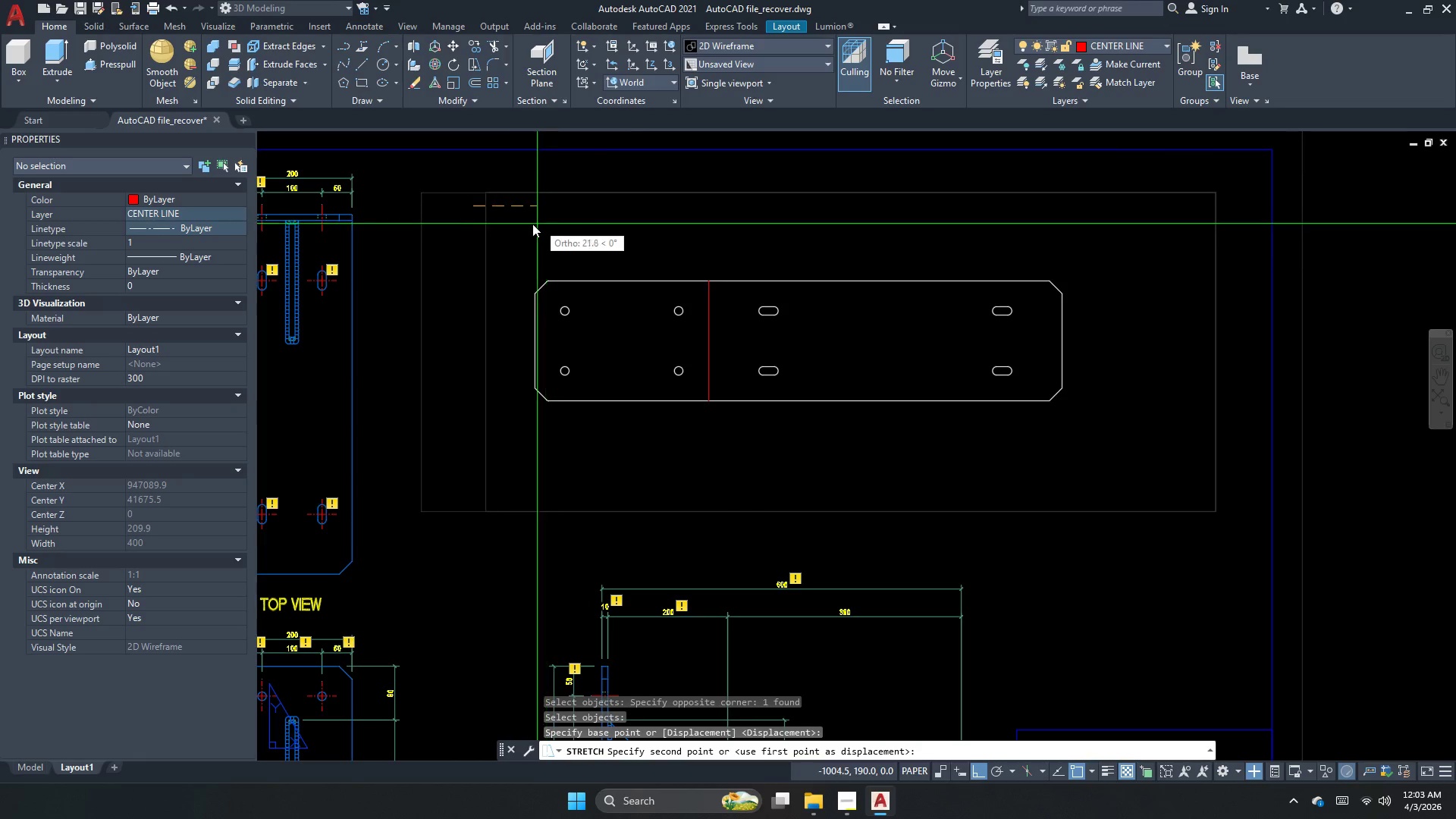 
left_click([522, 224])
 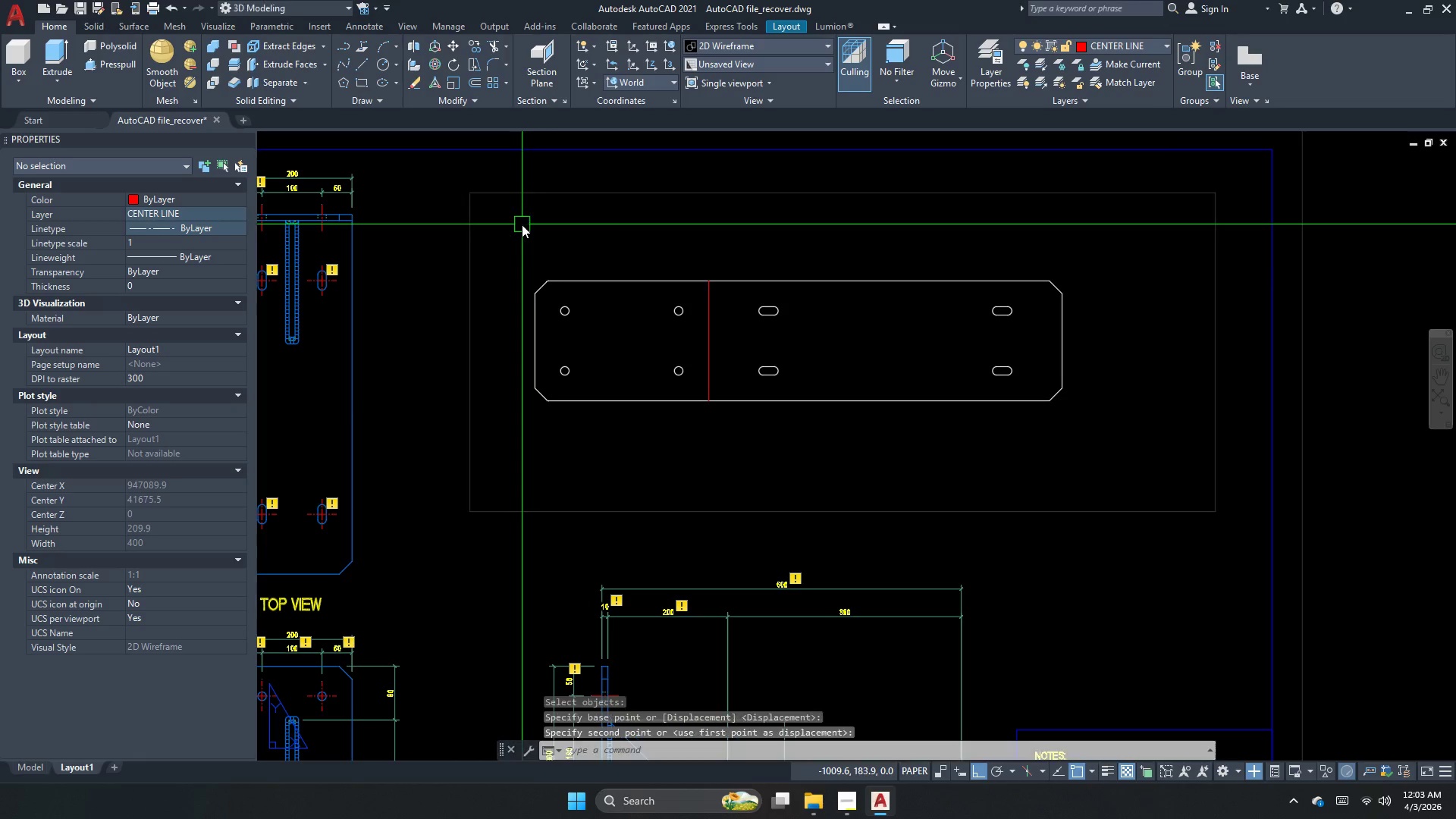 
key(Escape)
 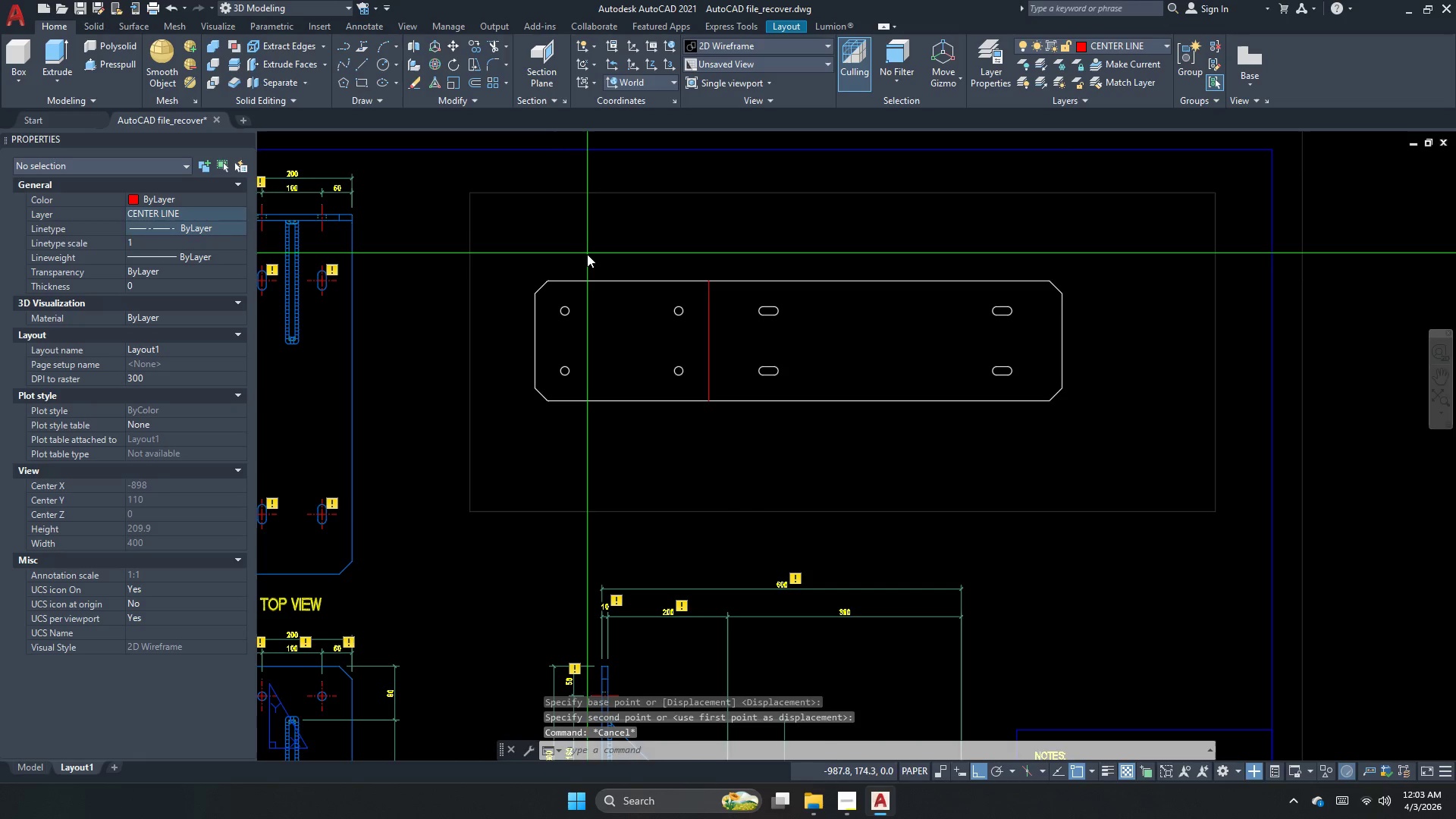 
triple_click([587, 254])
 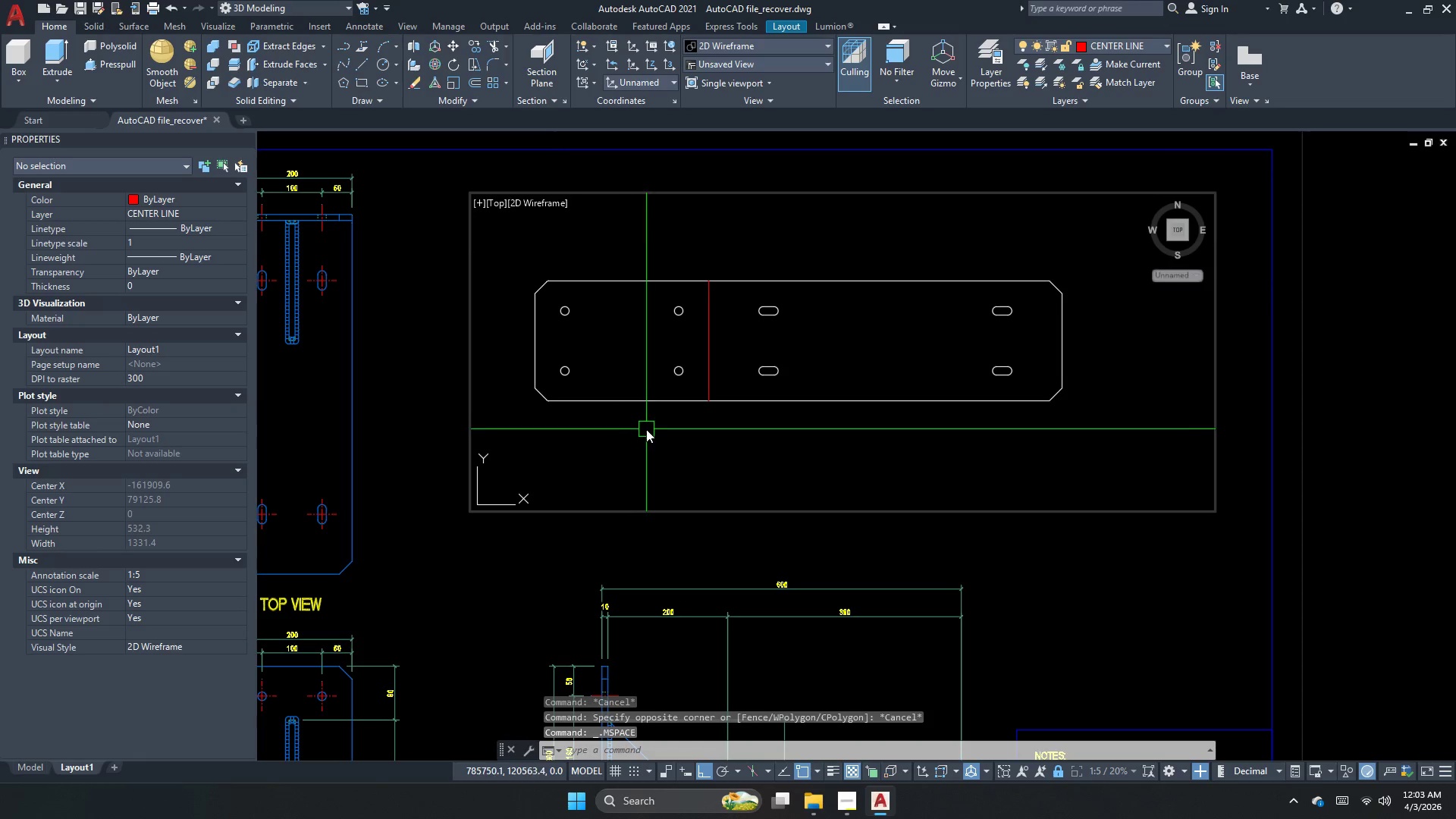 
left_click_drag(start_coordinate=[648, 415], to_coordinate=[644, 408])
 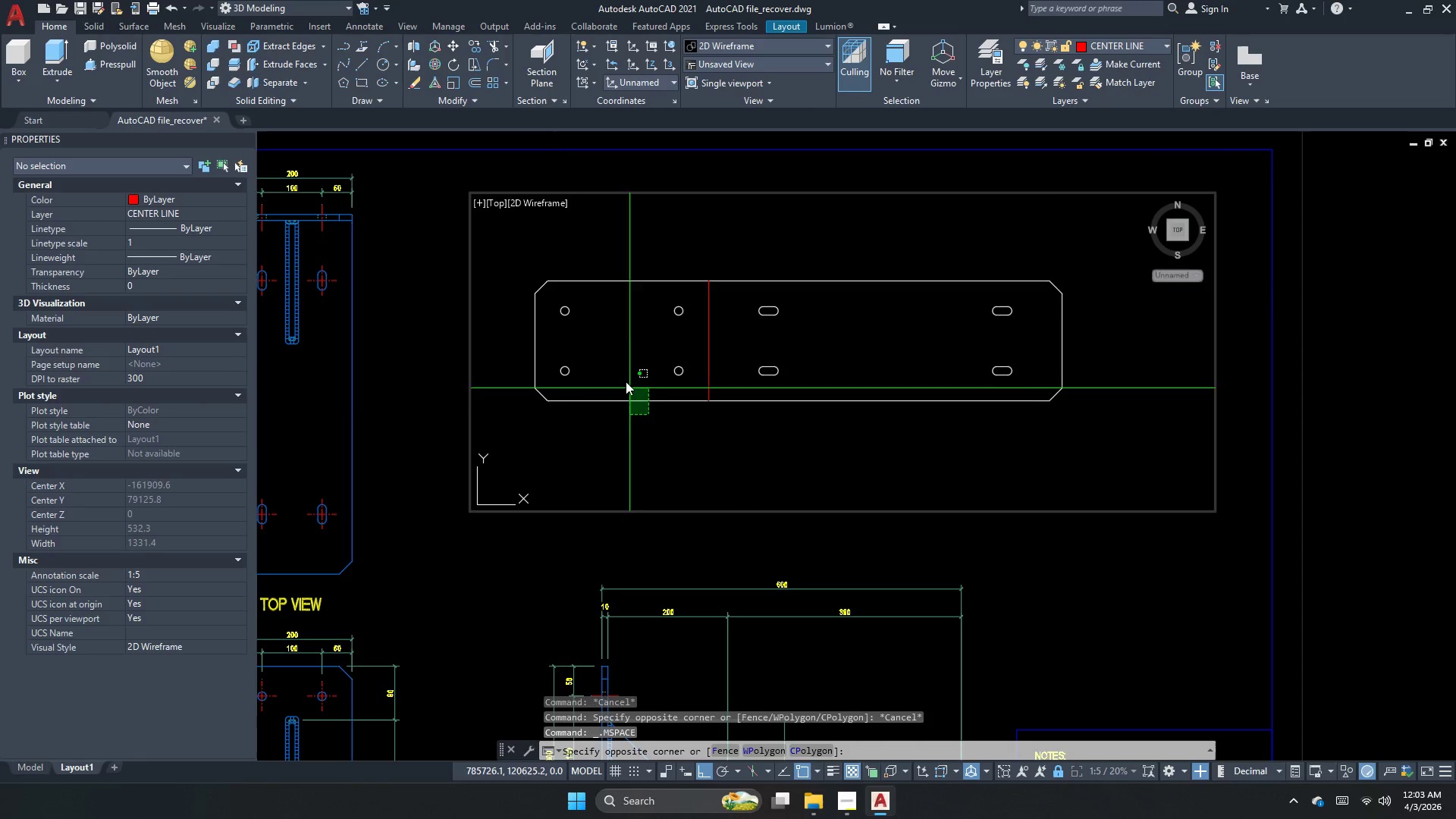 
double_click([620, 374])
 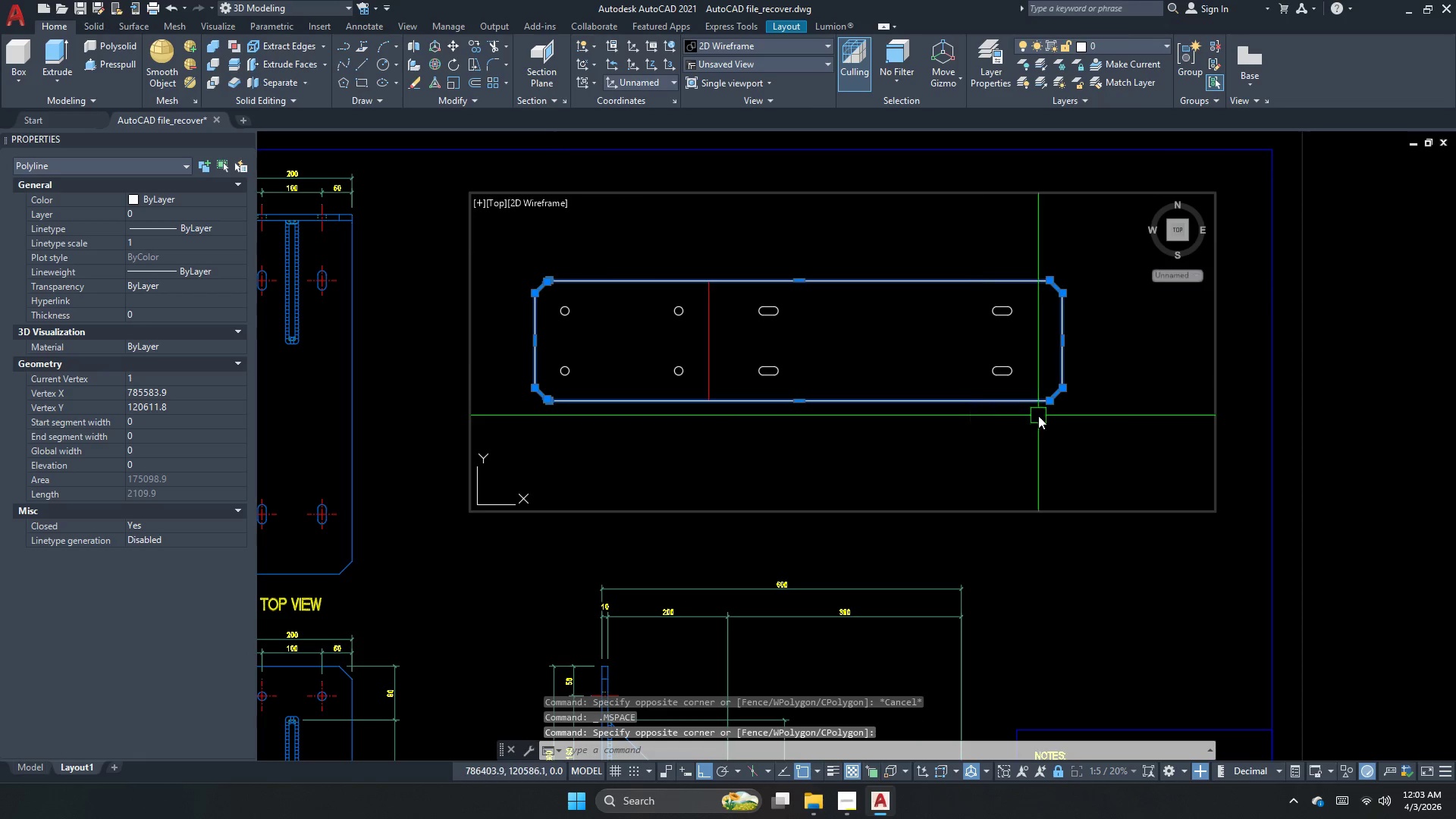 
left_click_drag(start_coordinate=[1136, 422], to_coordinate=[978, 333])
 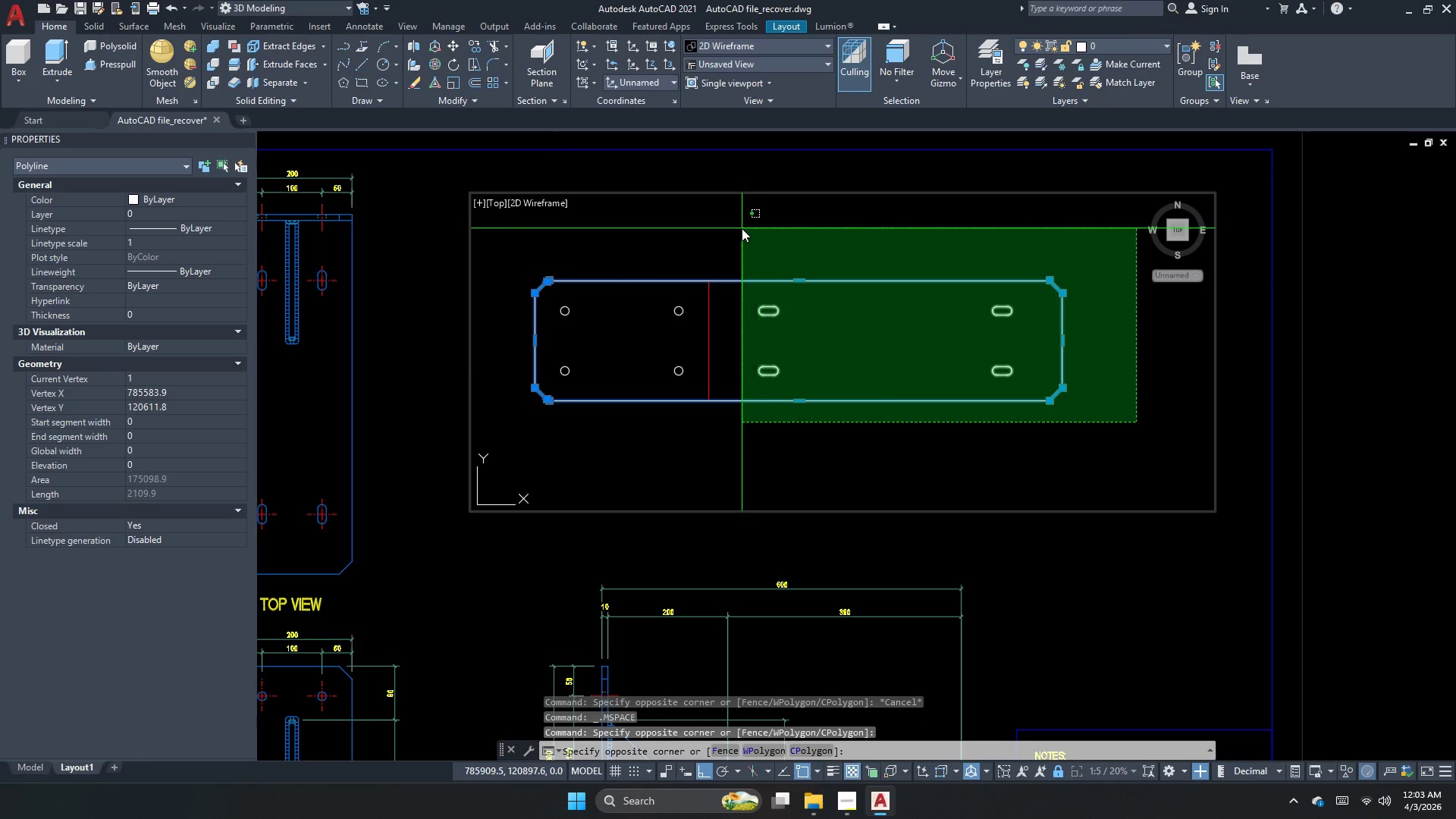 
left_click_drag(start_coordinate=[742, 228], to_coordinate=[740, 234])
 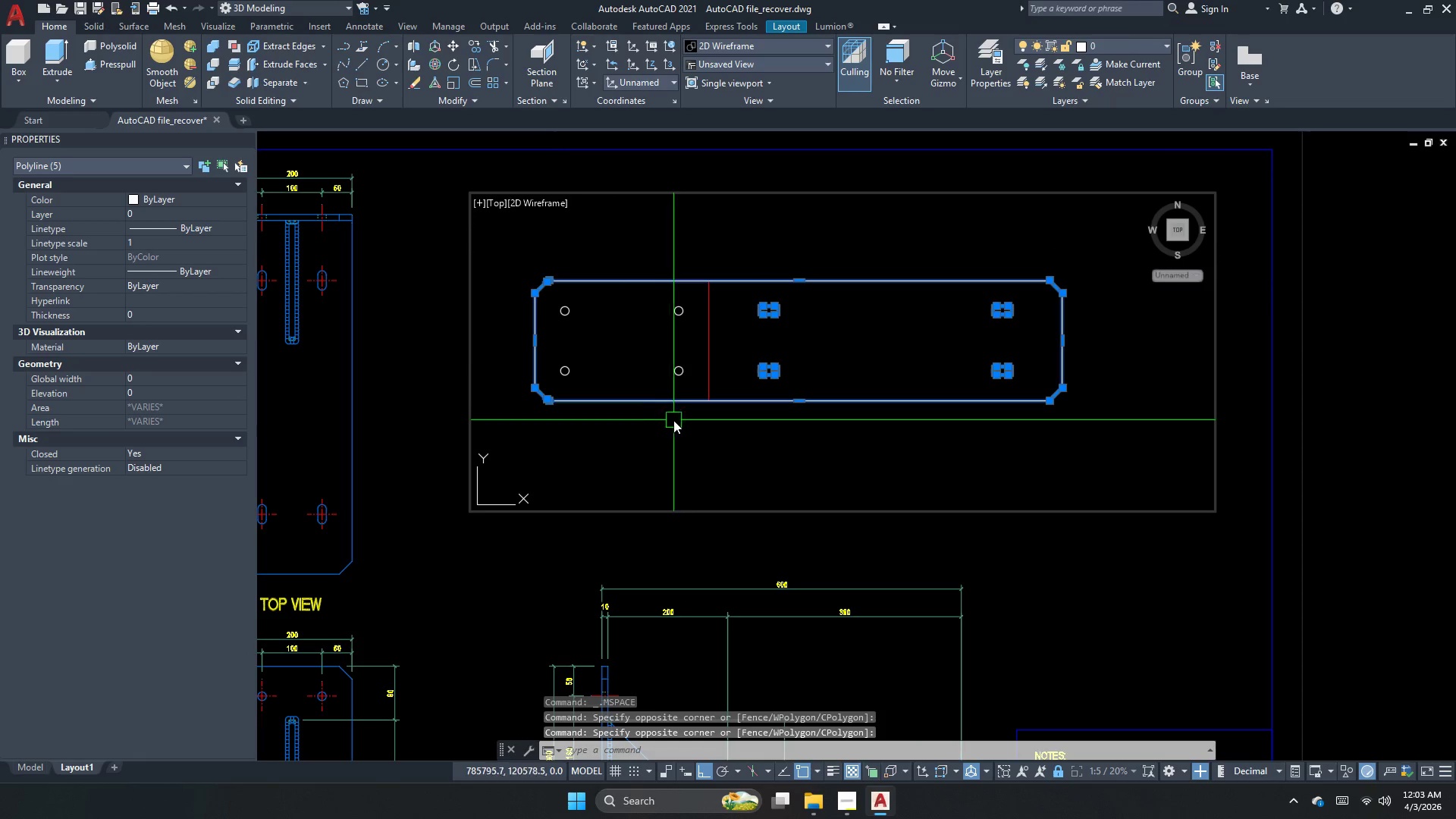 
left_click_drag(start_coordinate=[686, 422], to_coordinate=[652, 378])
 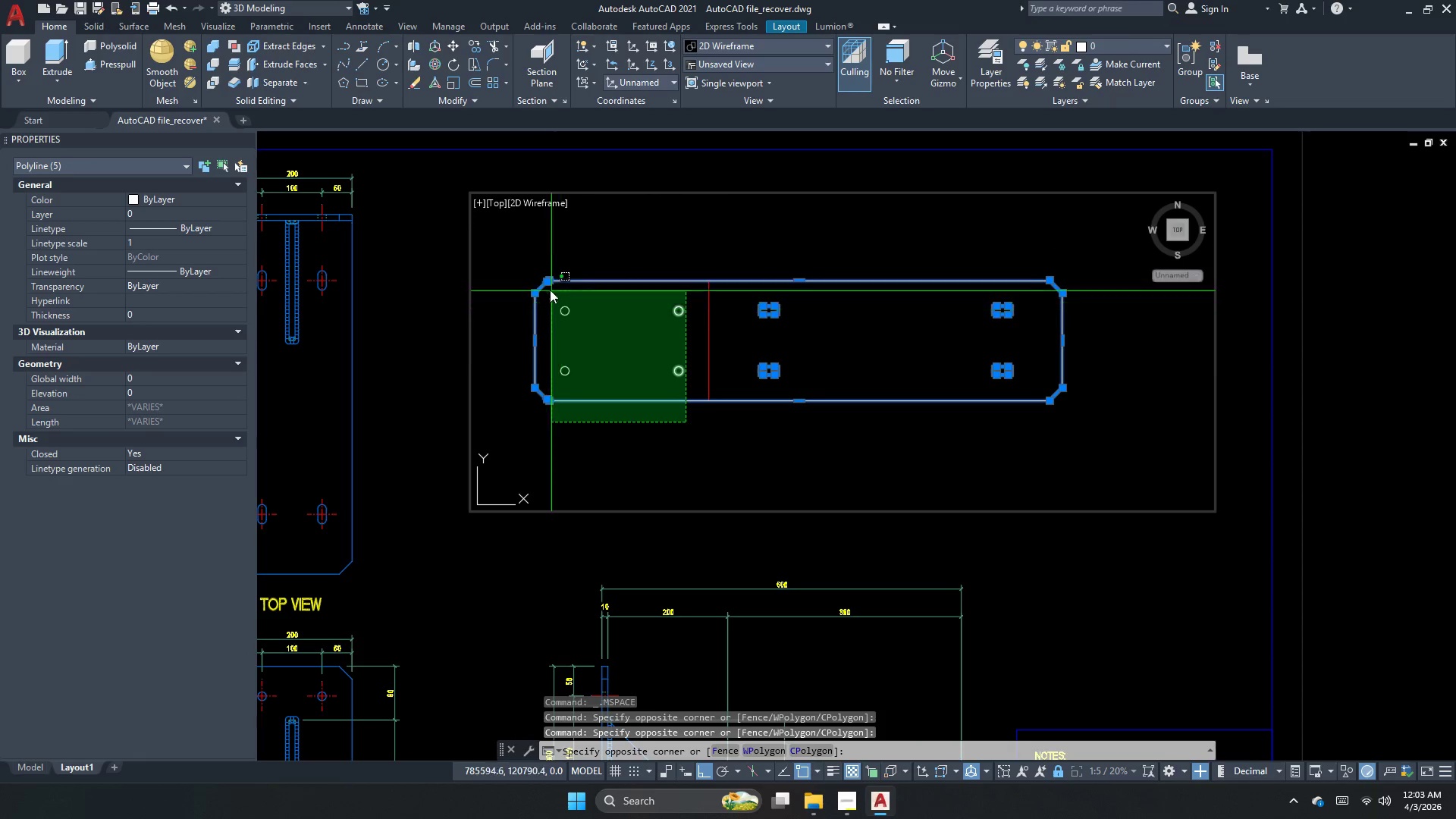 
left_click_drag(start_coordinate=[521, 258], to_coordinate=[532, 243])
 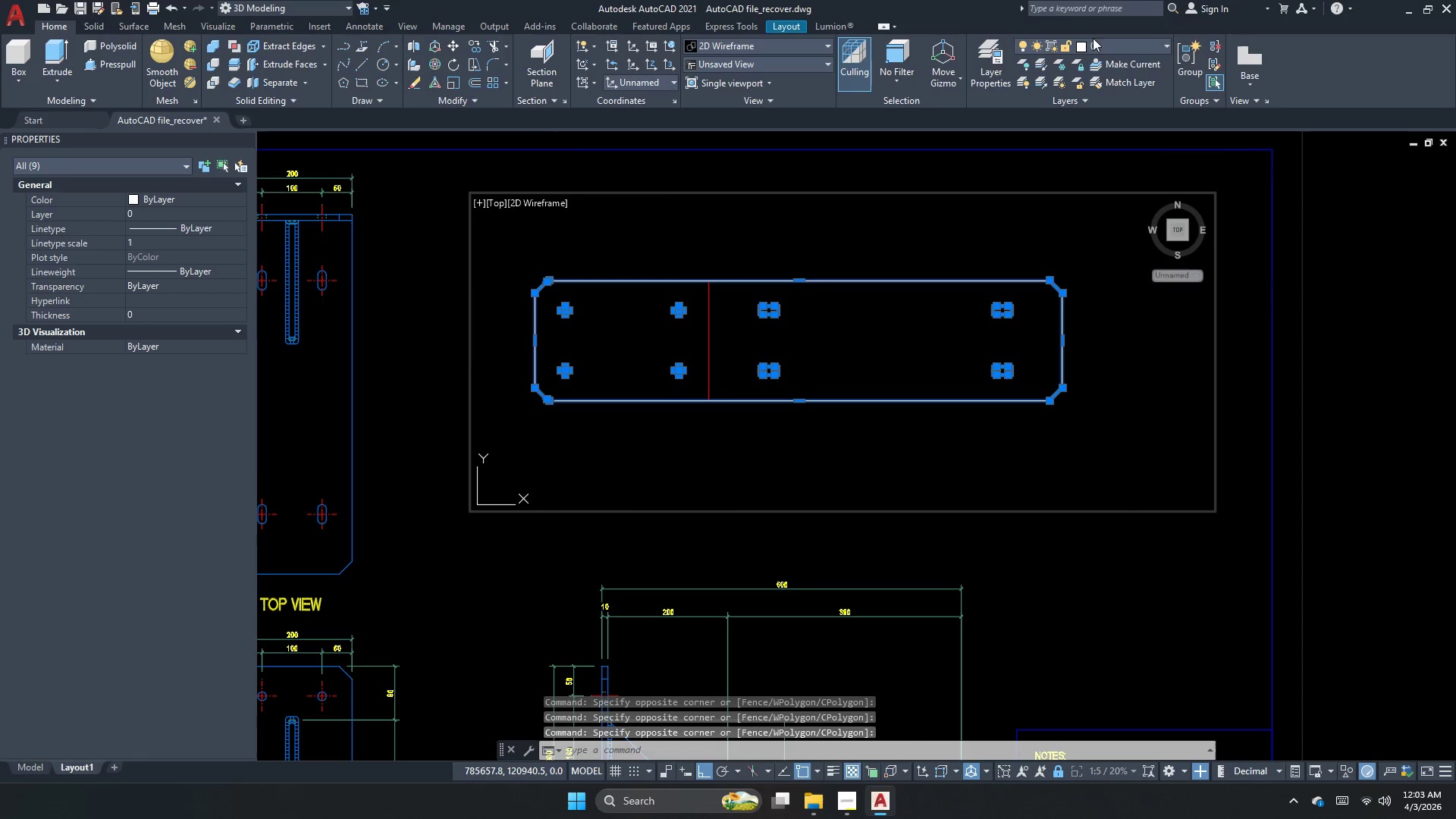 
left_click([1104, 46])
 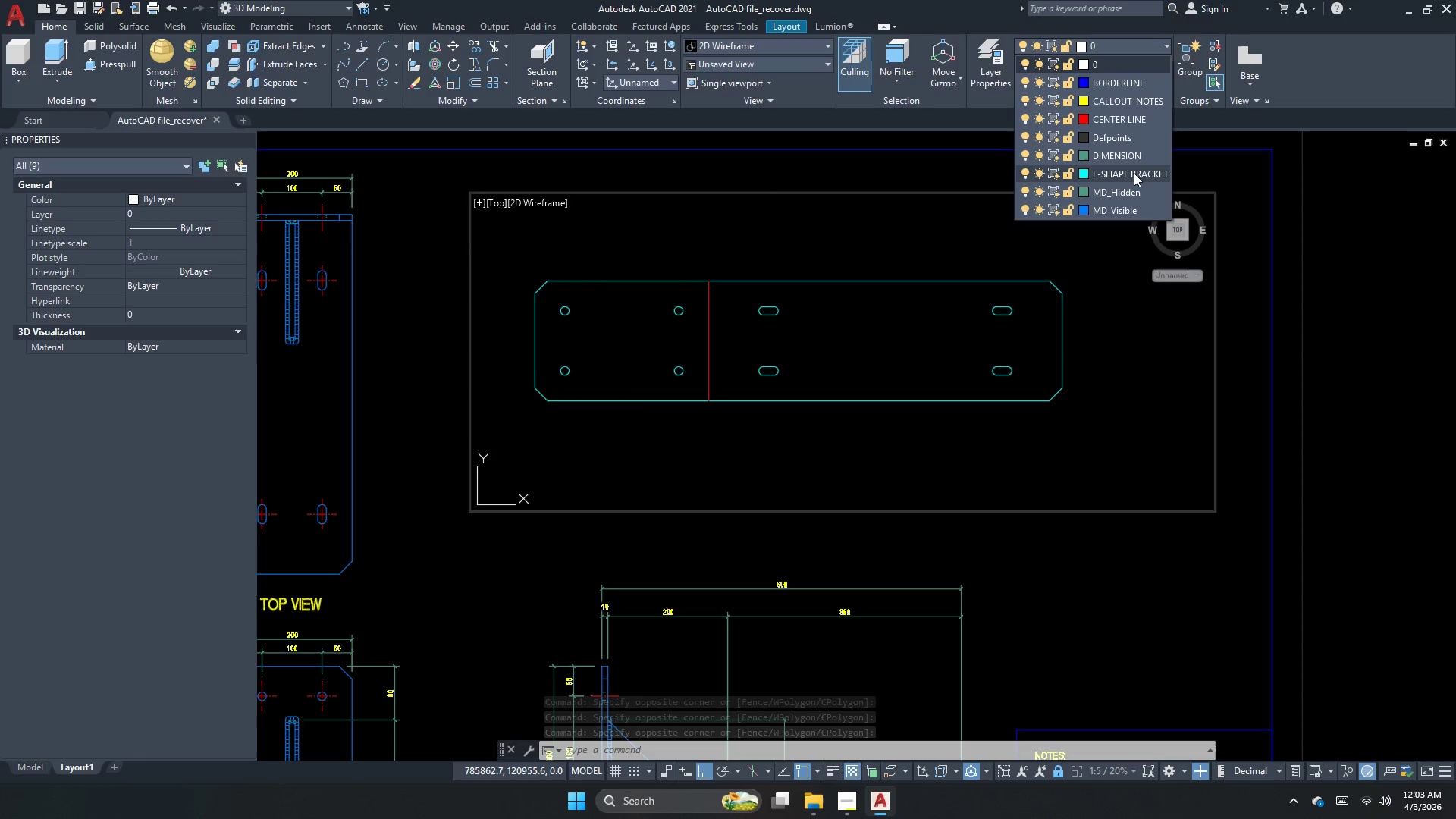 
wait(5.31)
 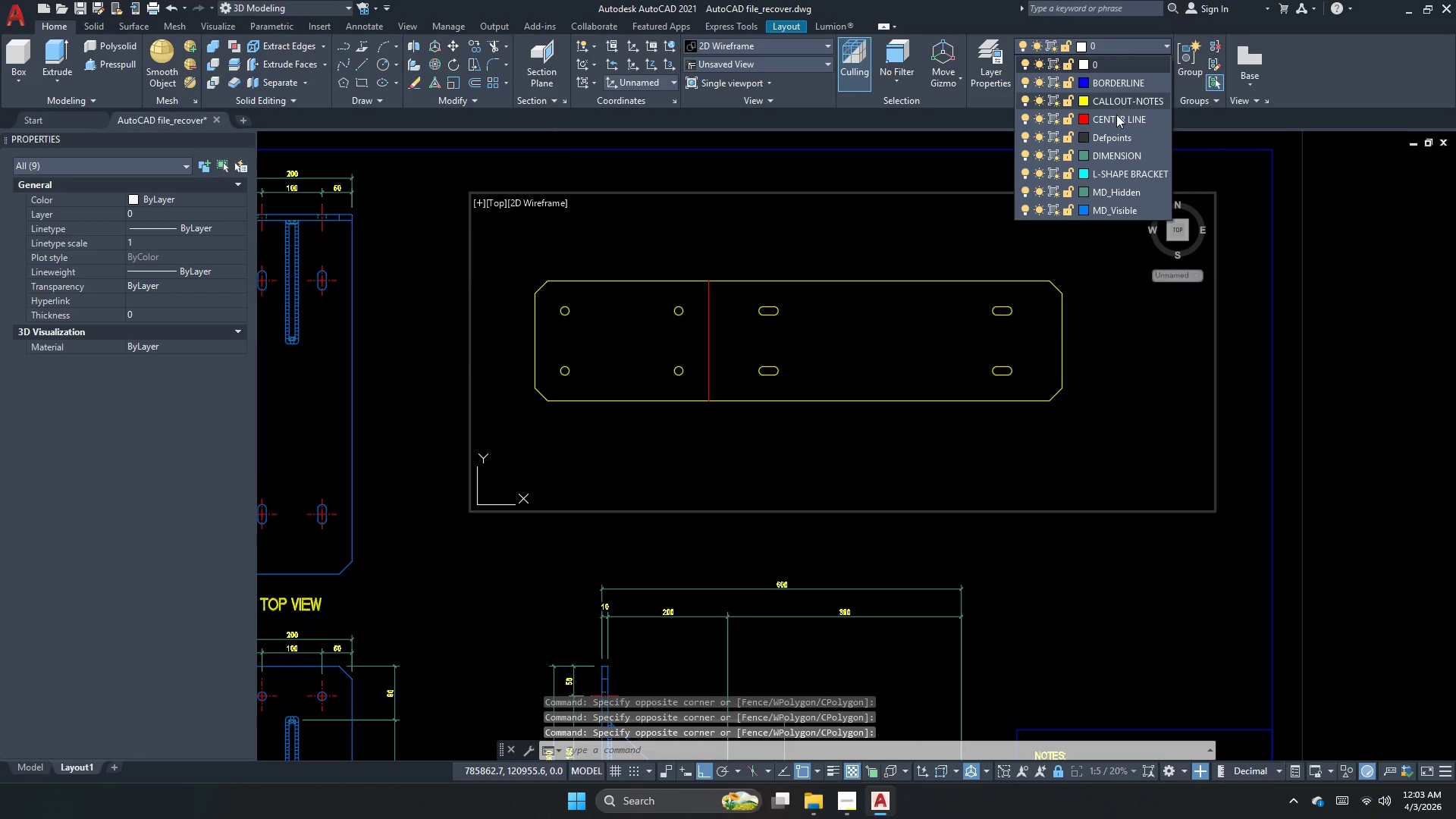 
left_click([1134, 173])
 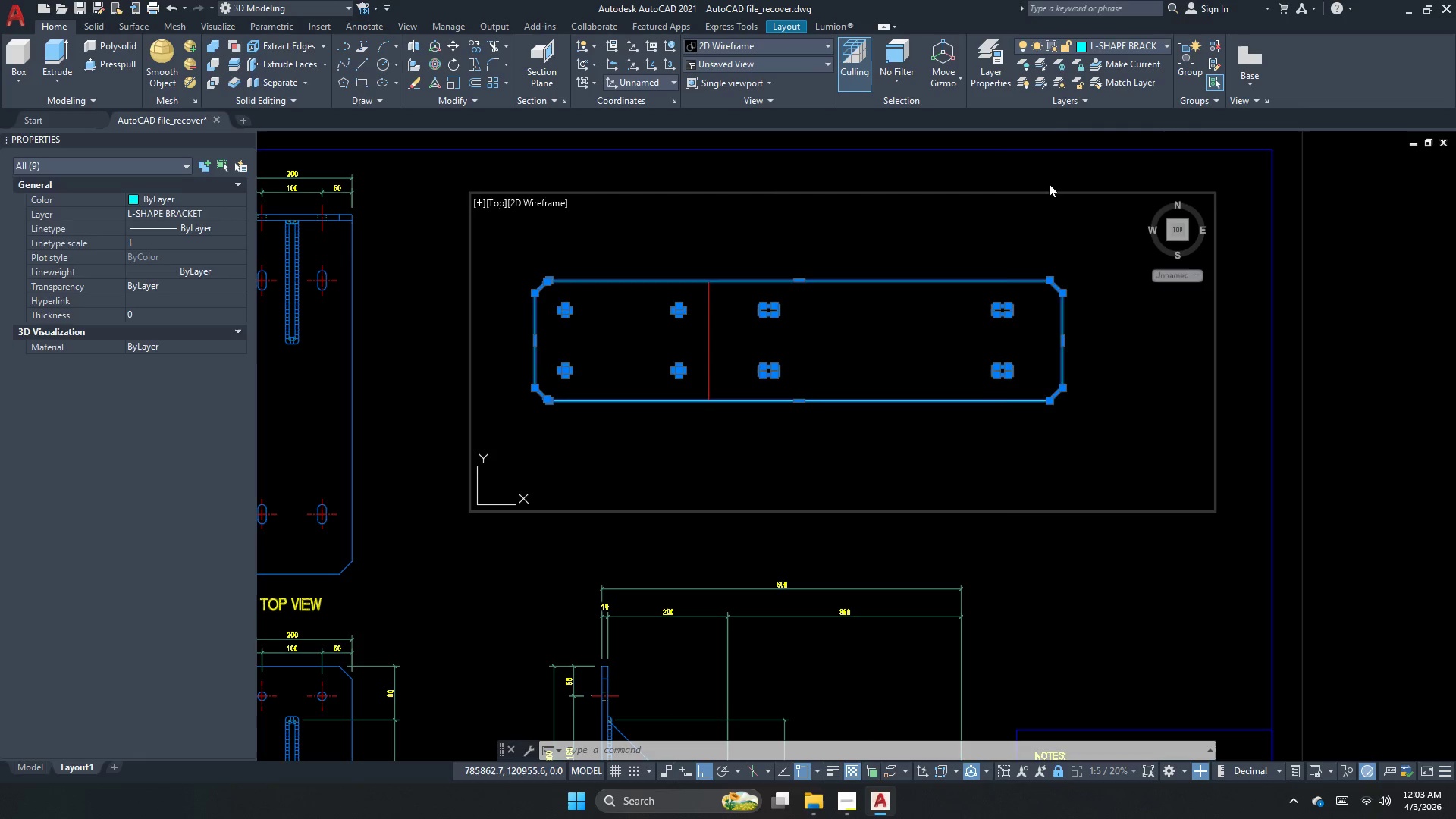 
key(Escape)
 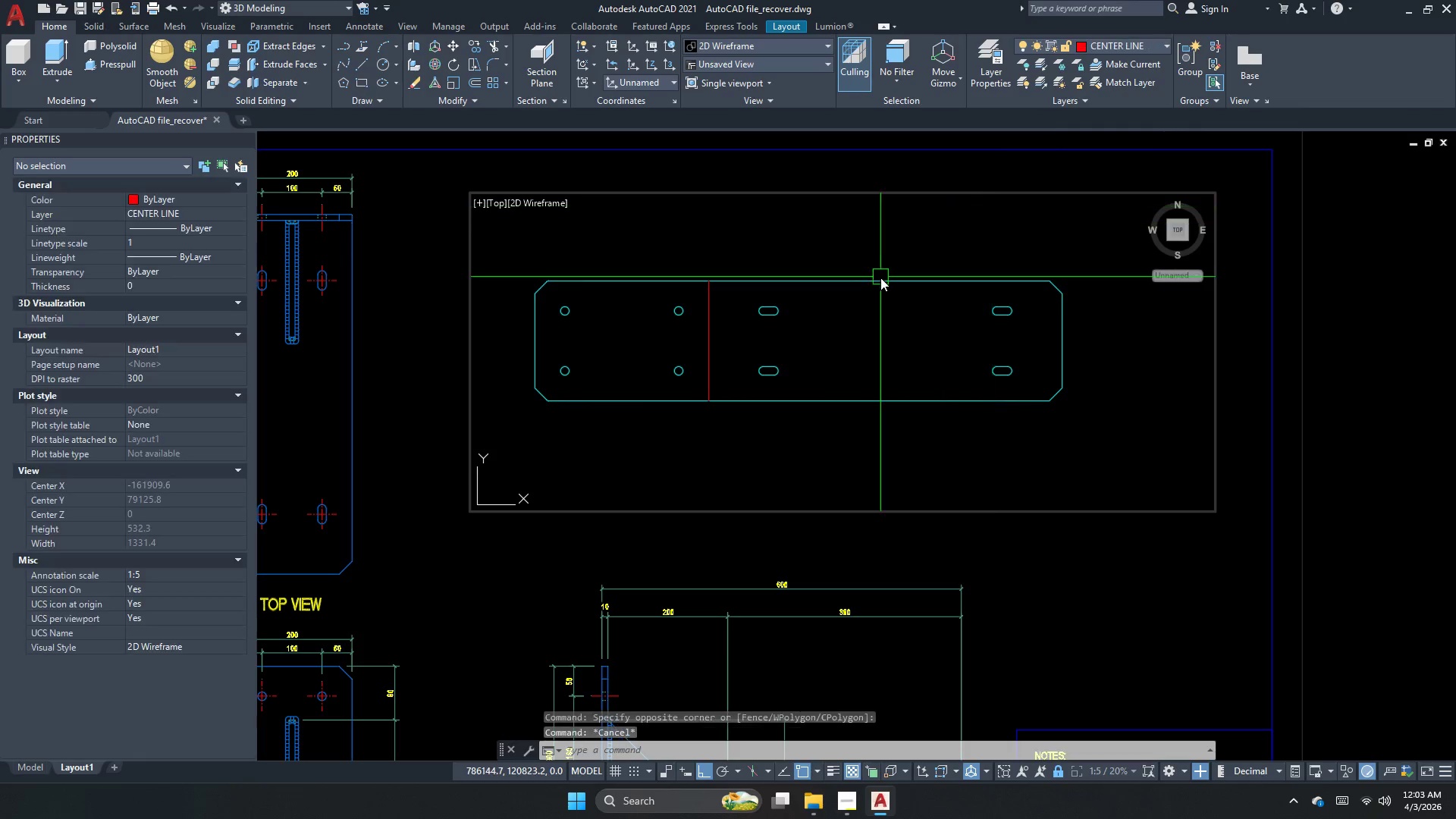 
key(Escape)
 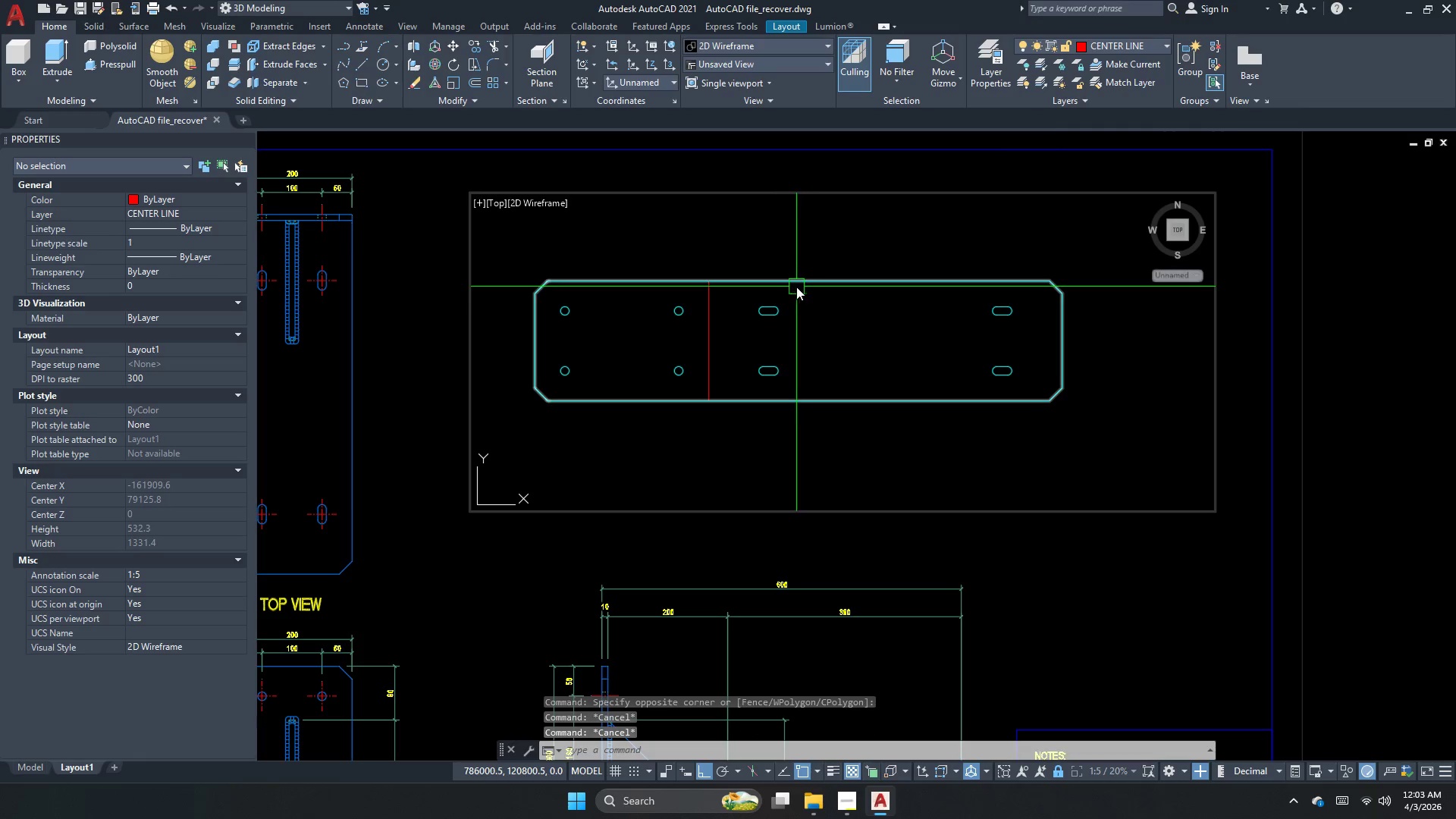 
left_click_drag(start_coordinate=[679, 372], to_coordinate=[673, 374])
 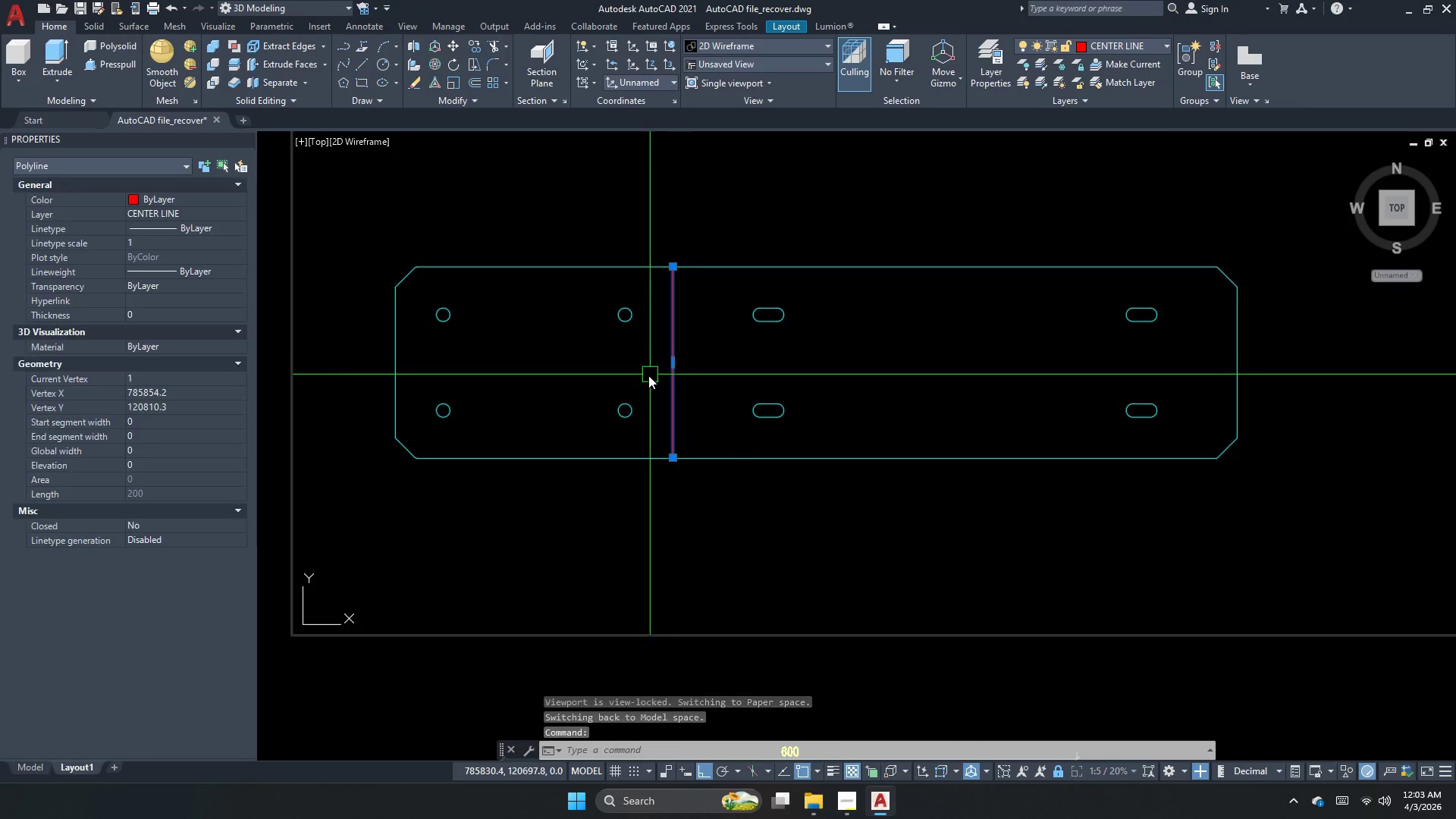 
scroll: coordinate [767, 305], scroll_direction: up, amount: 1.0
 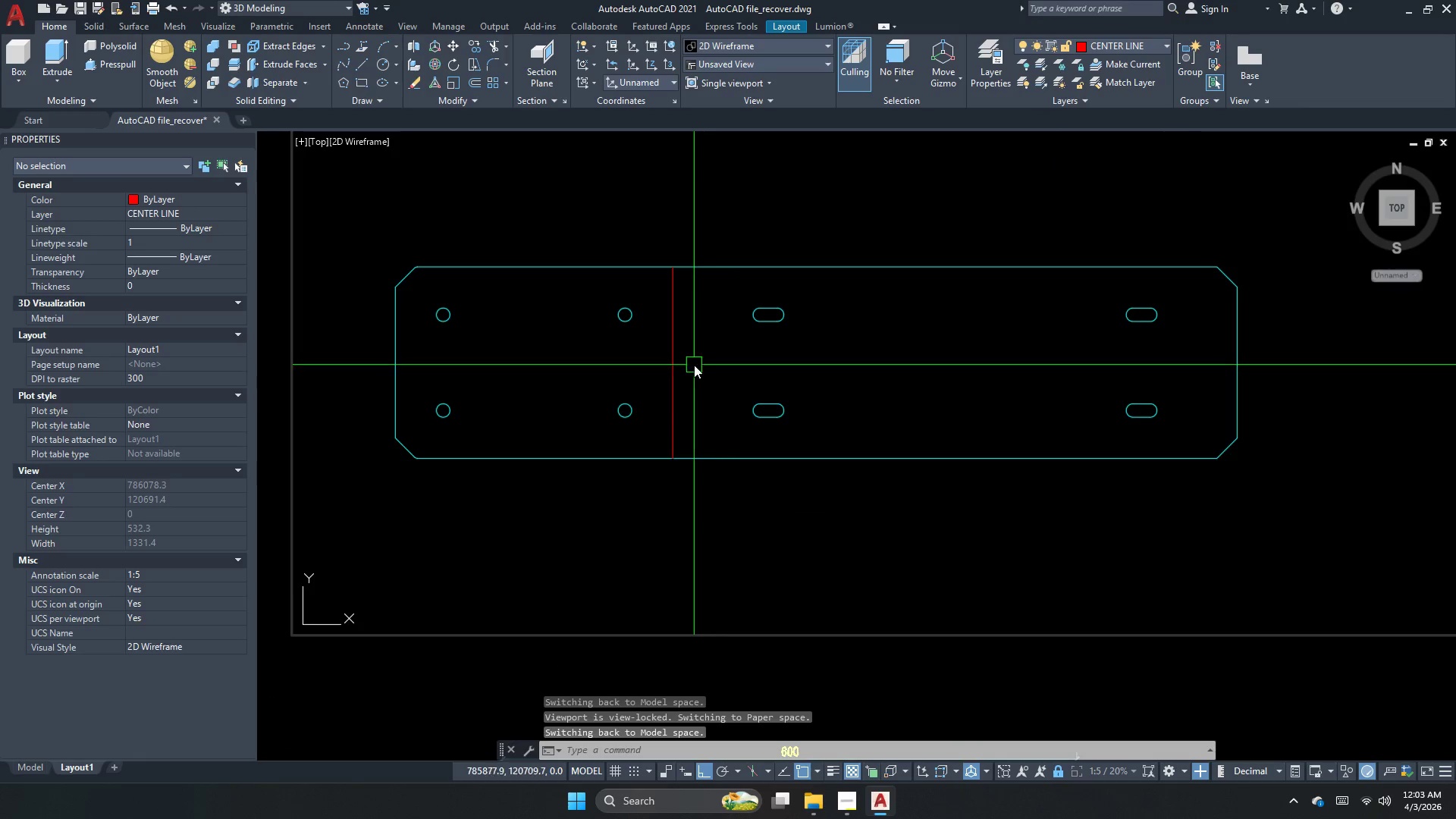 
double_click([648, 375])
 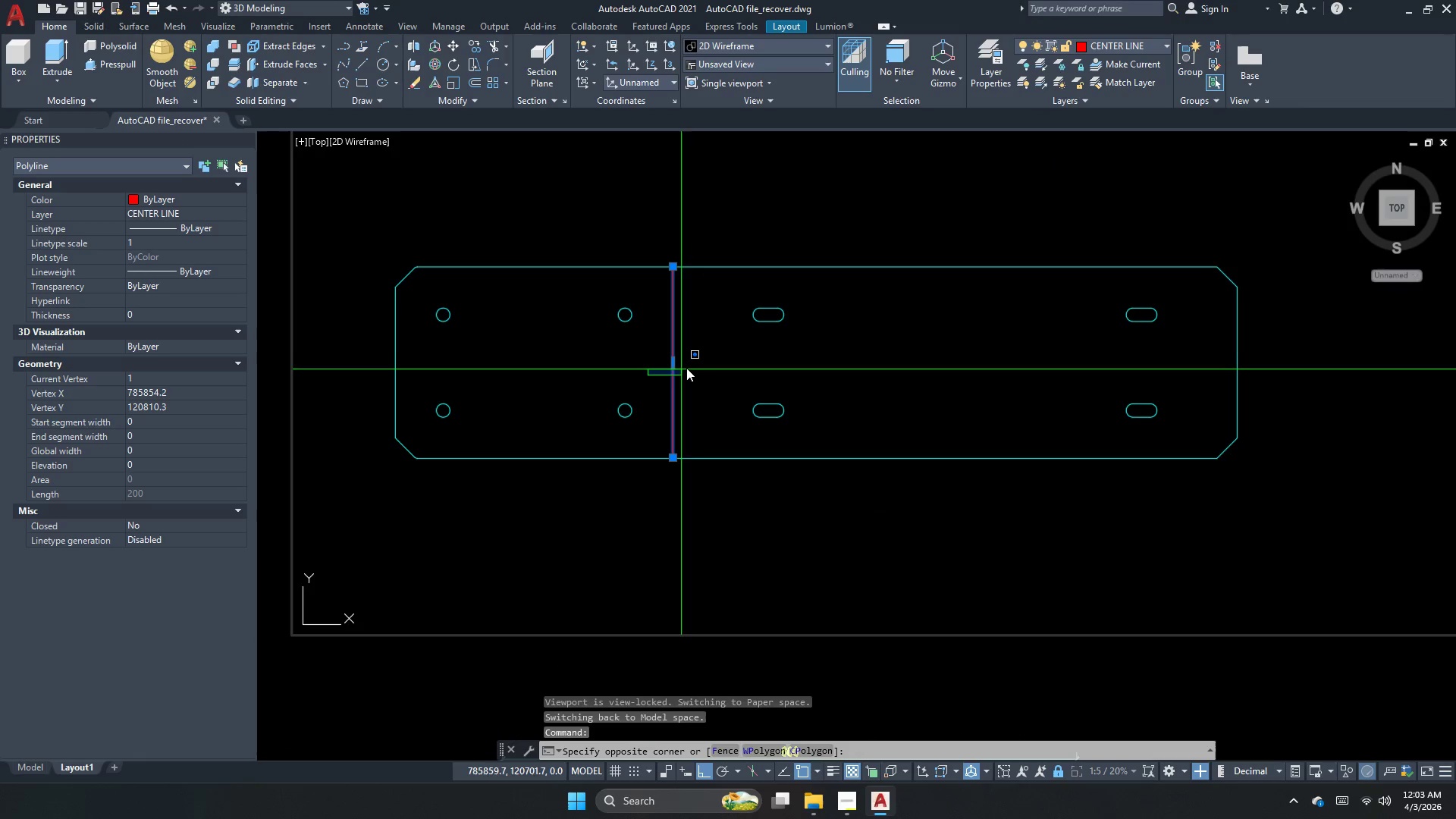 
triple_click([691, 364])
 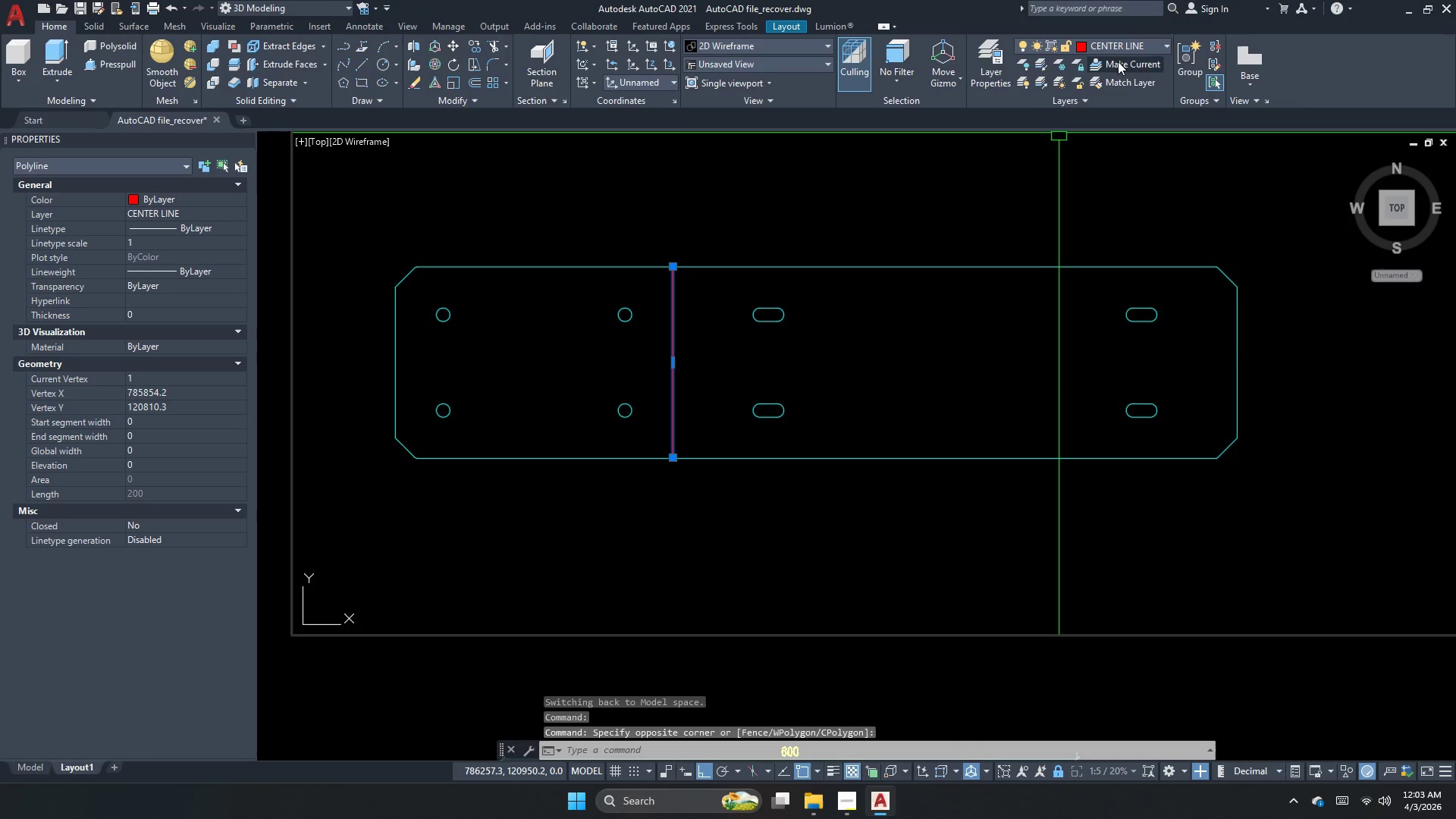 
left_click([1121, 48])
 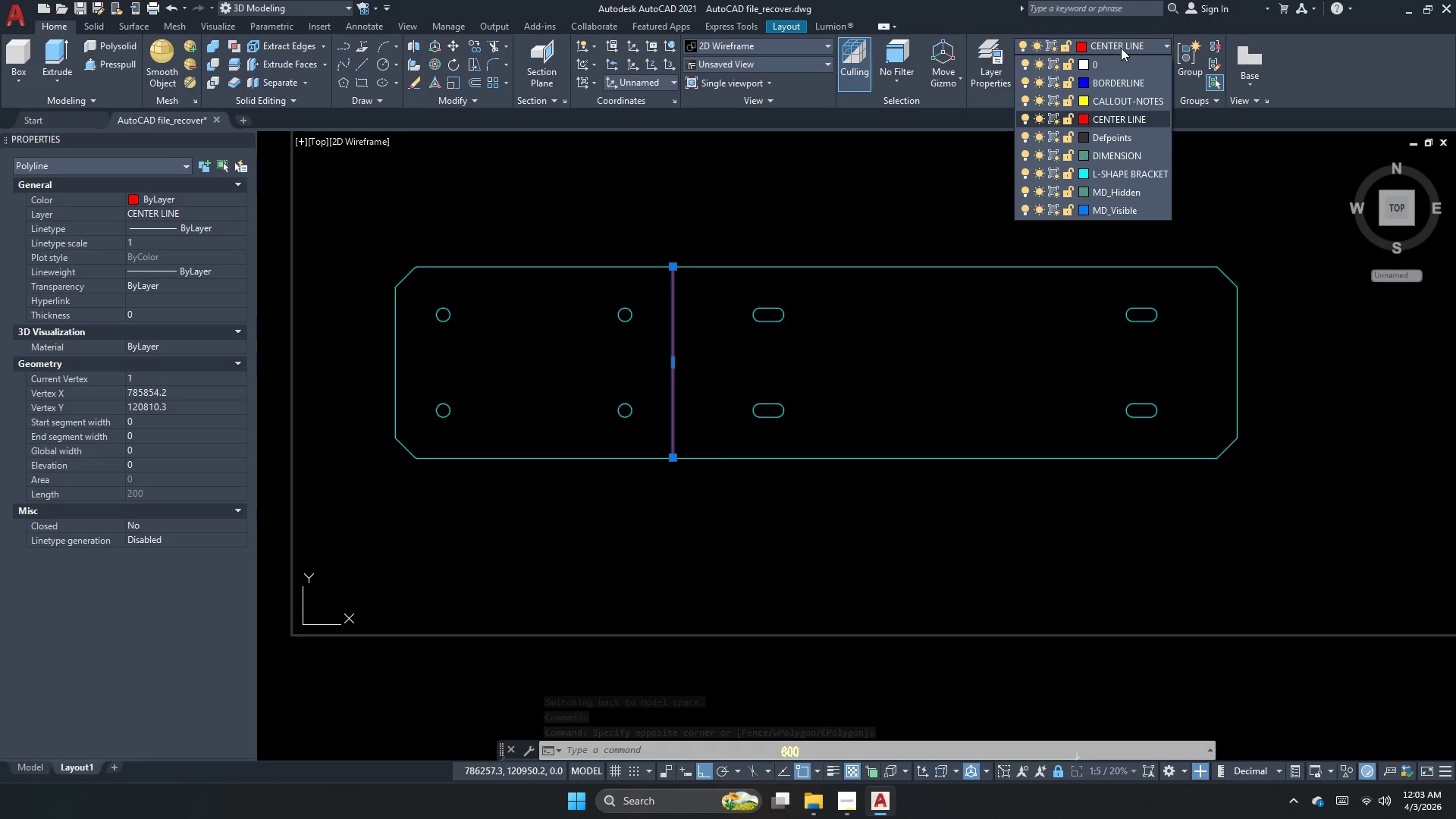 
wait(5.8)
 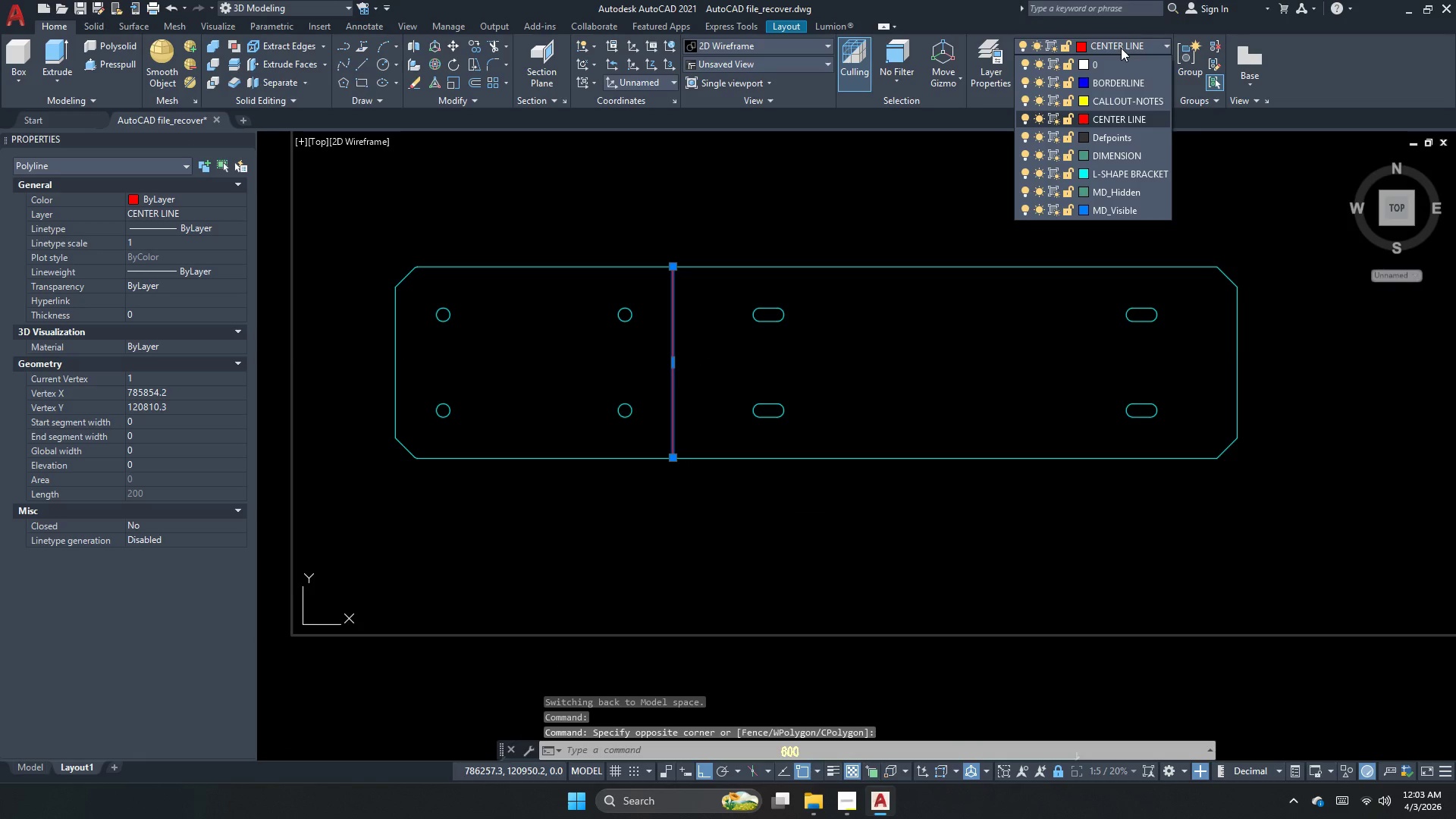 
key(Escape)
key(Escape)
type(la )
 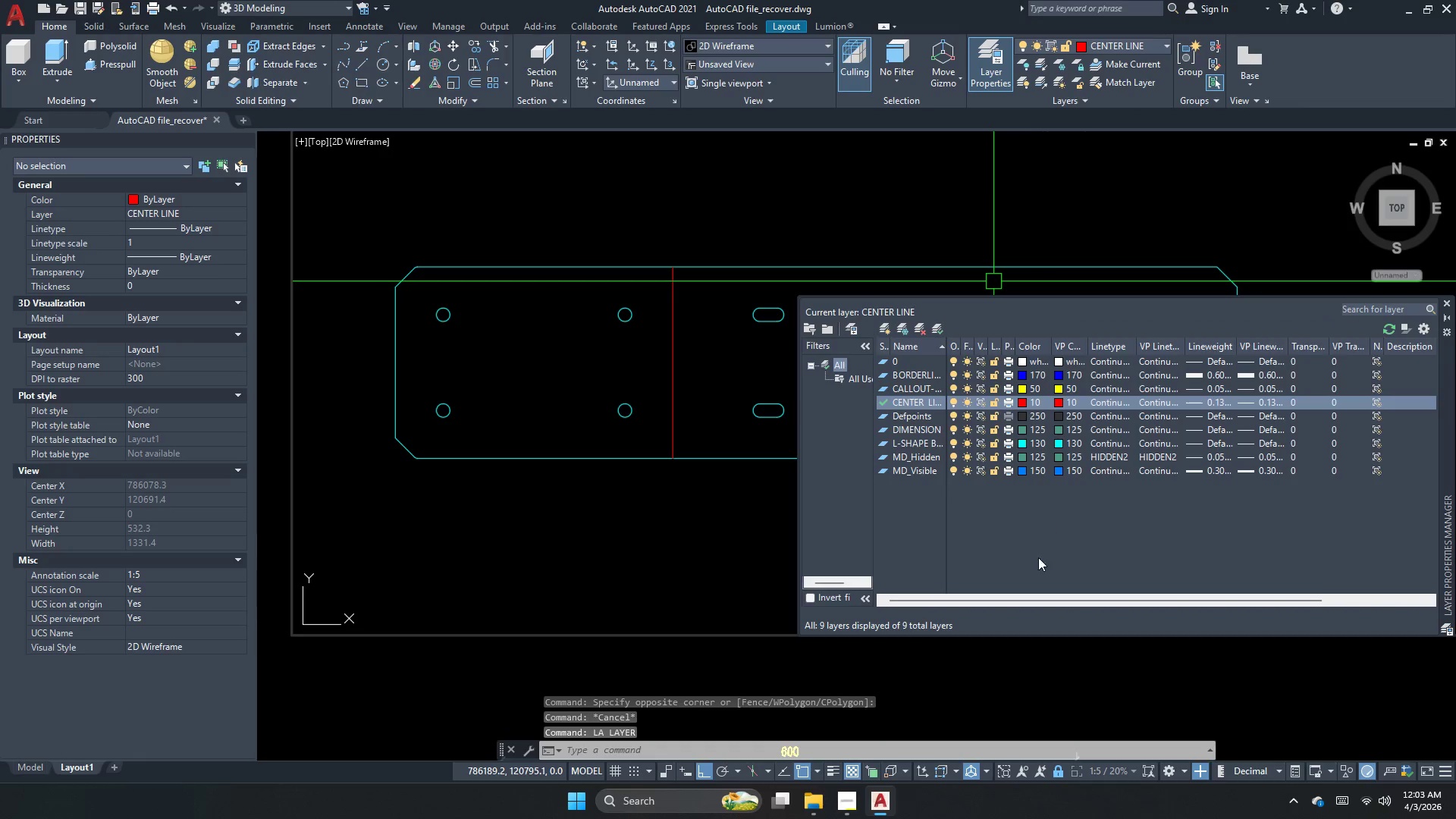 
right_click([1031, 566])
 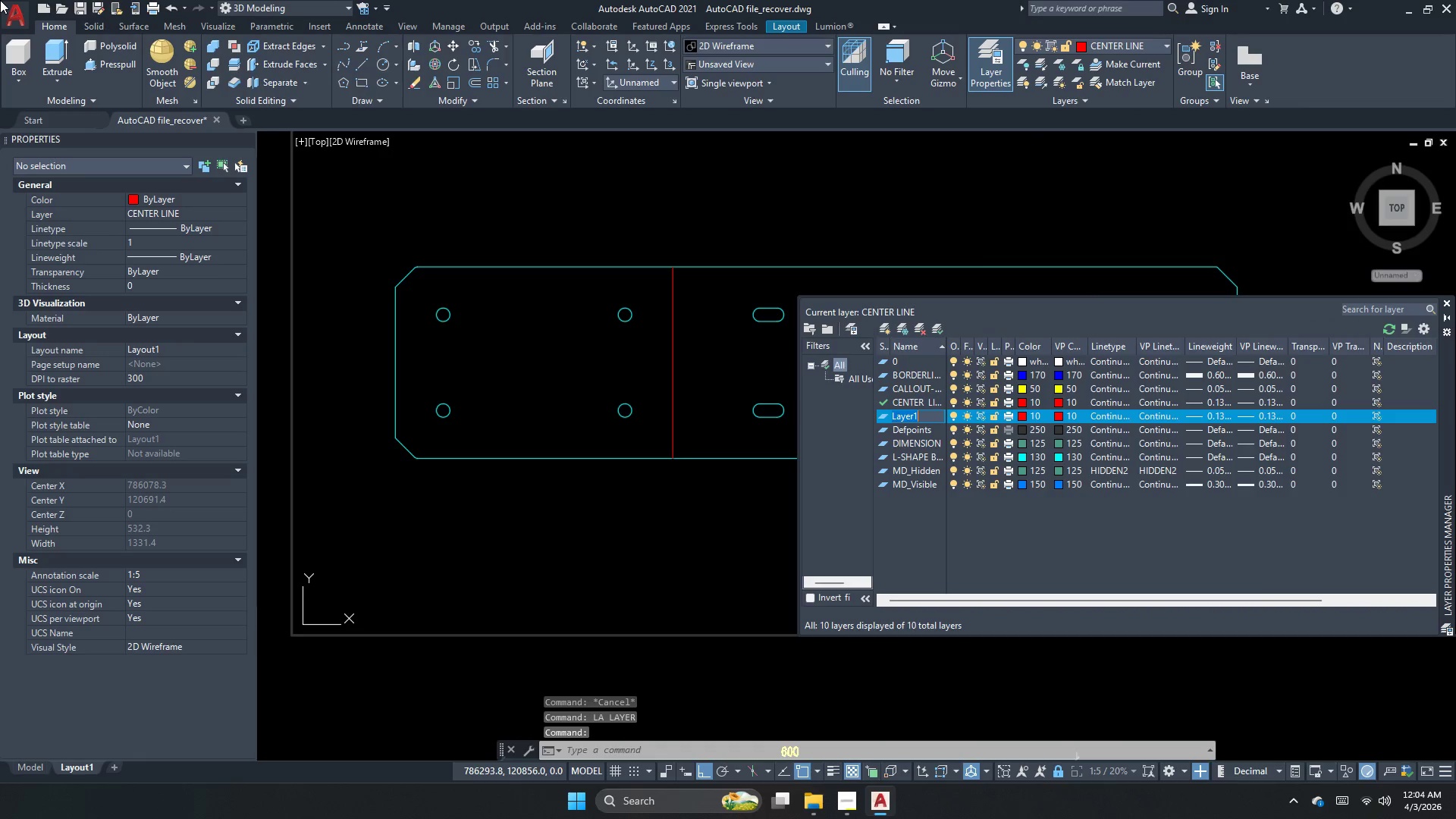 
type(brn)
key(Backspace)
key(Backspace)
type(end line)
 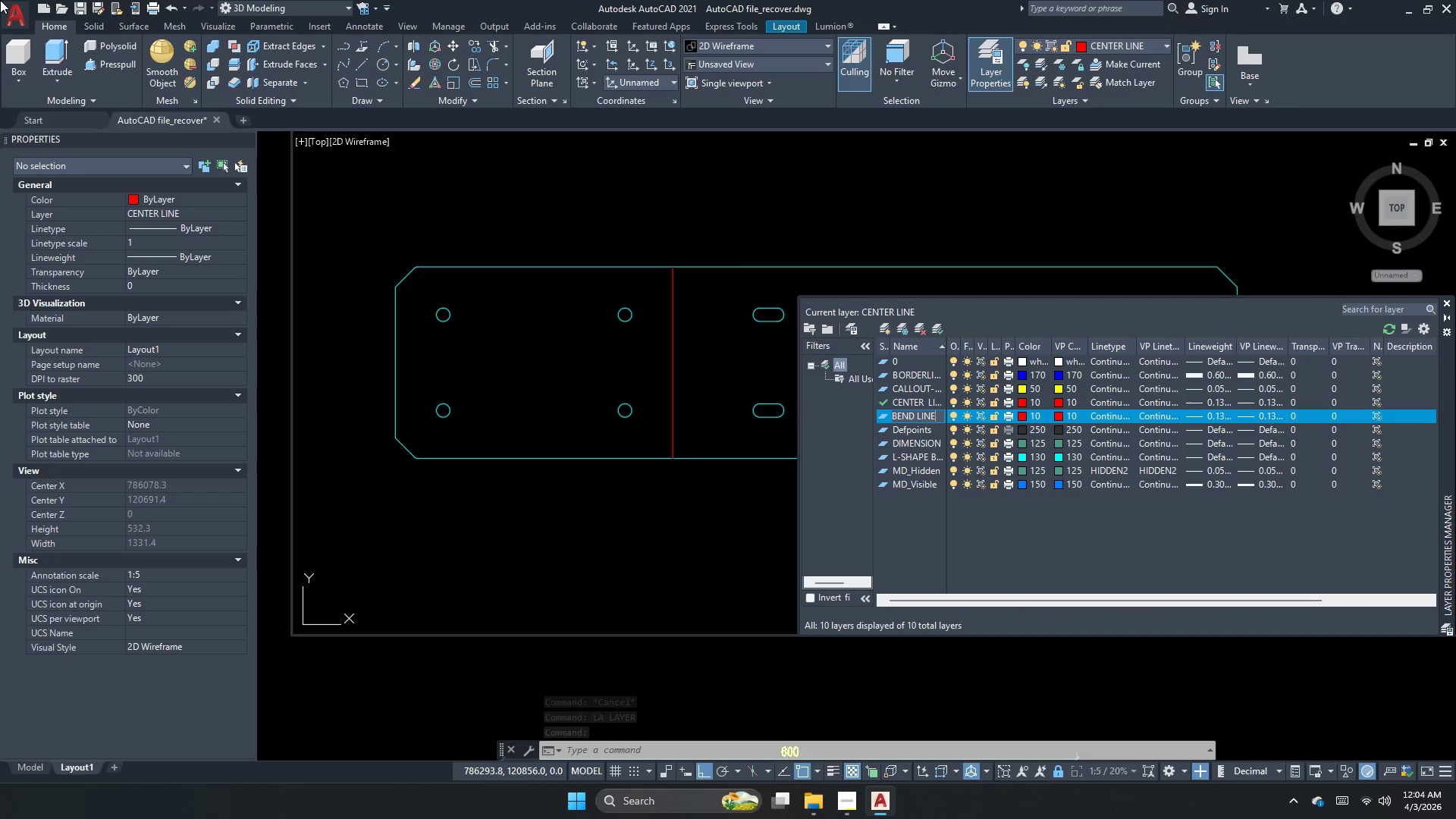 
key(Enter)
 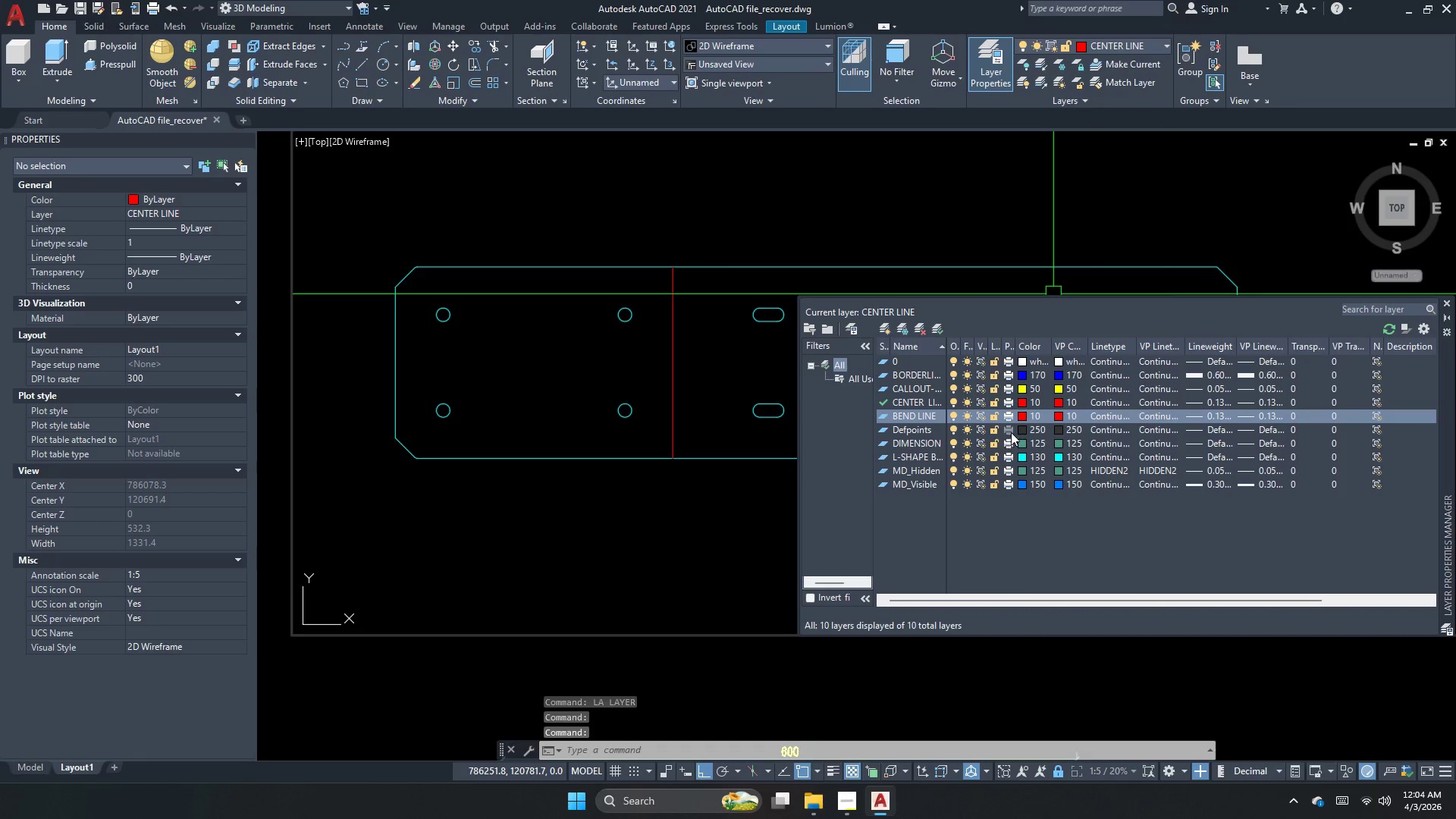 
left_click([1028, 417])
 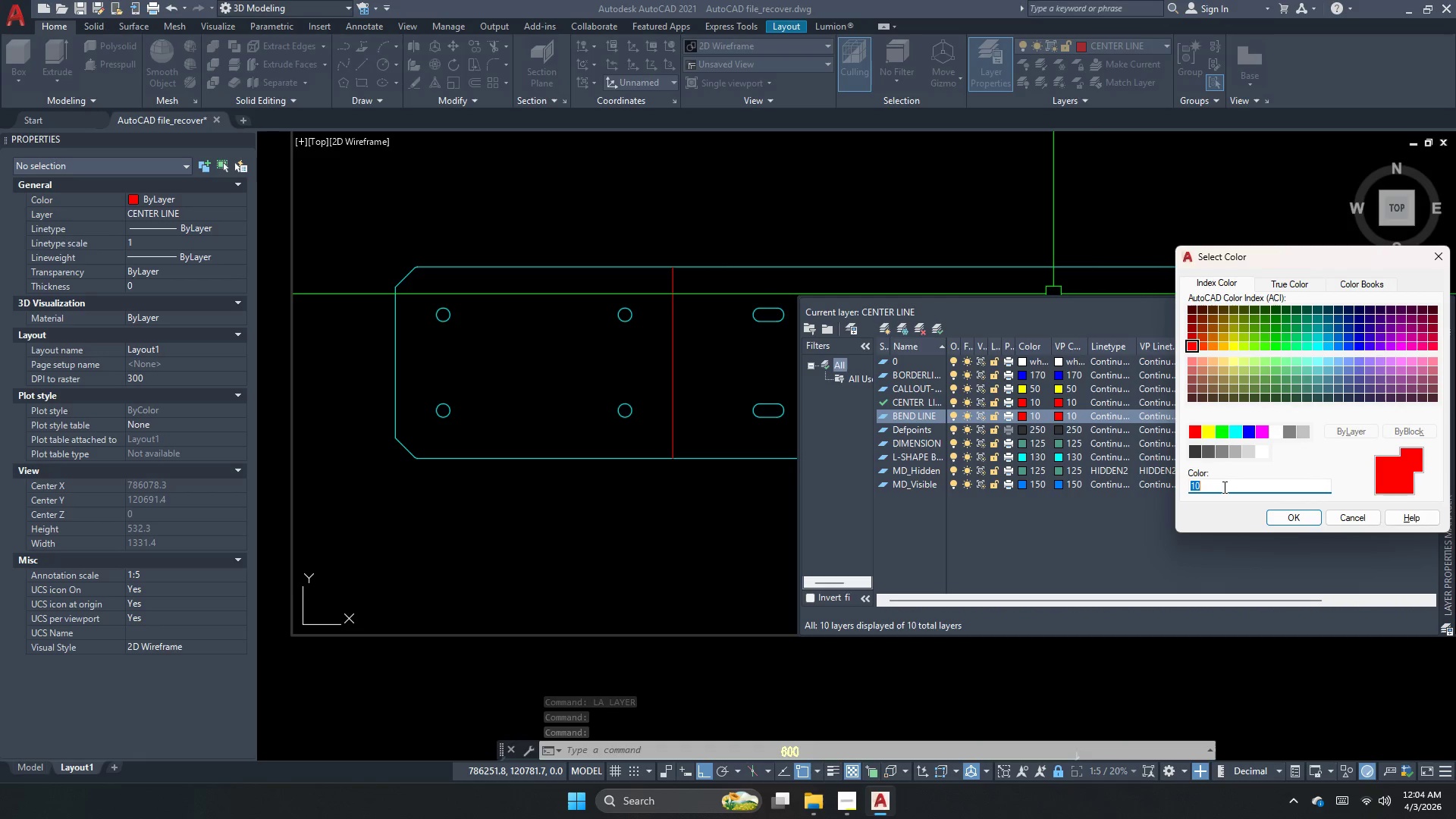 
key(Numpad5)
 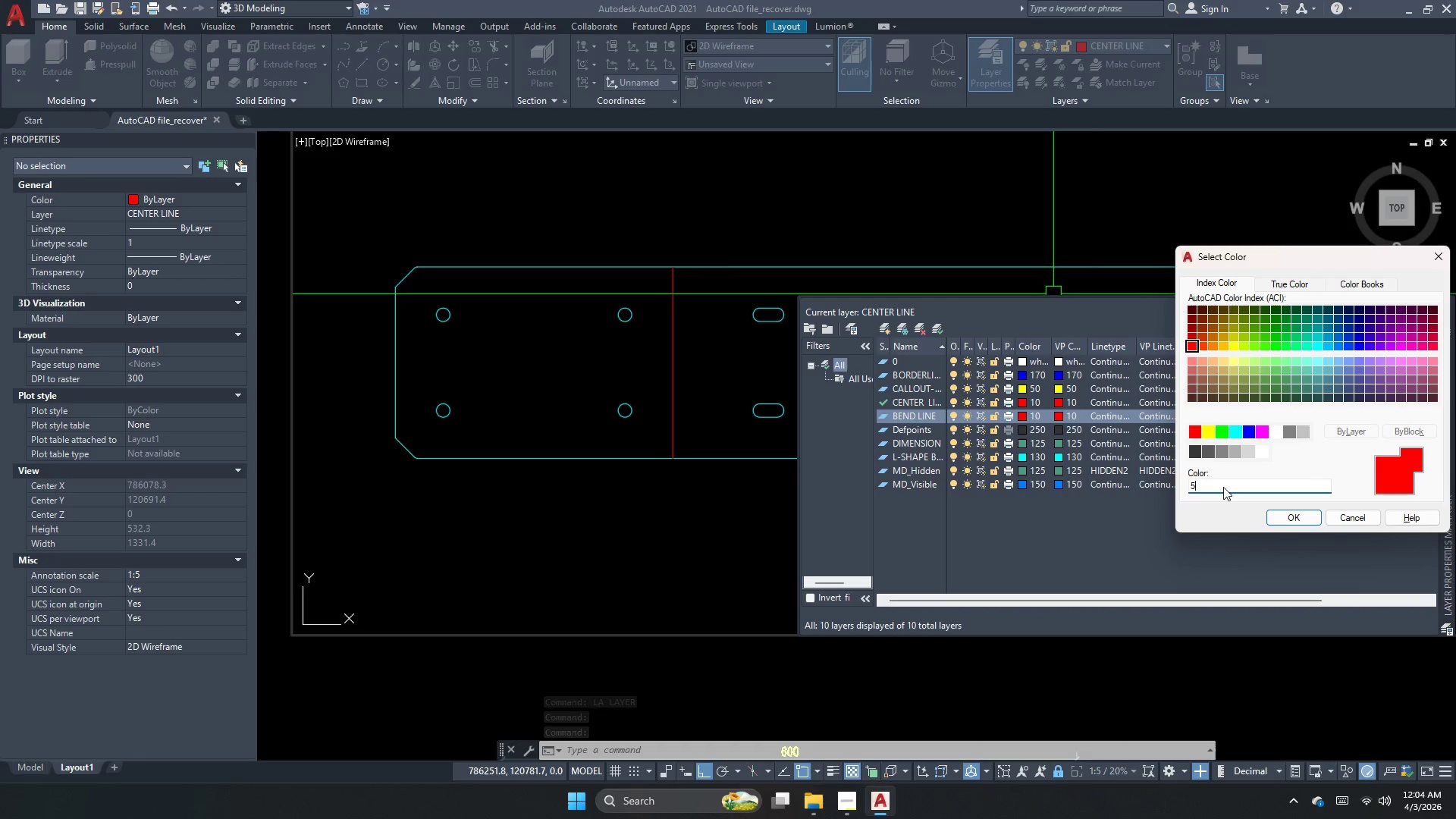 
key(Numpad0)
 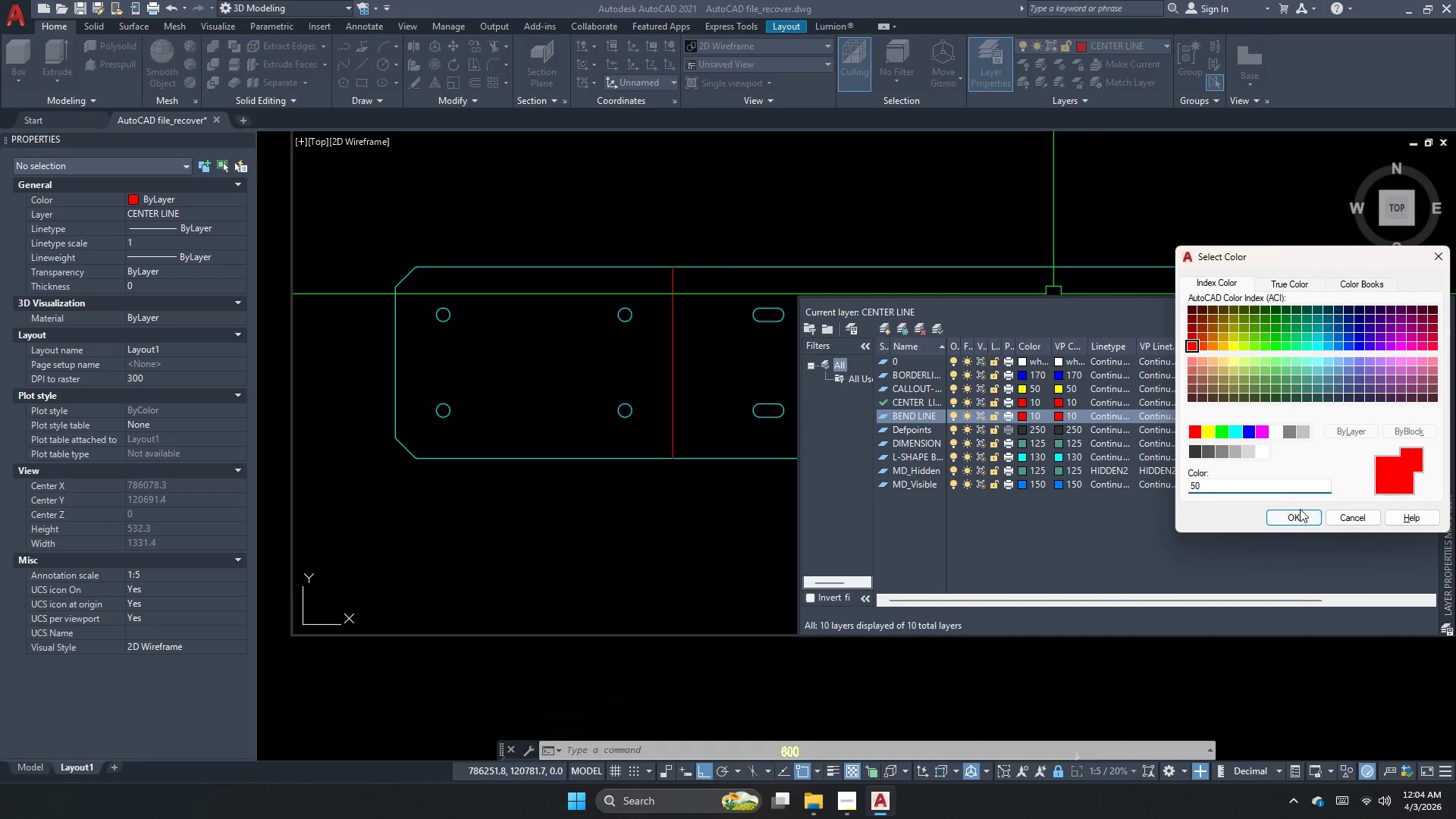 
double_click([1300, 514])
 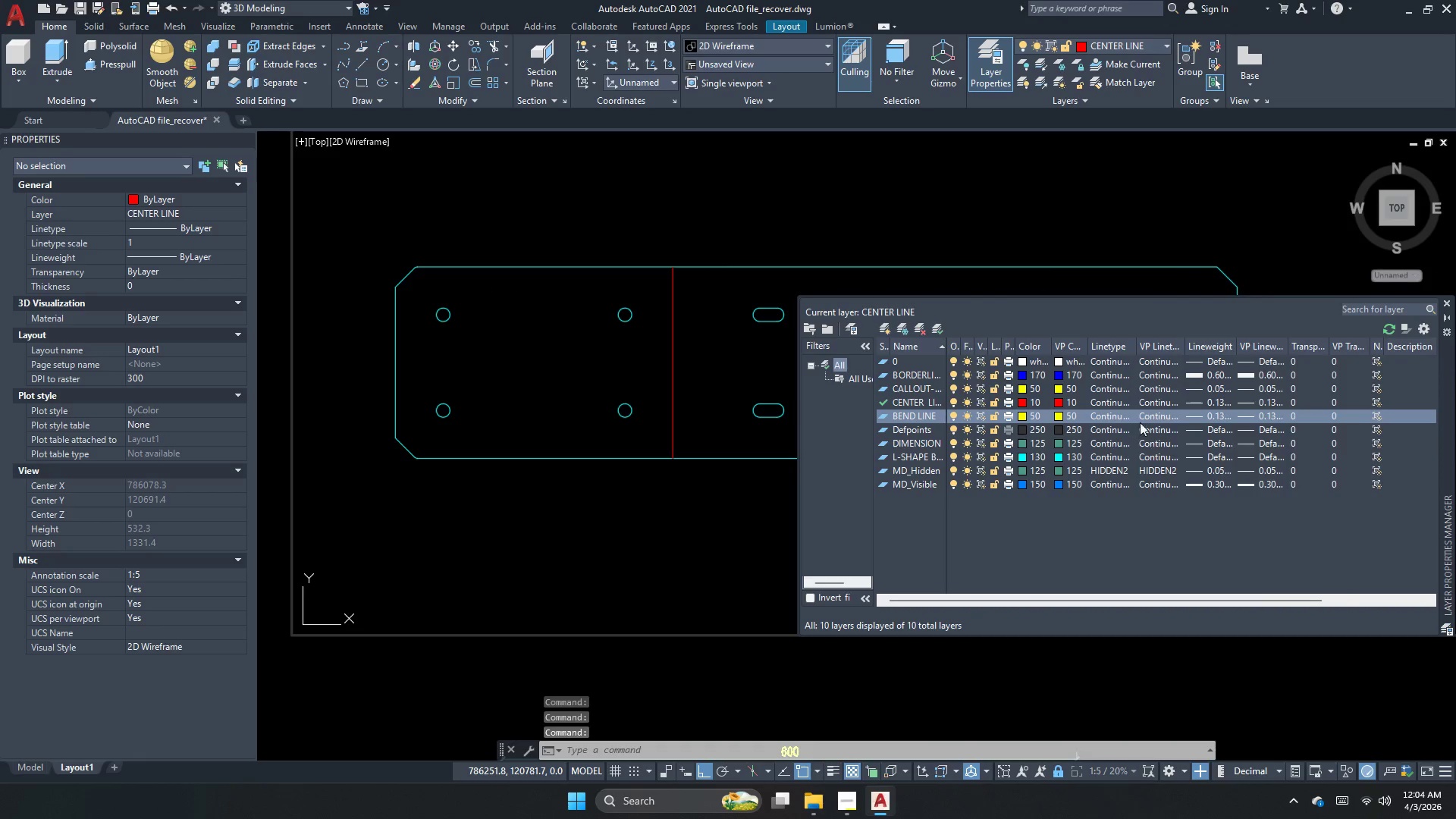 
left_click([1161, 417])
 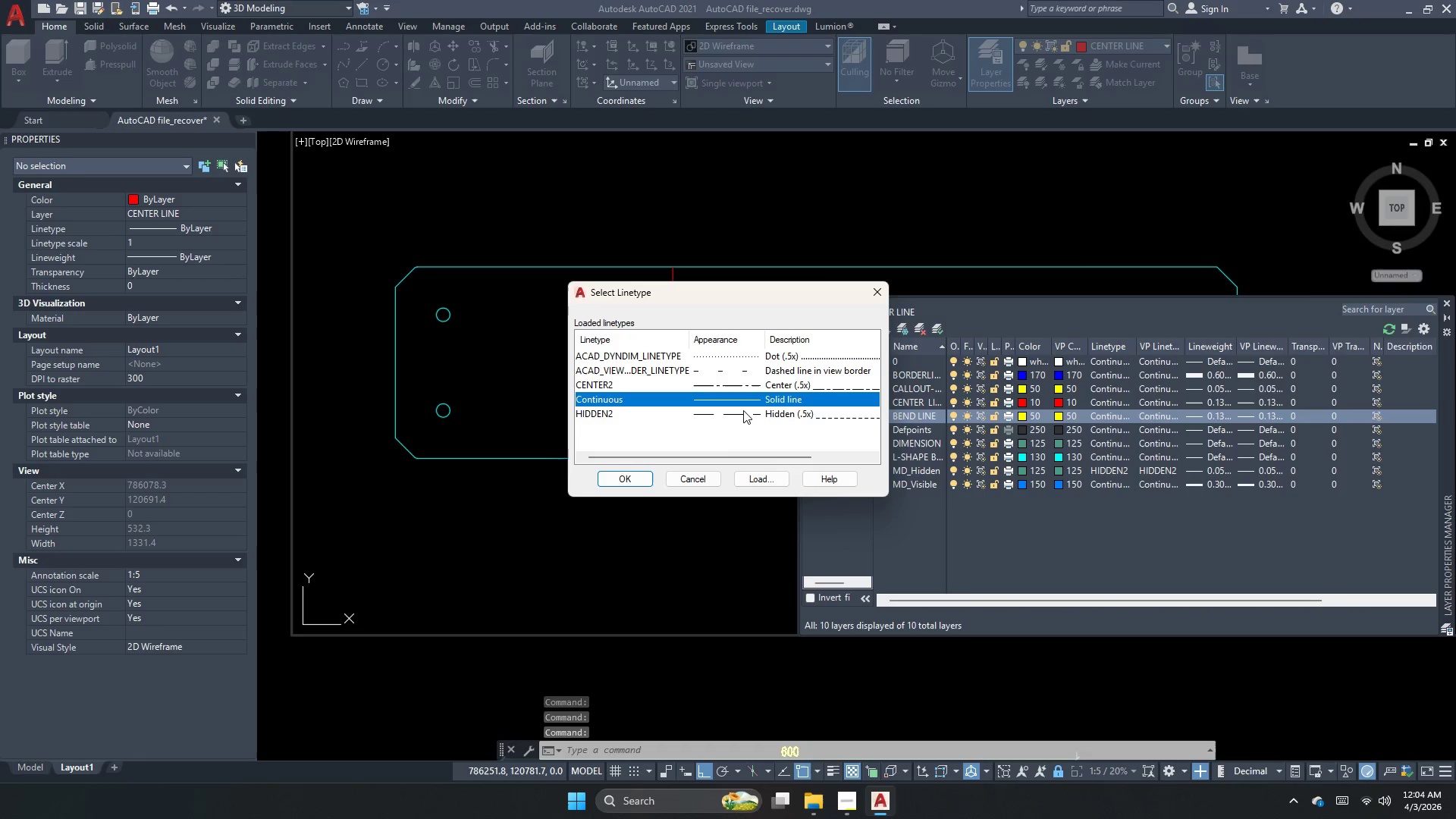 
left_click([743, 410])
 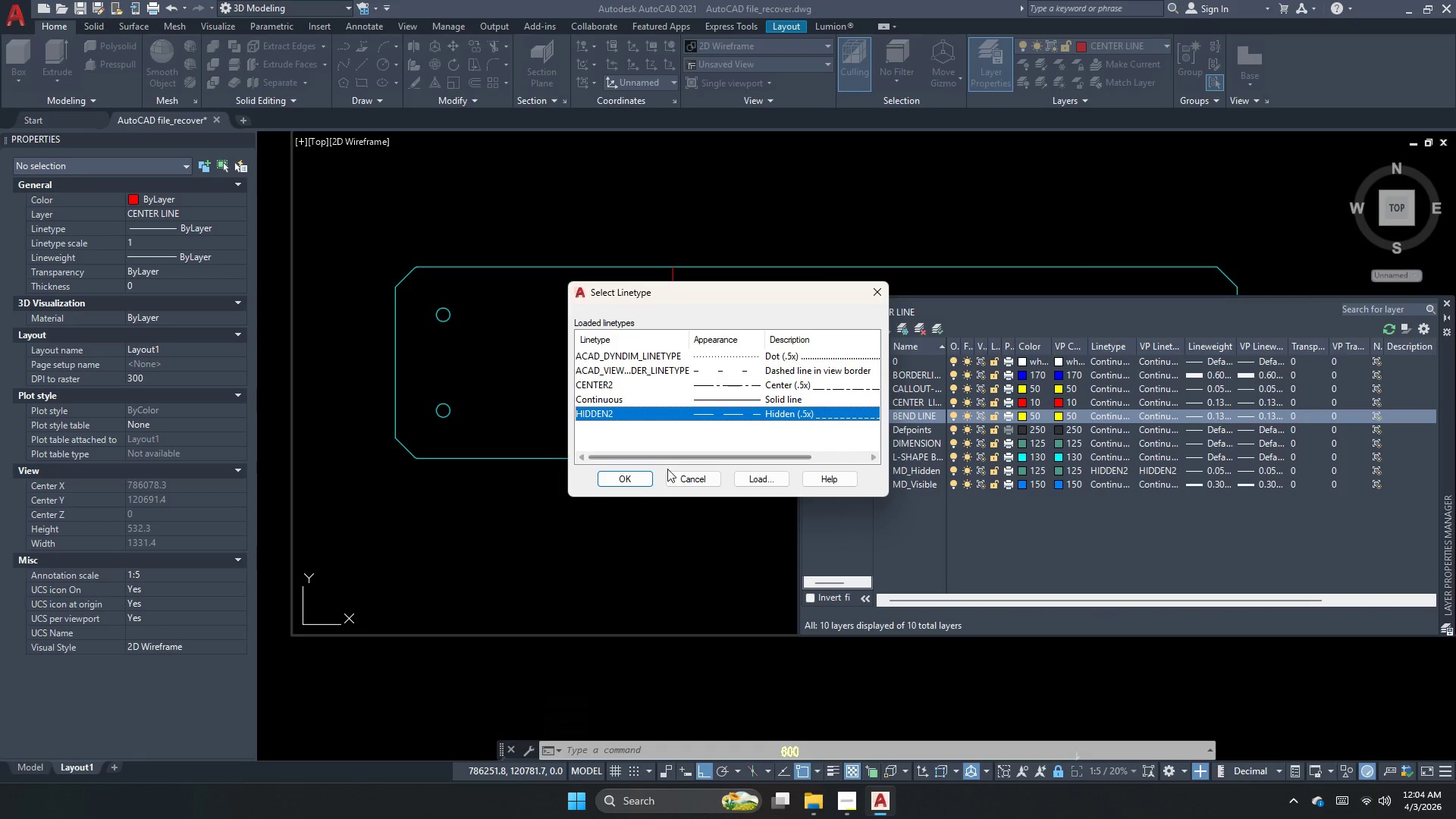 
left_click([638, 477])
 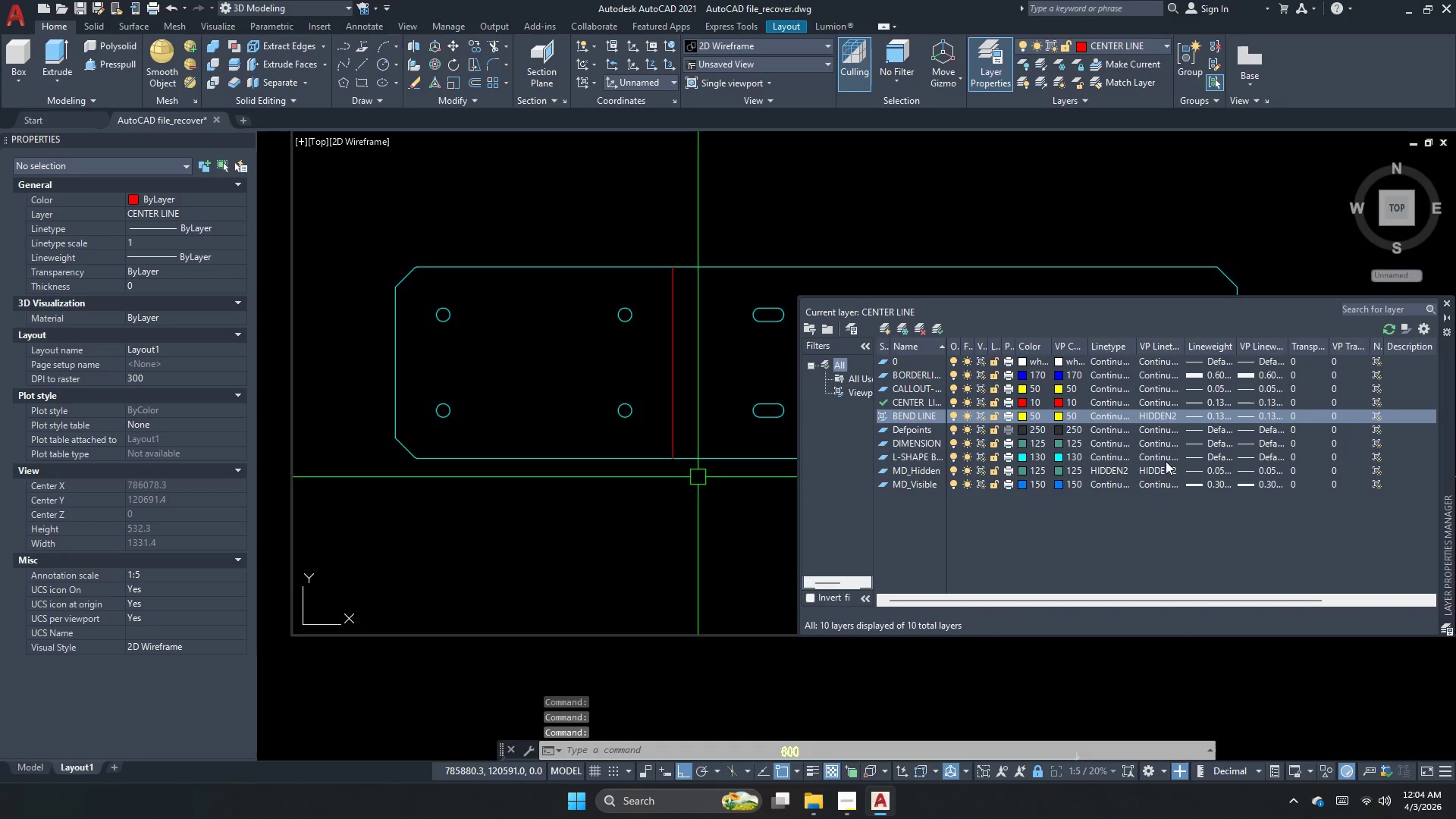 
left_click([1225, 413])
 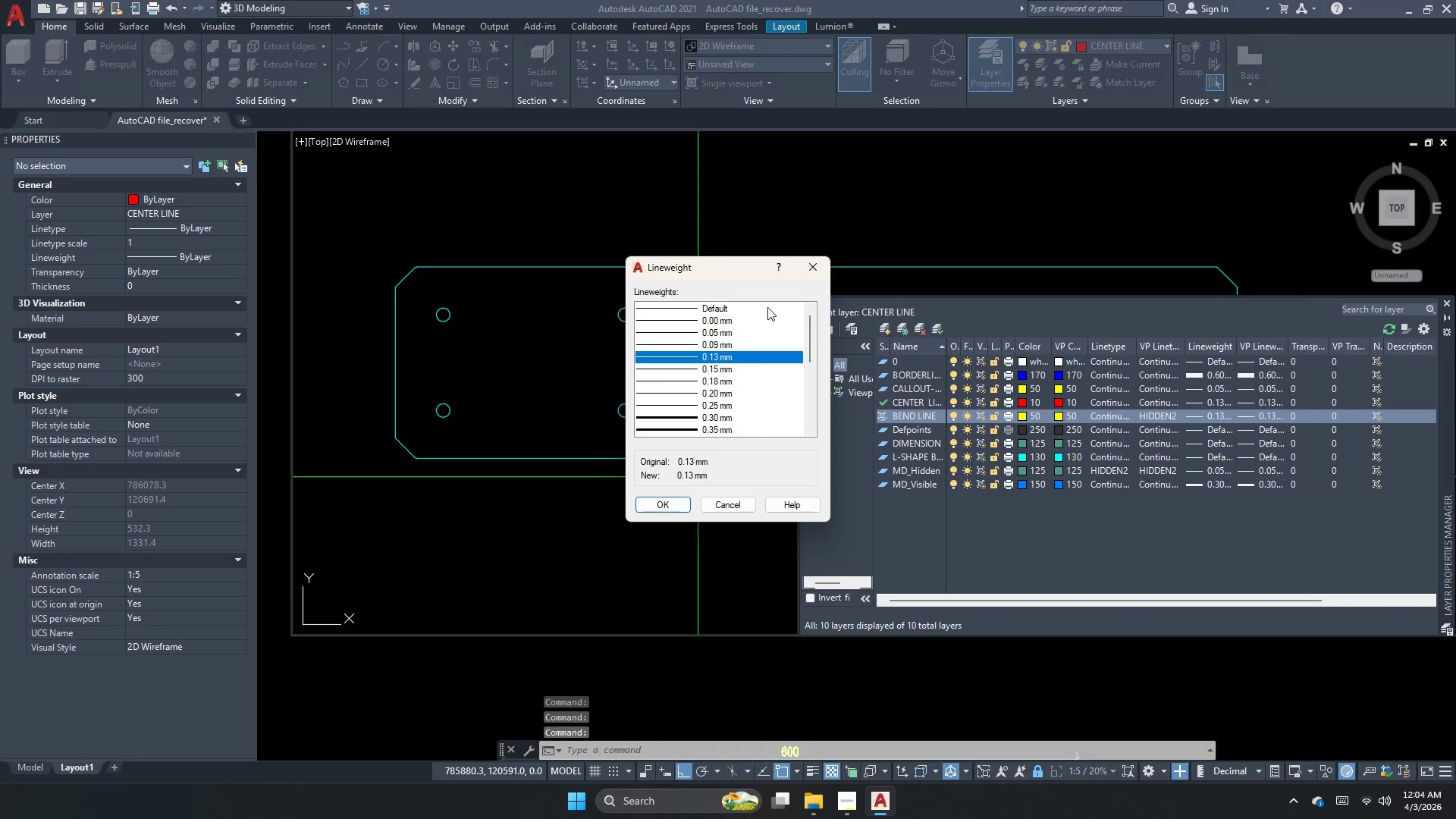 
left_click([714, 368])
 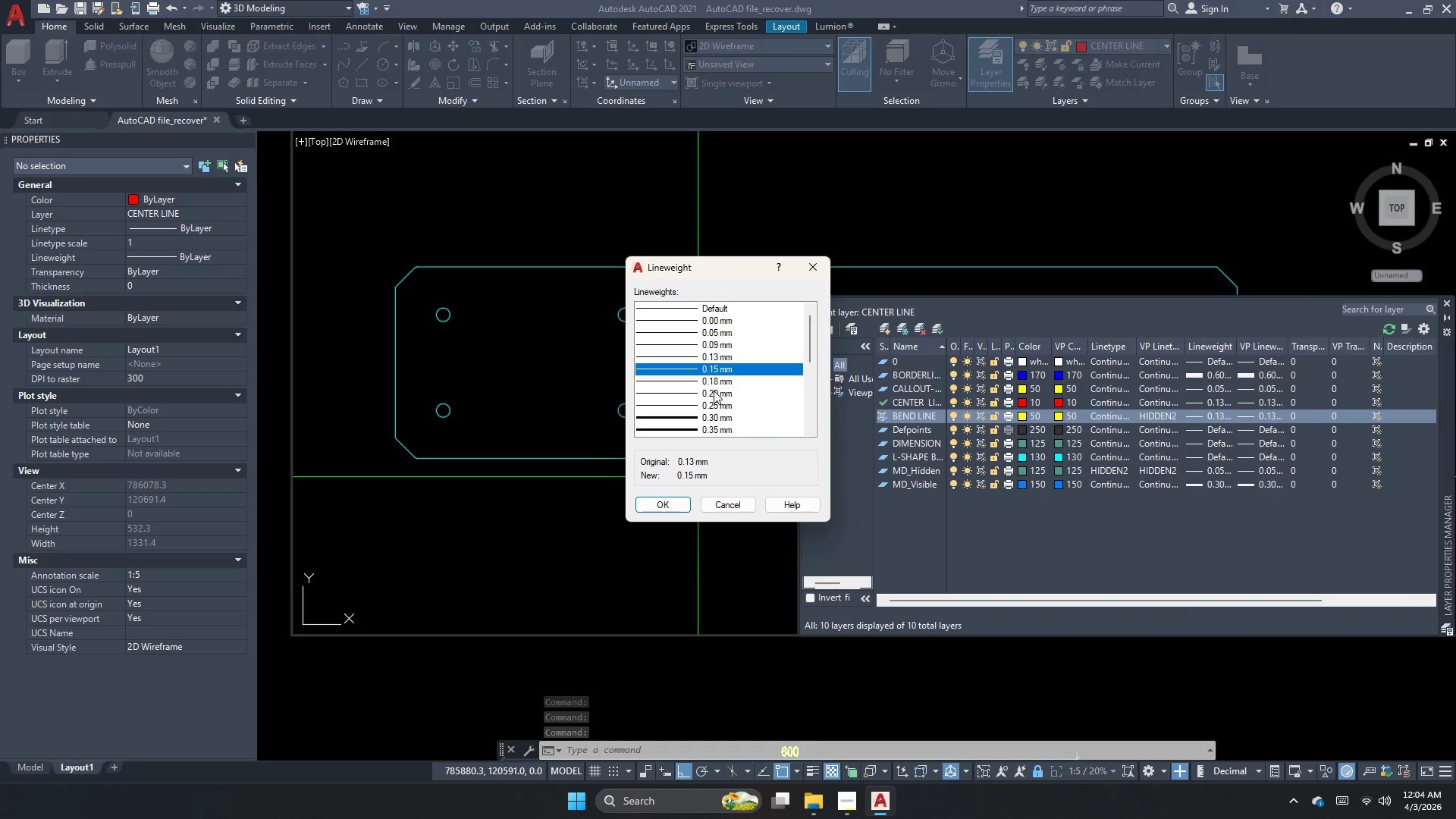 
left_click([714, 387])
 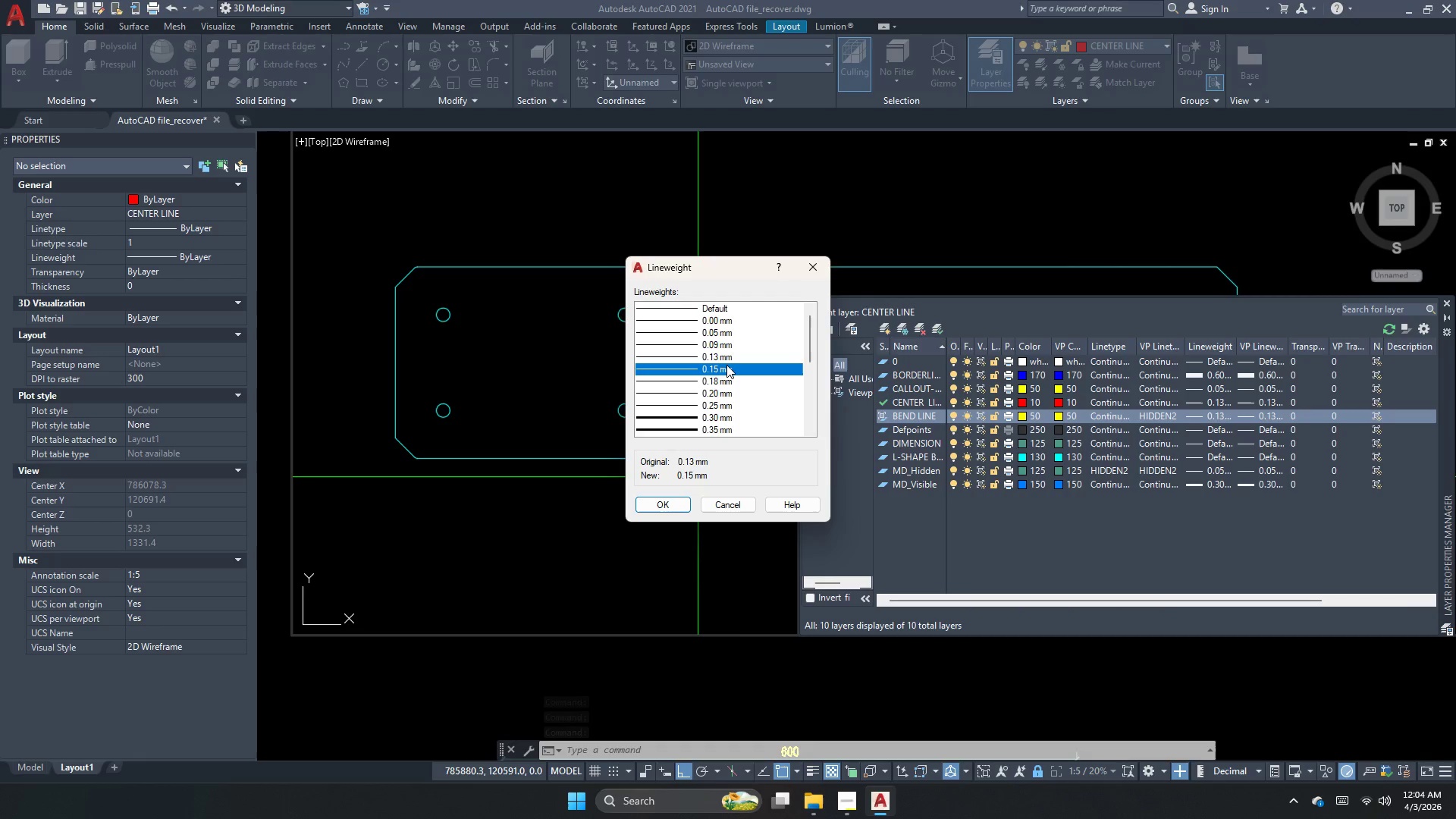 
left_click([723, 388])
 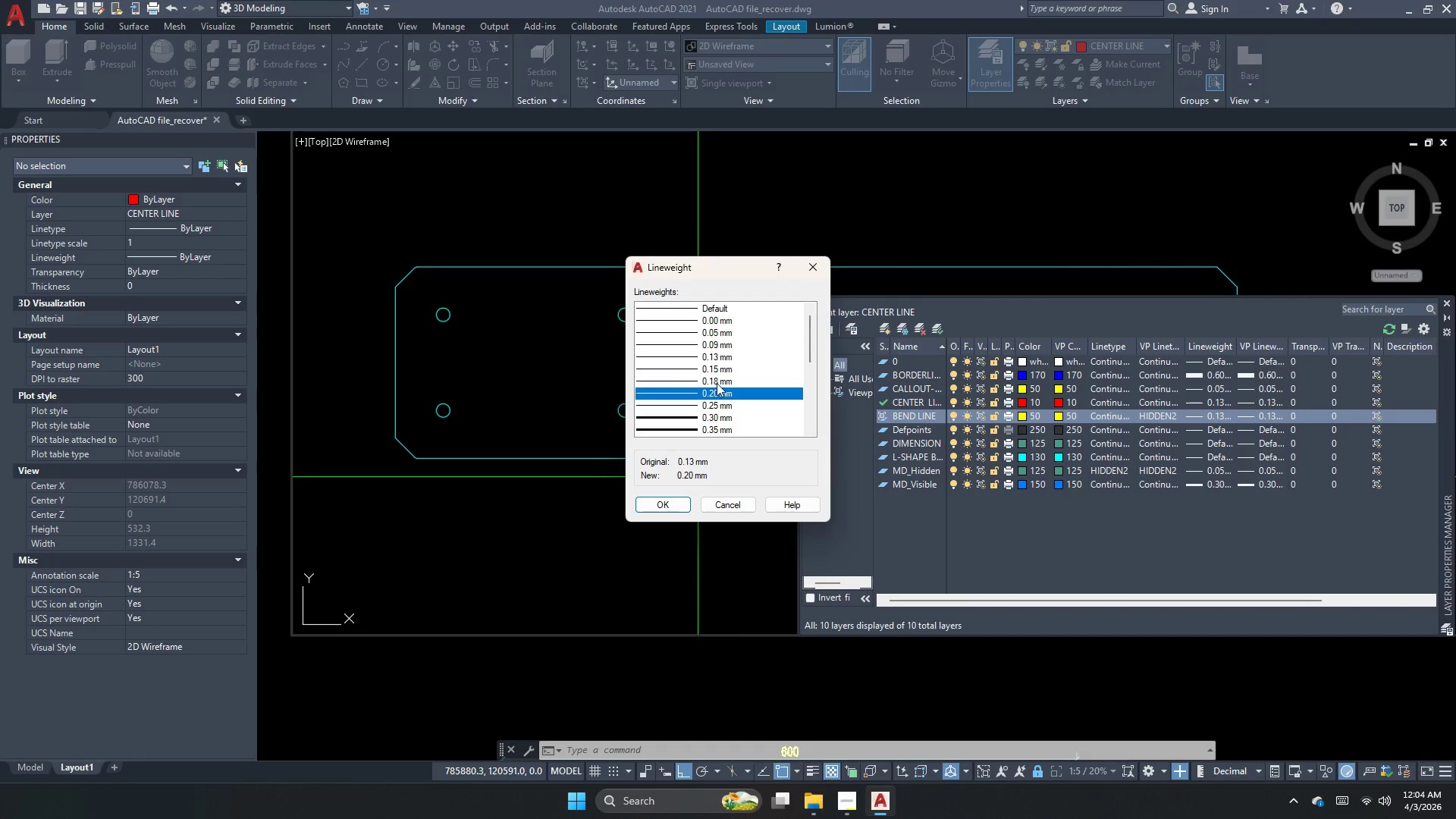 
left_click([720, 375])
 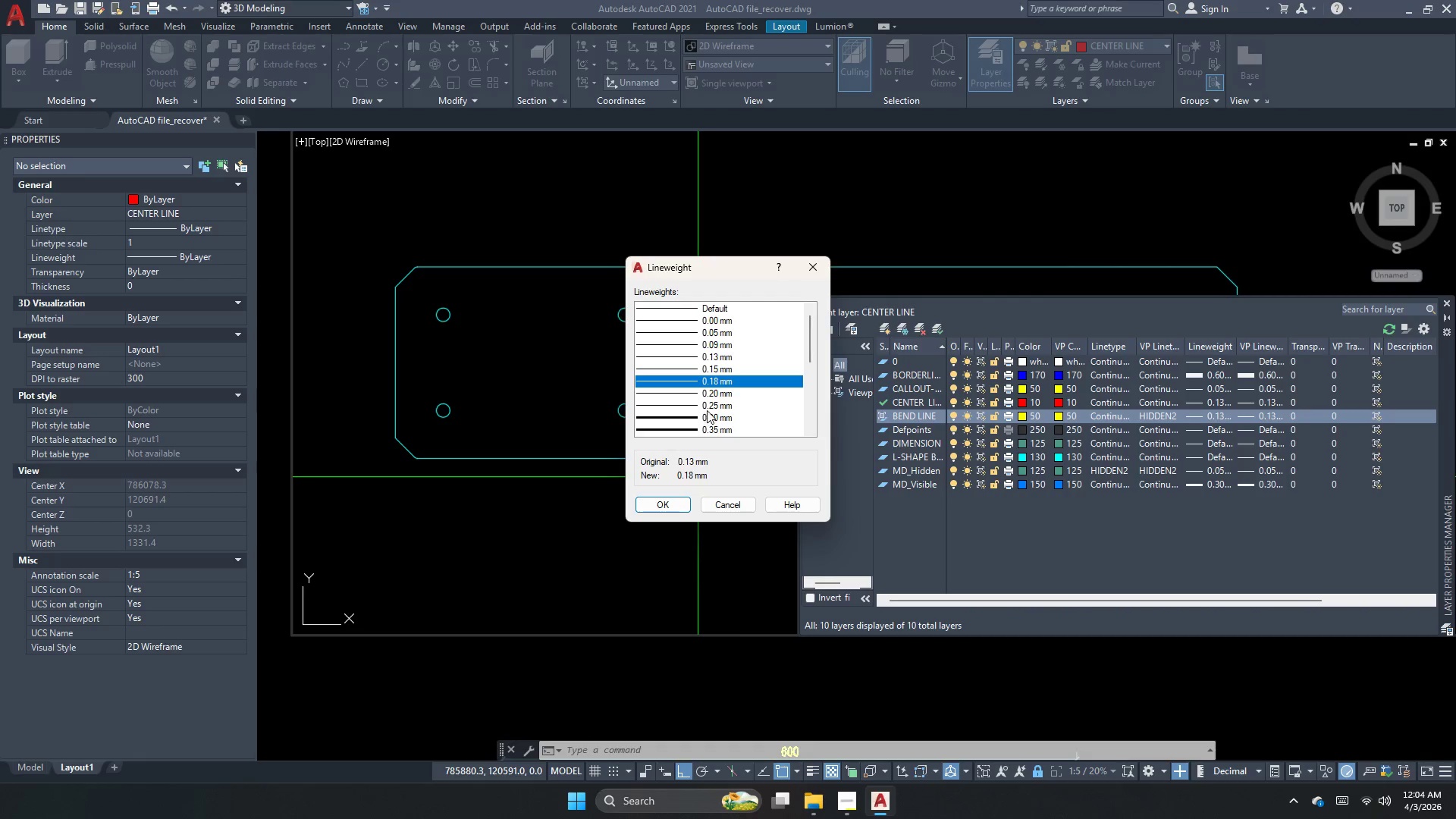 
left_click([715, 400])
 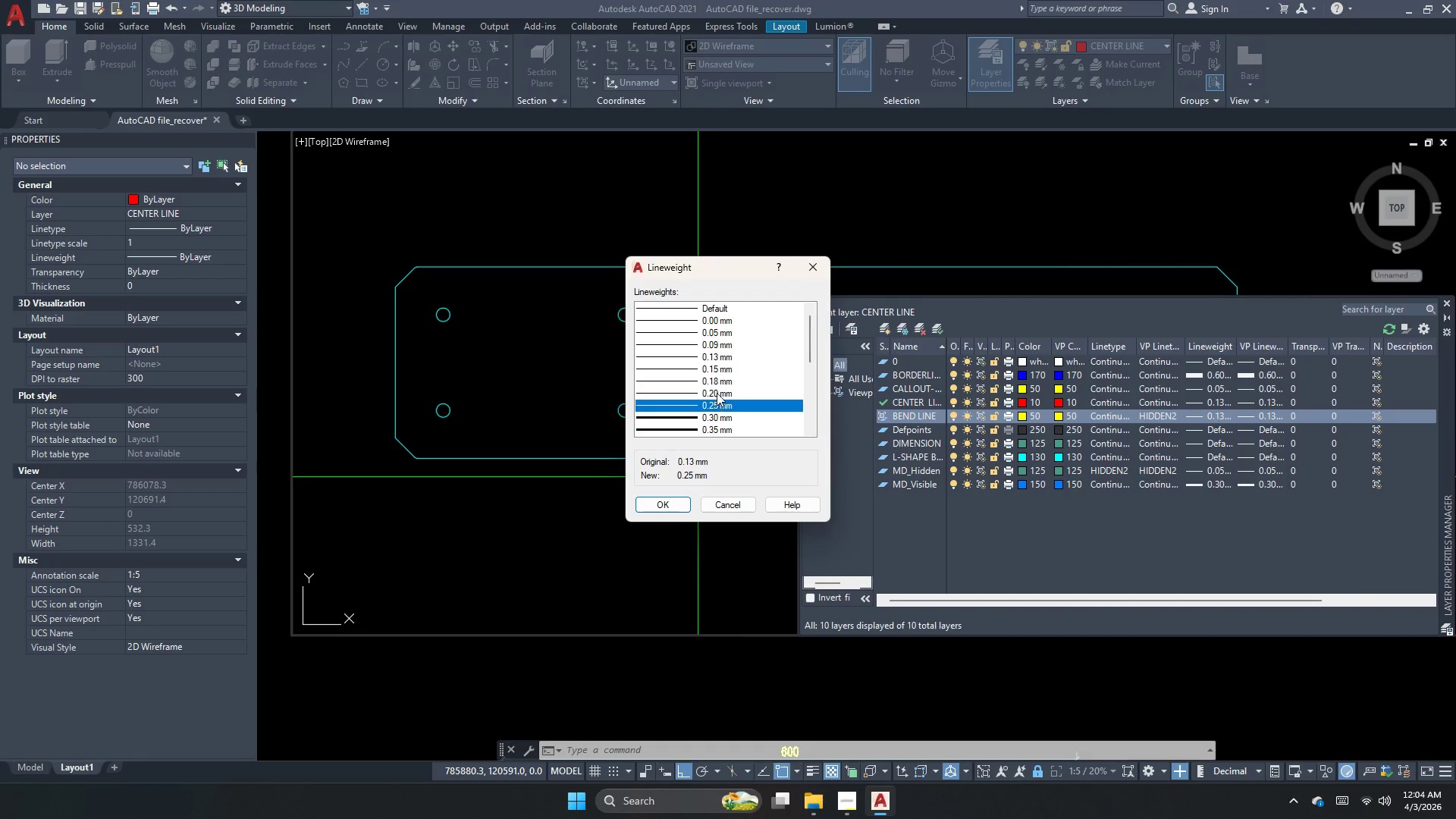 
left_click([724, 381])
 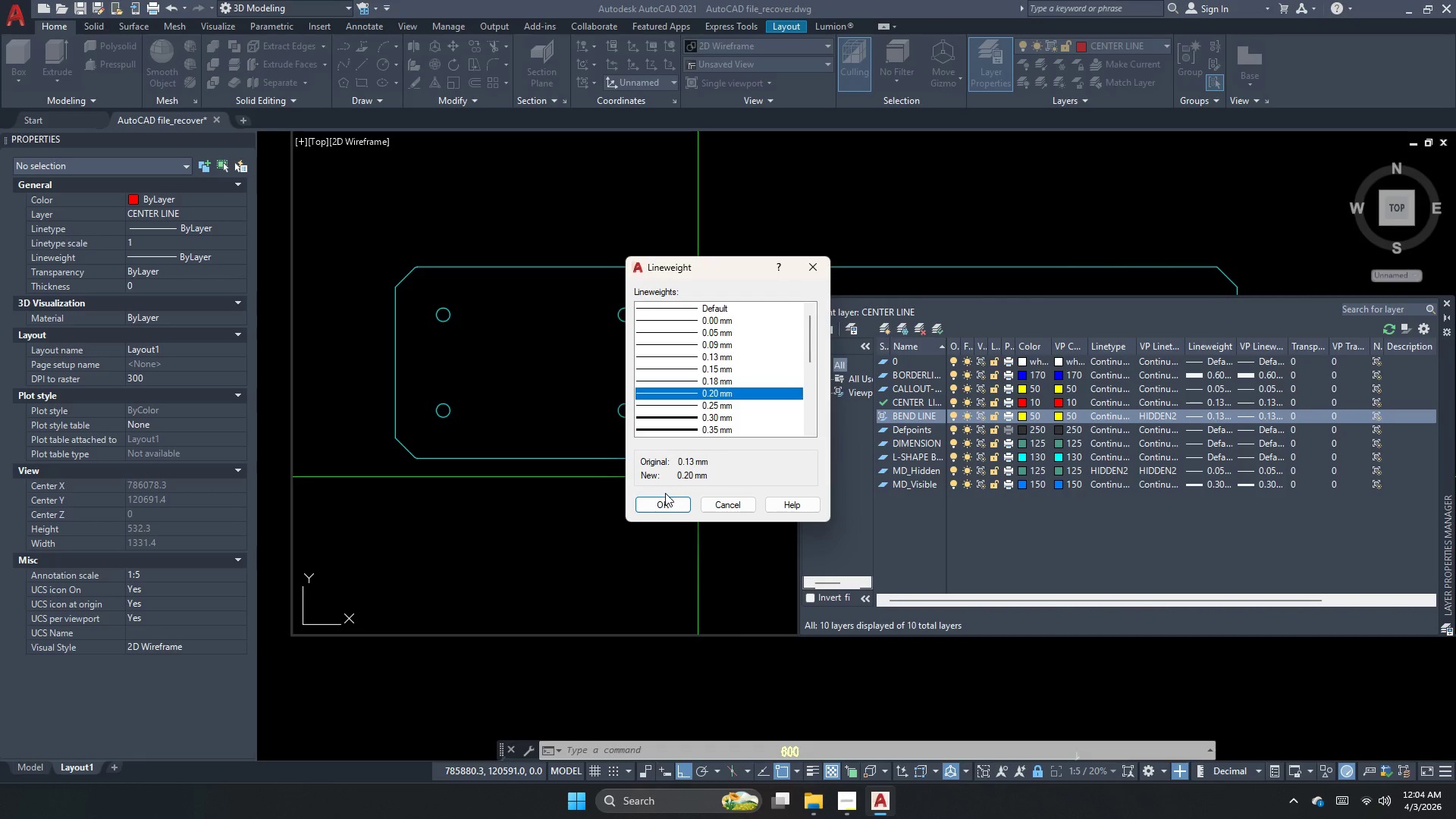 
left_click([667, 501])
 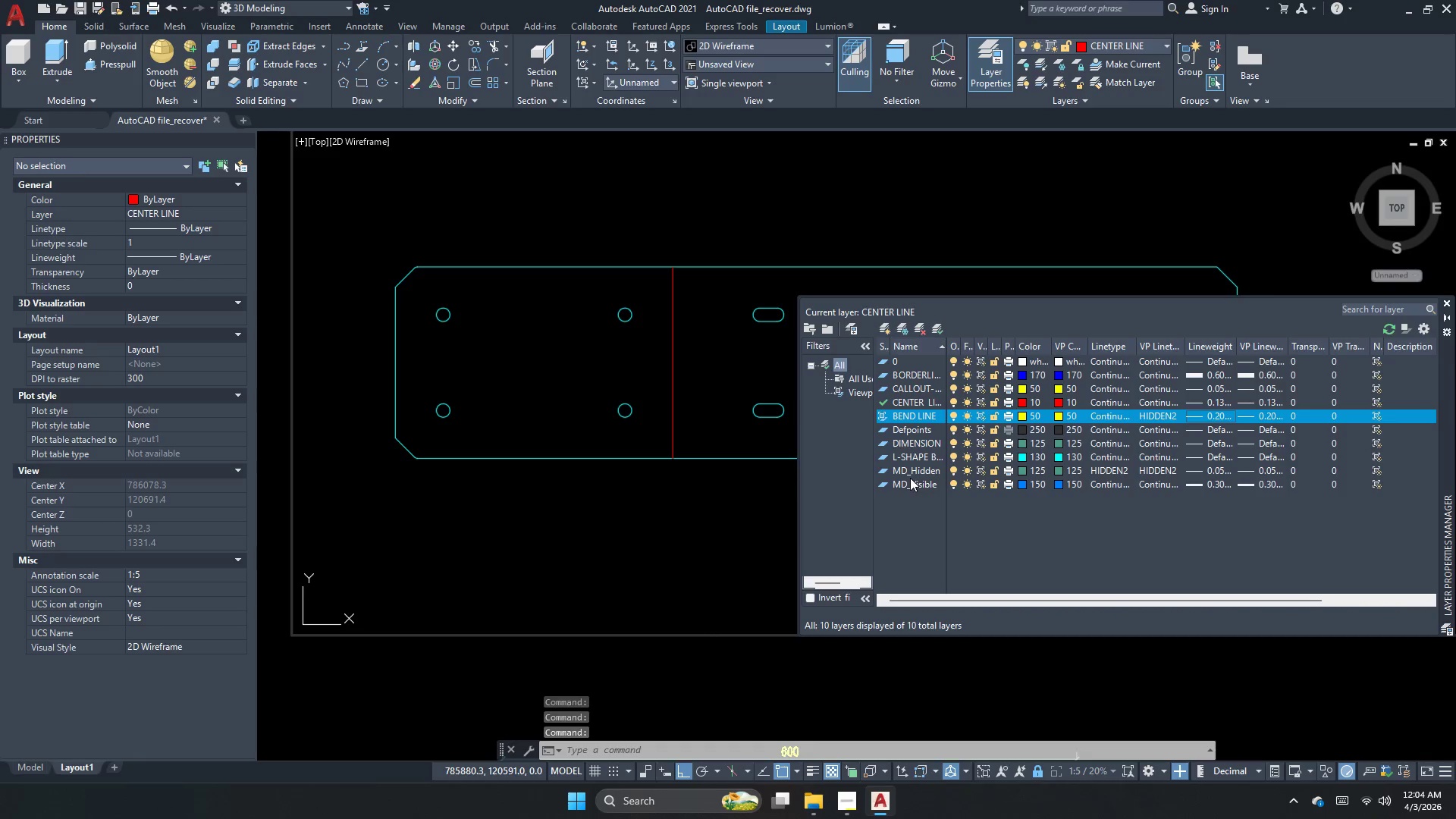 
wait(8.91)
 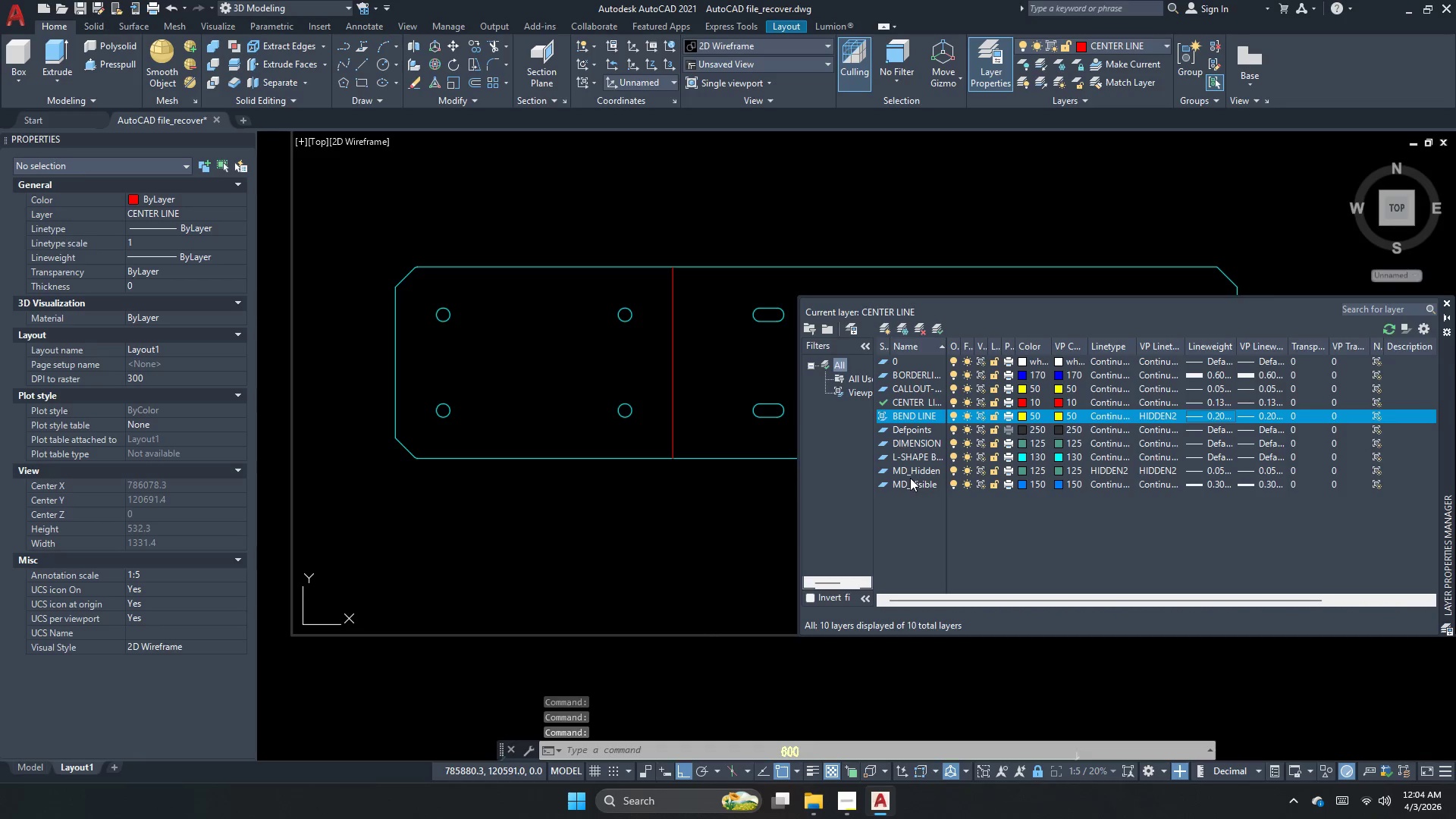 
left_click([1181, 460])
 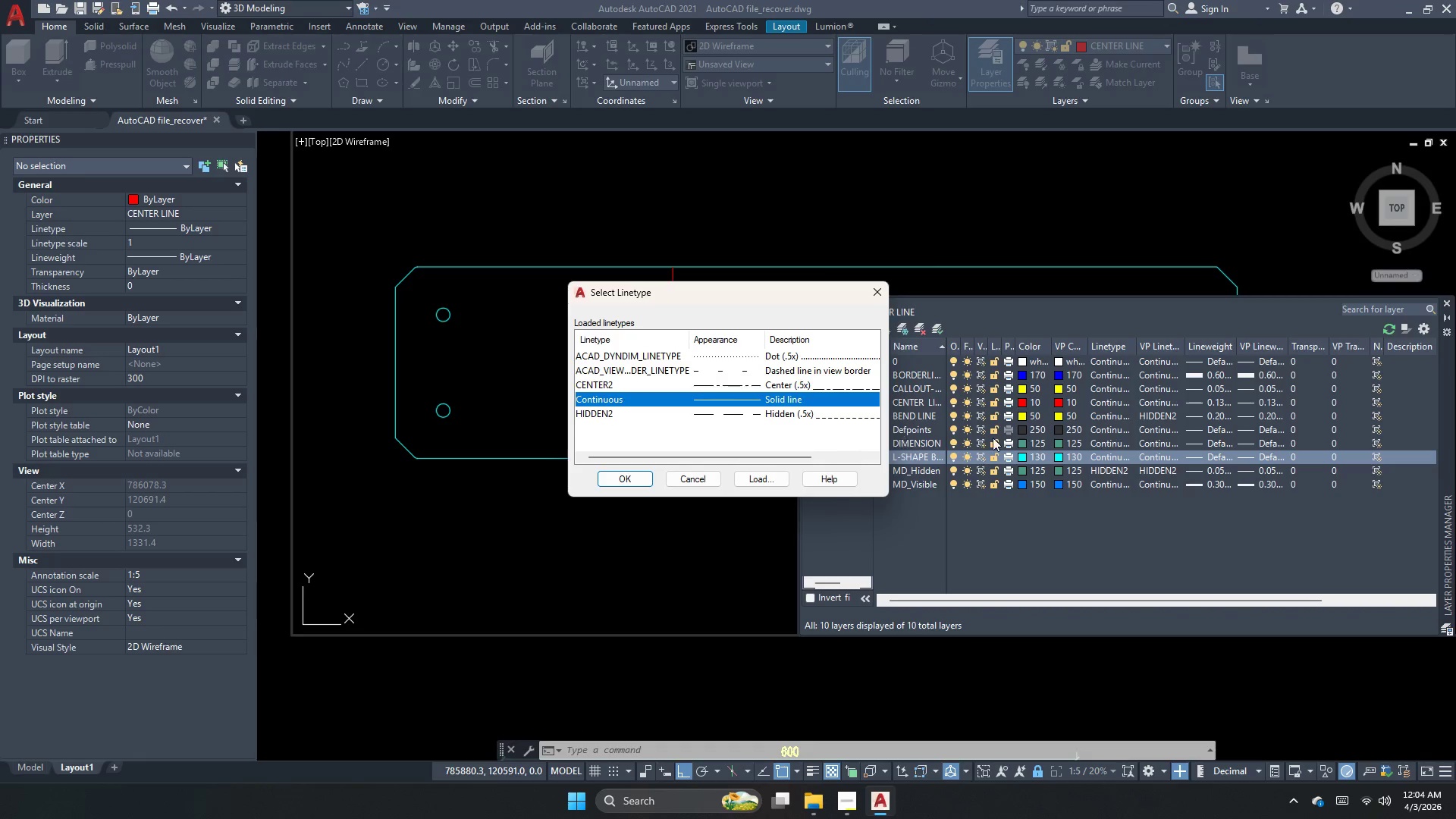 
key(Escape)
 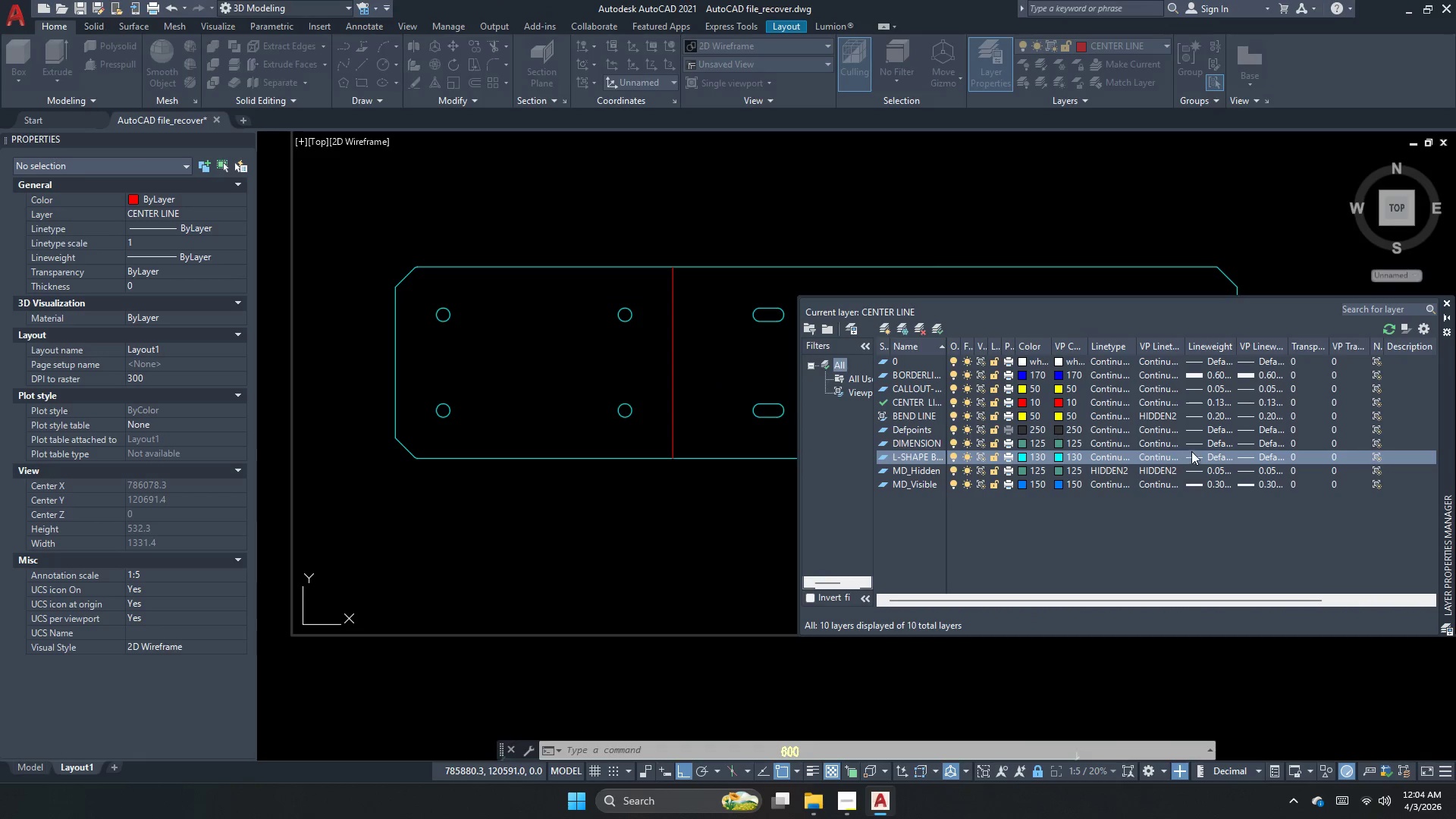 
left_click([1194, 450])
 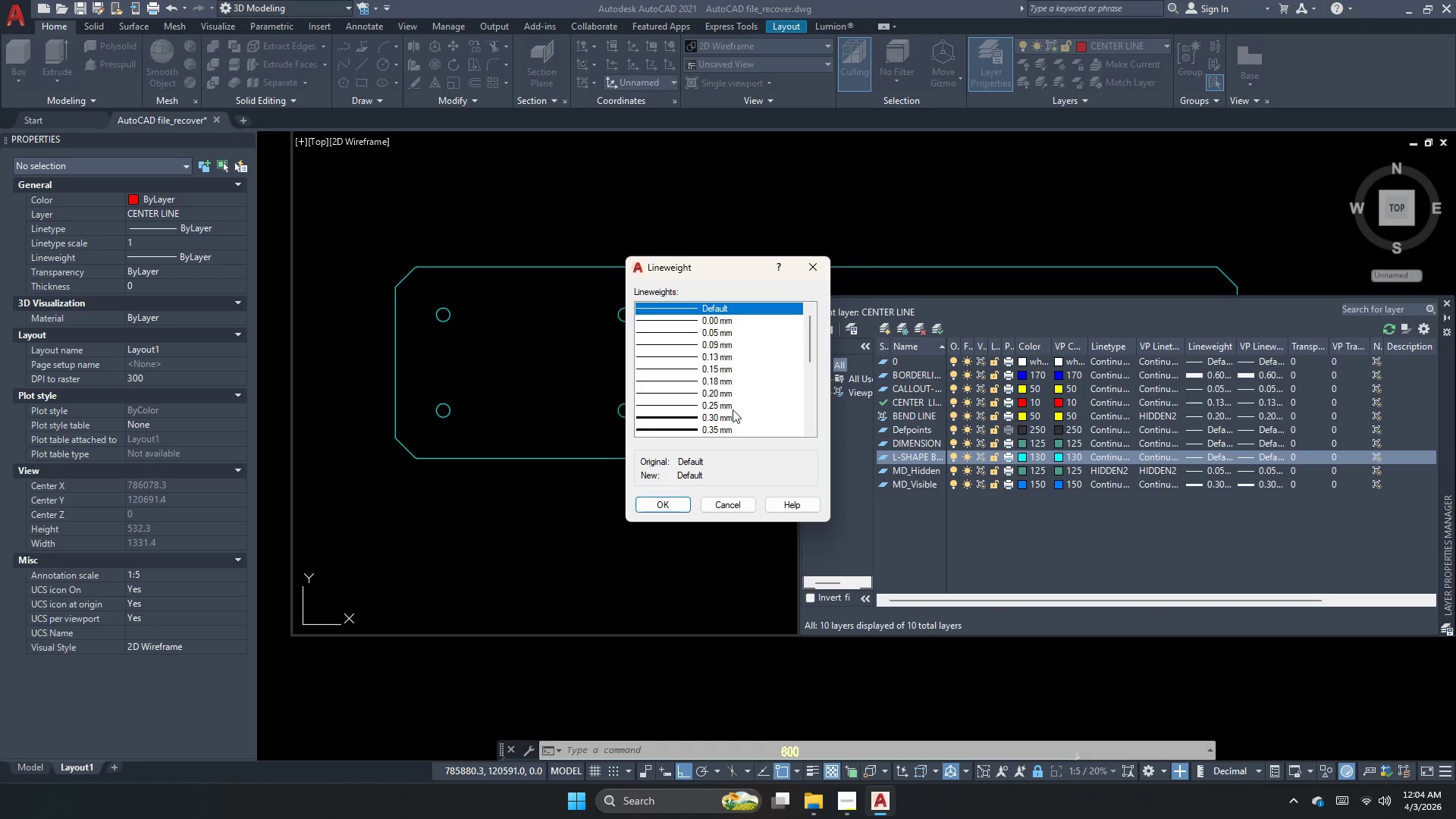 
double_click([727, 408])
 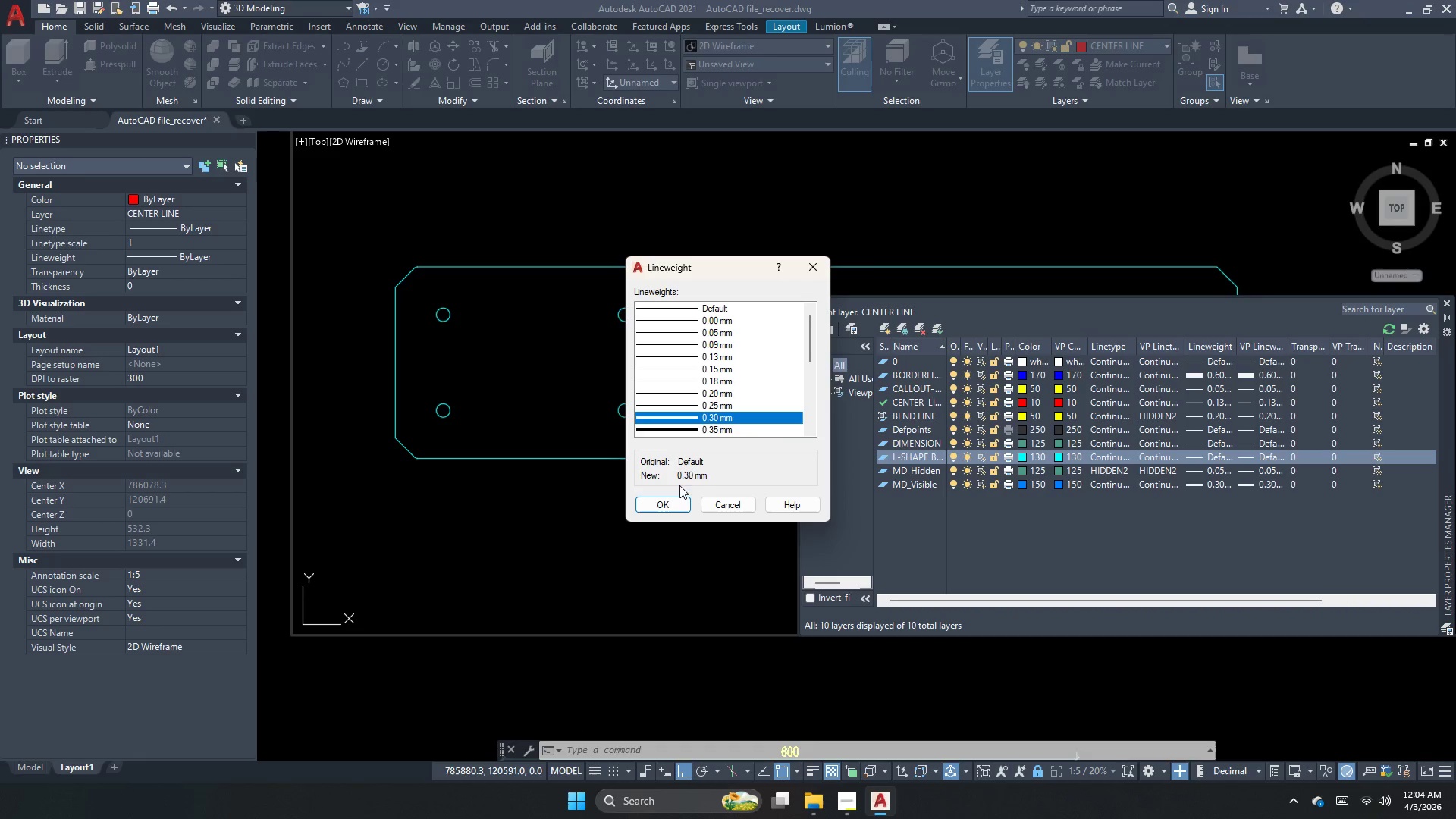 
left_click([669, 508])
 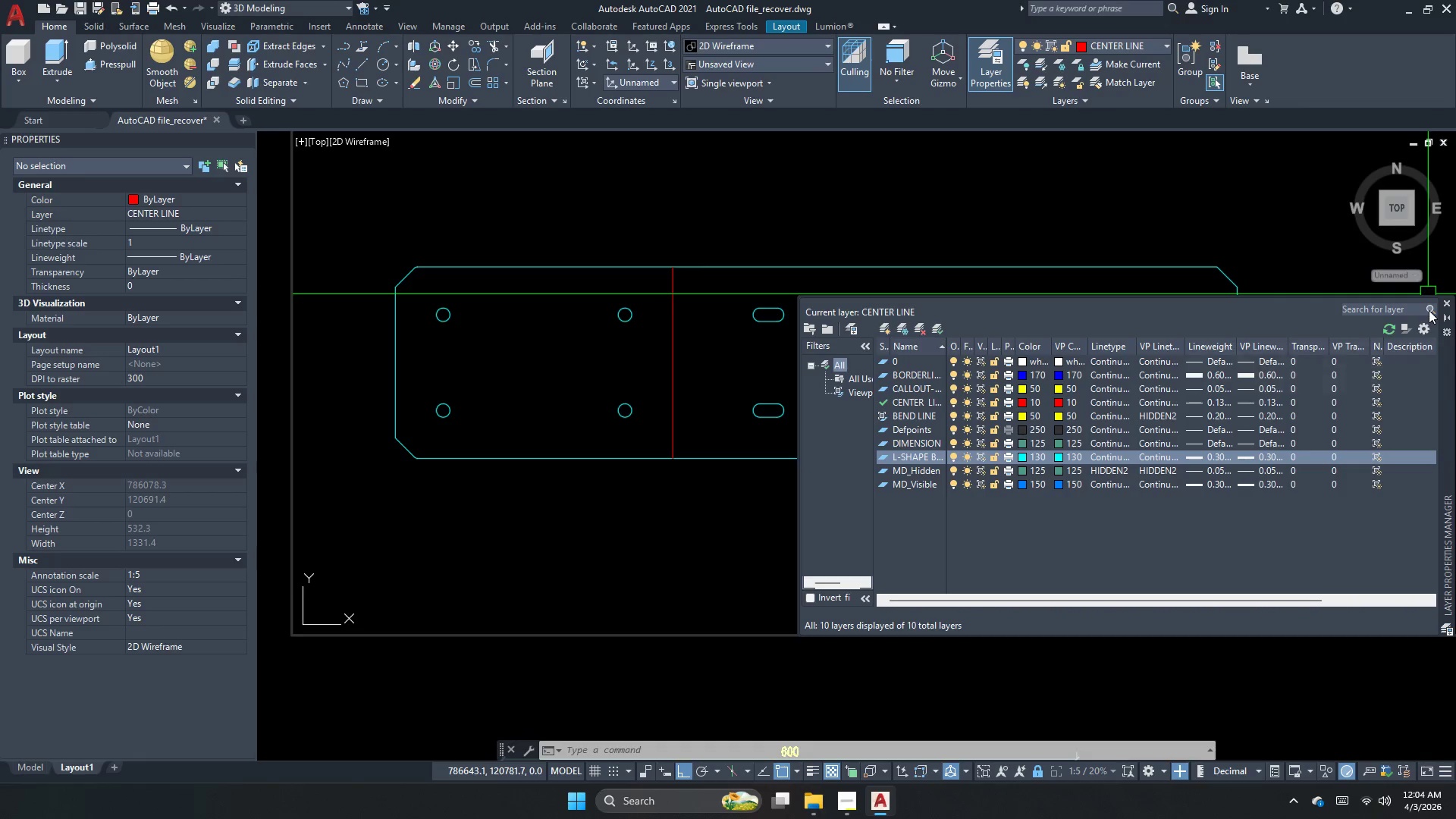 
left_click([1451, 306])
 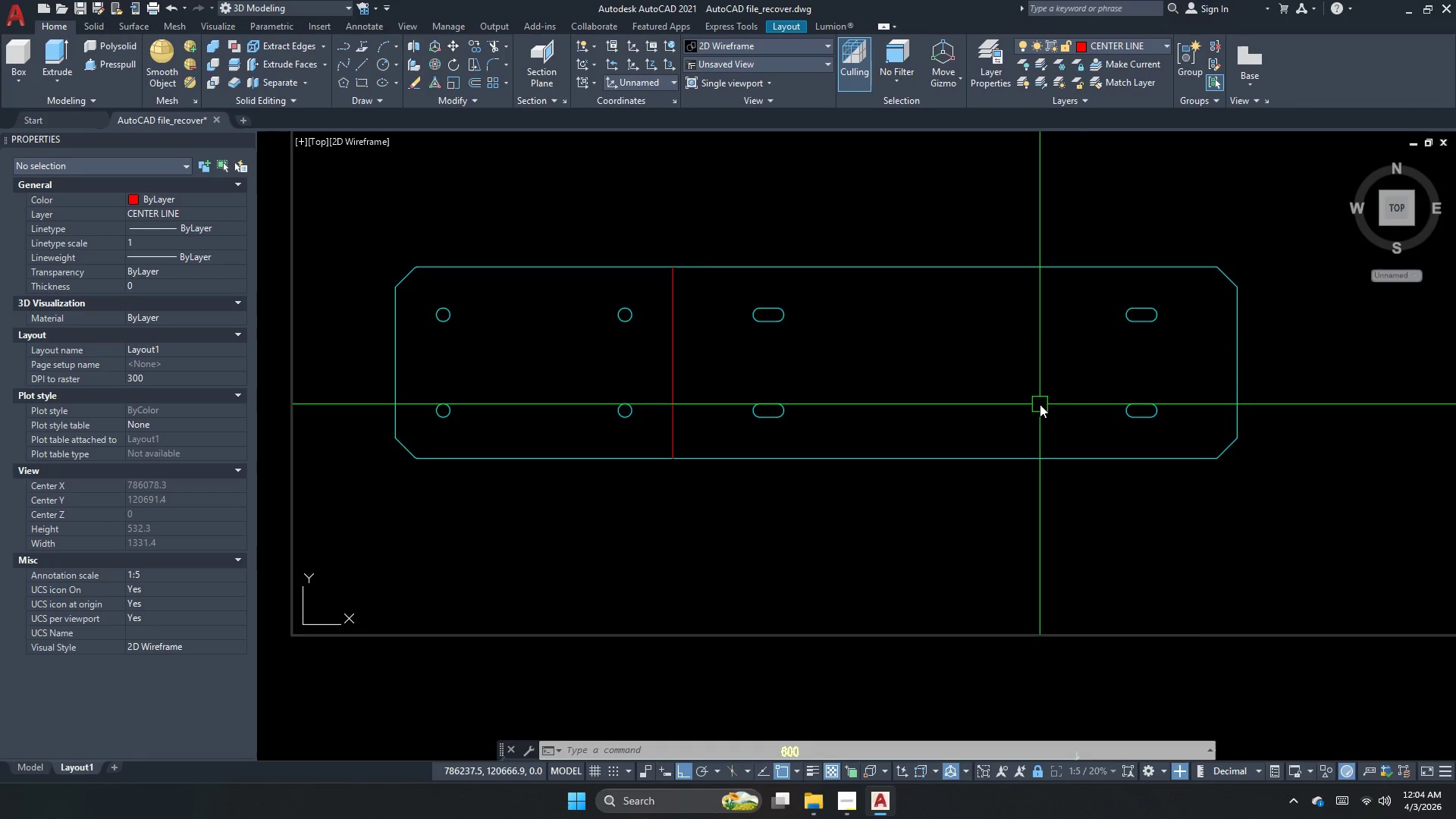 
key(Escape)
 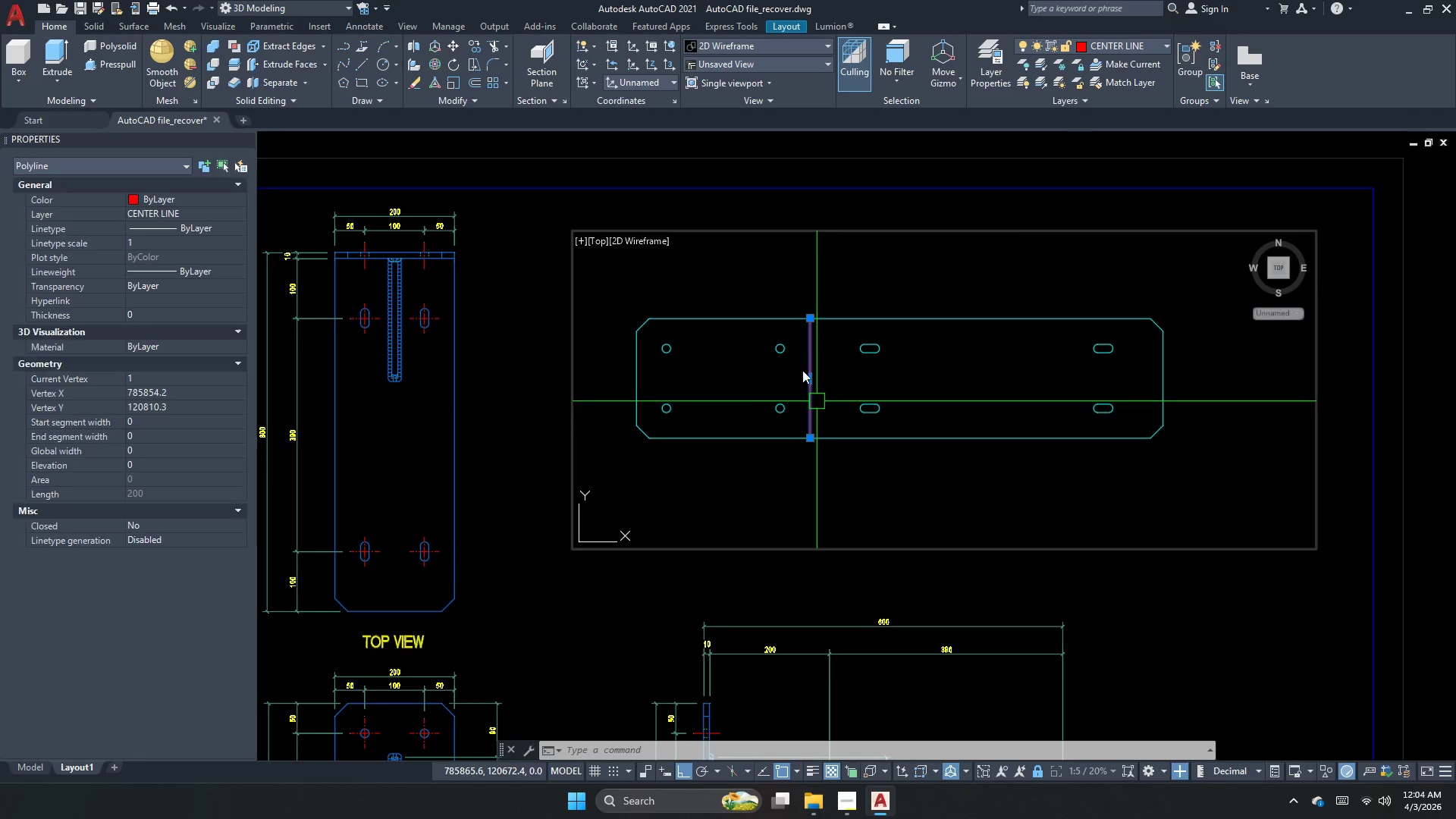 
scroll: coordinate [1040, 404], scroll_direction: down, amount: 1.0
 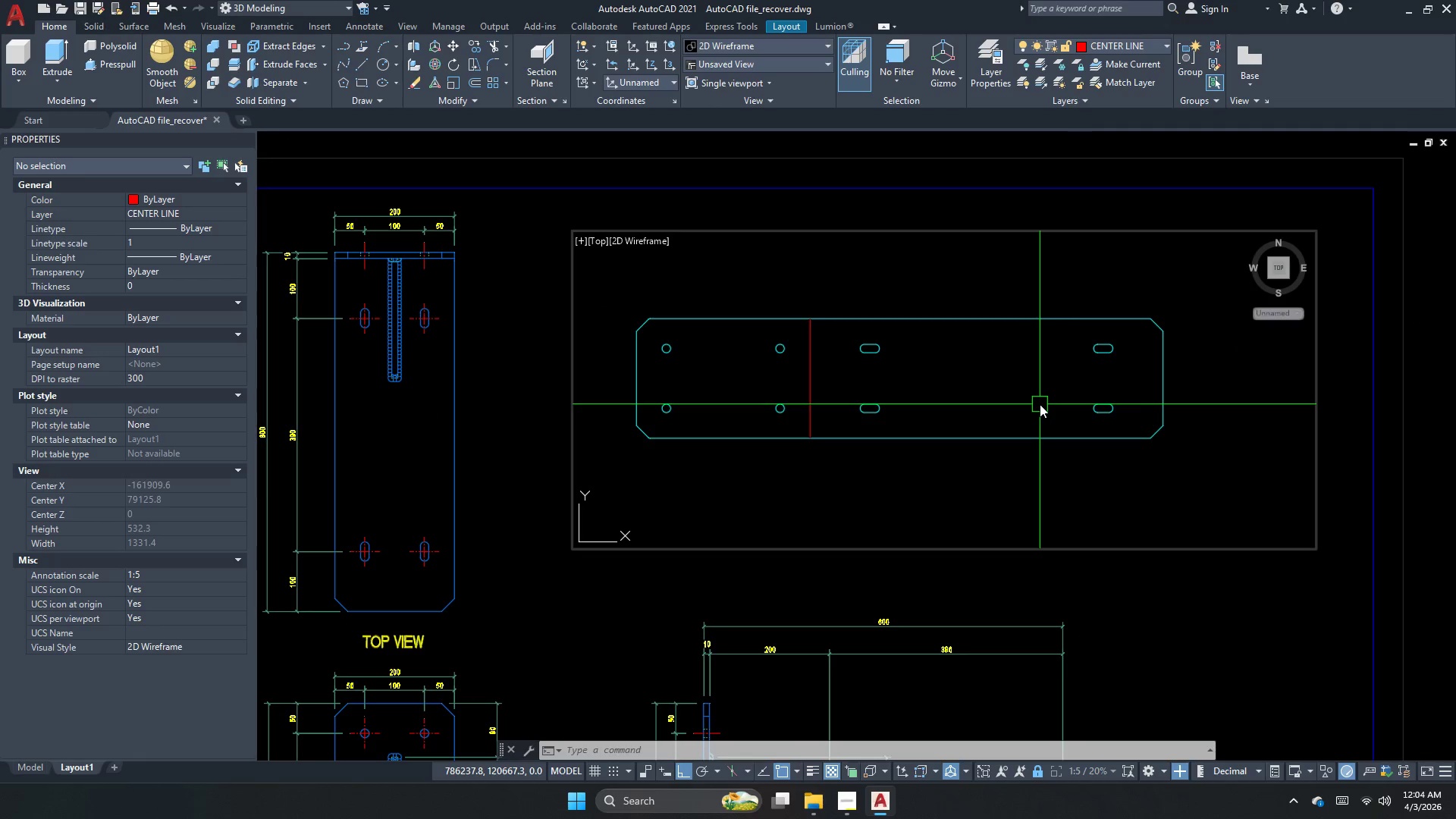 
key(Escape)
 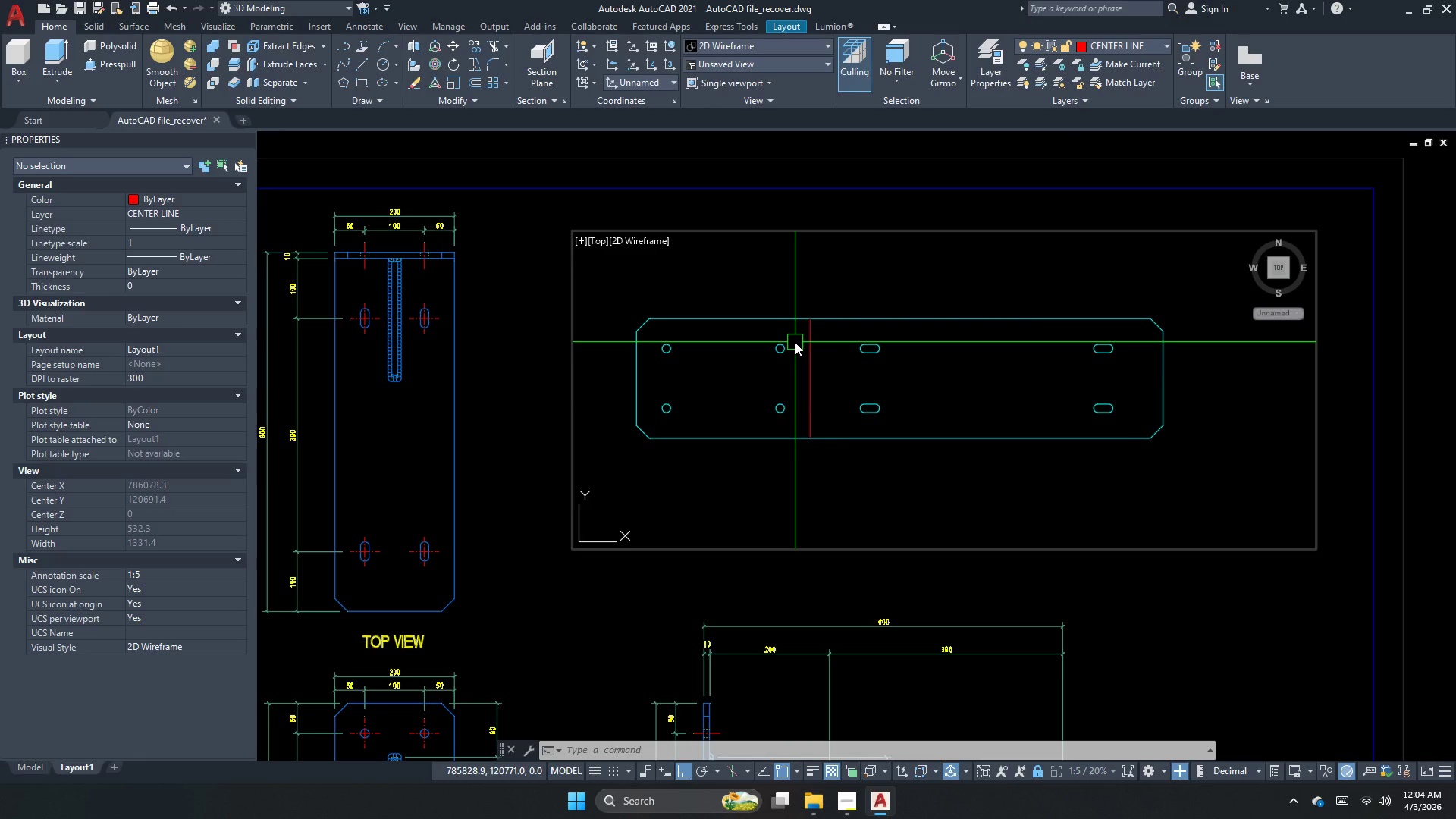 
left_click([851, 353])
 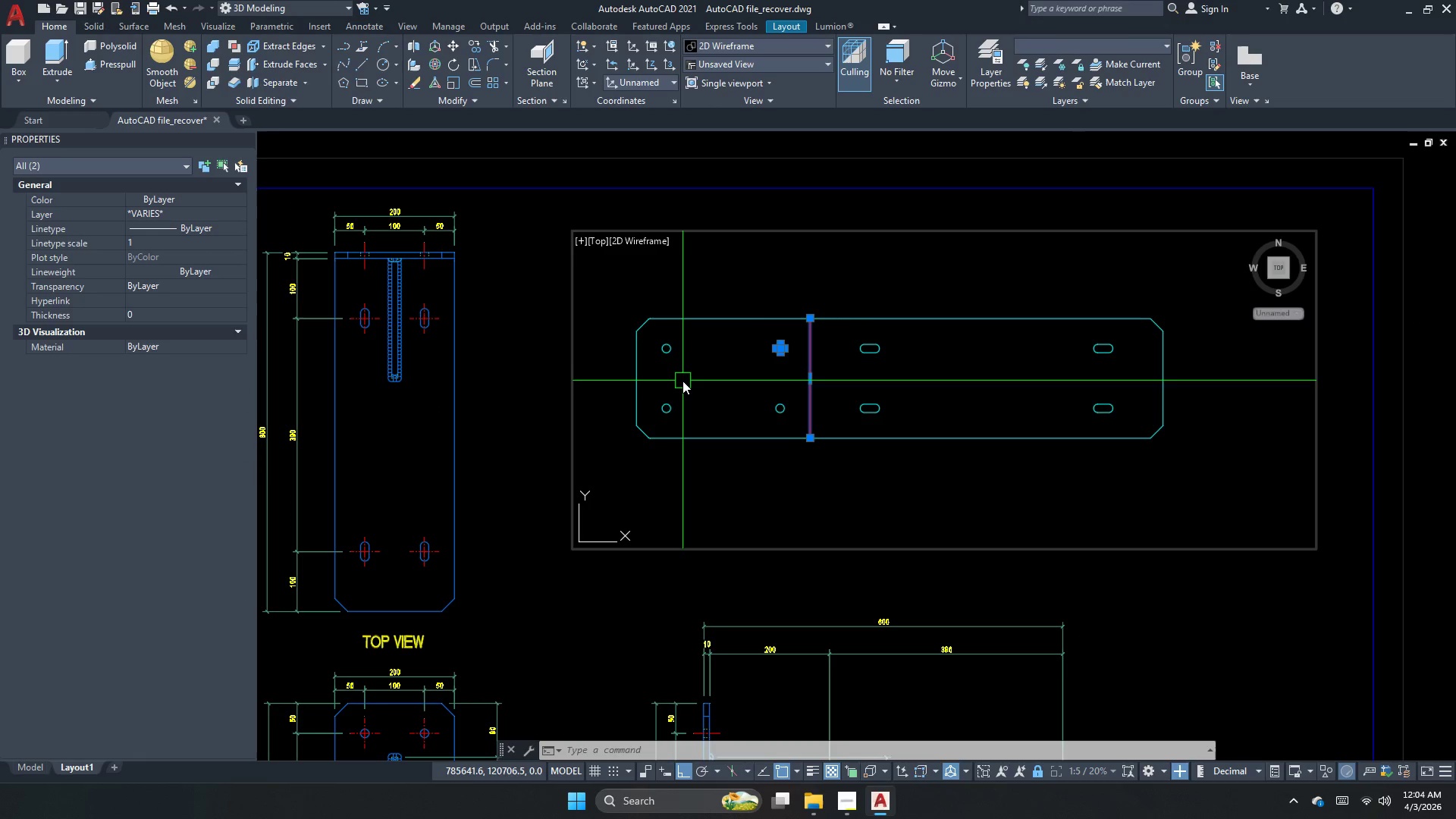 
key(Escape)
 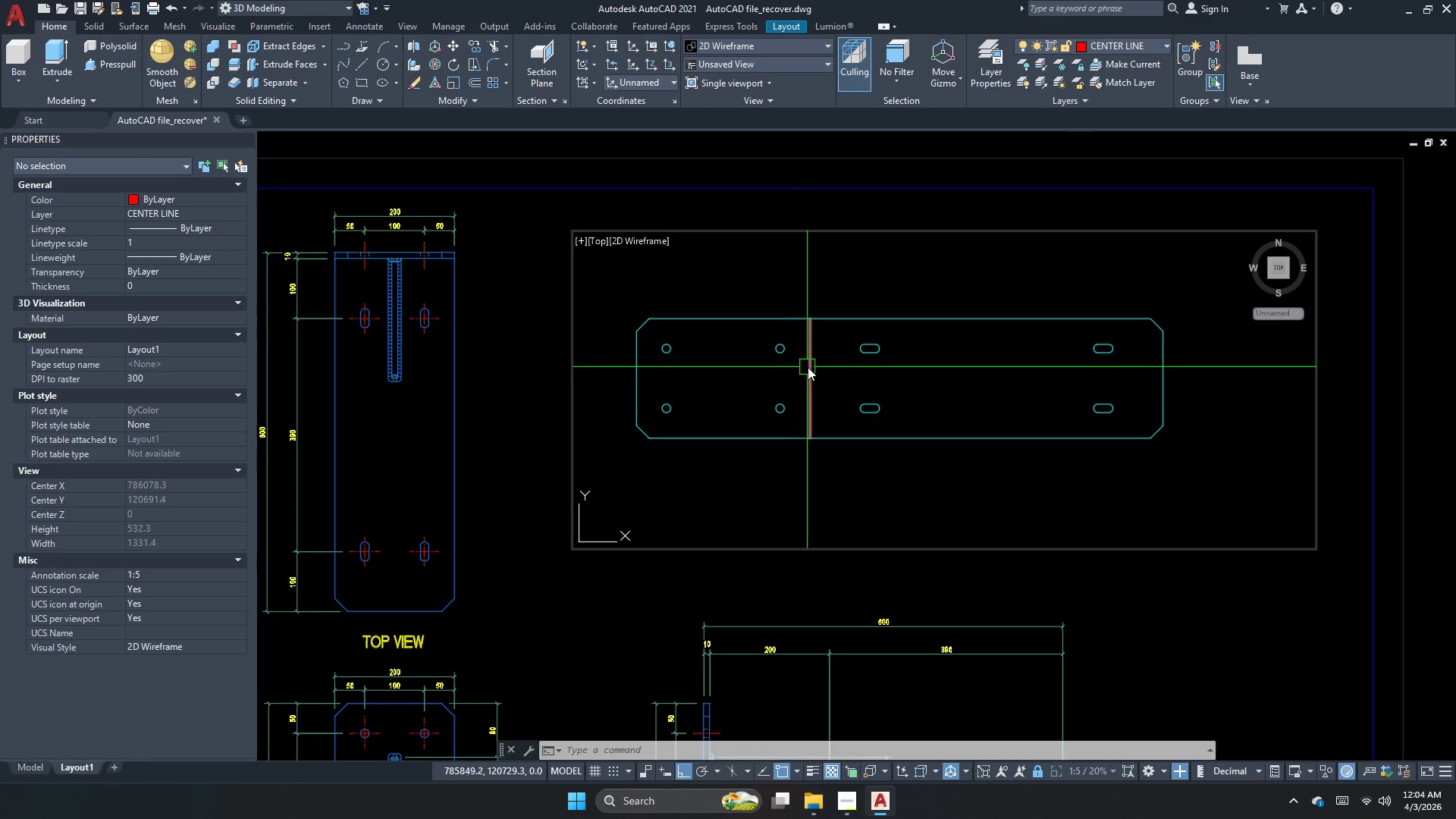 
left_click([808, 367])
 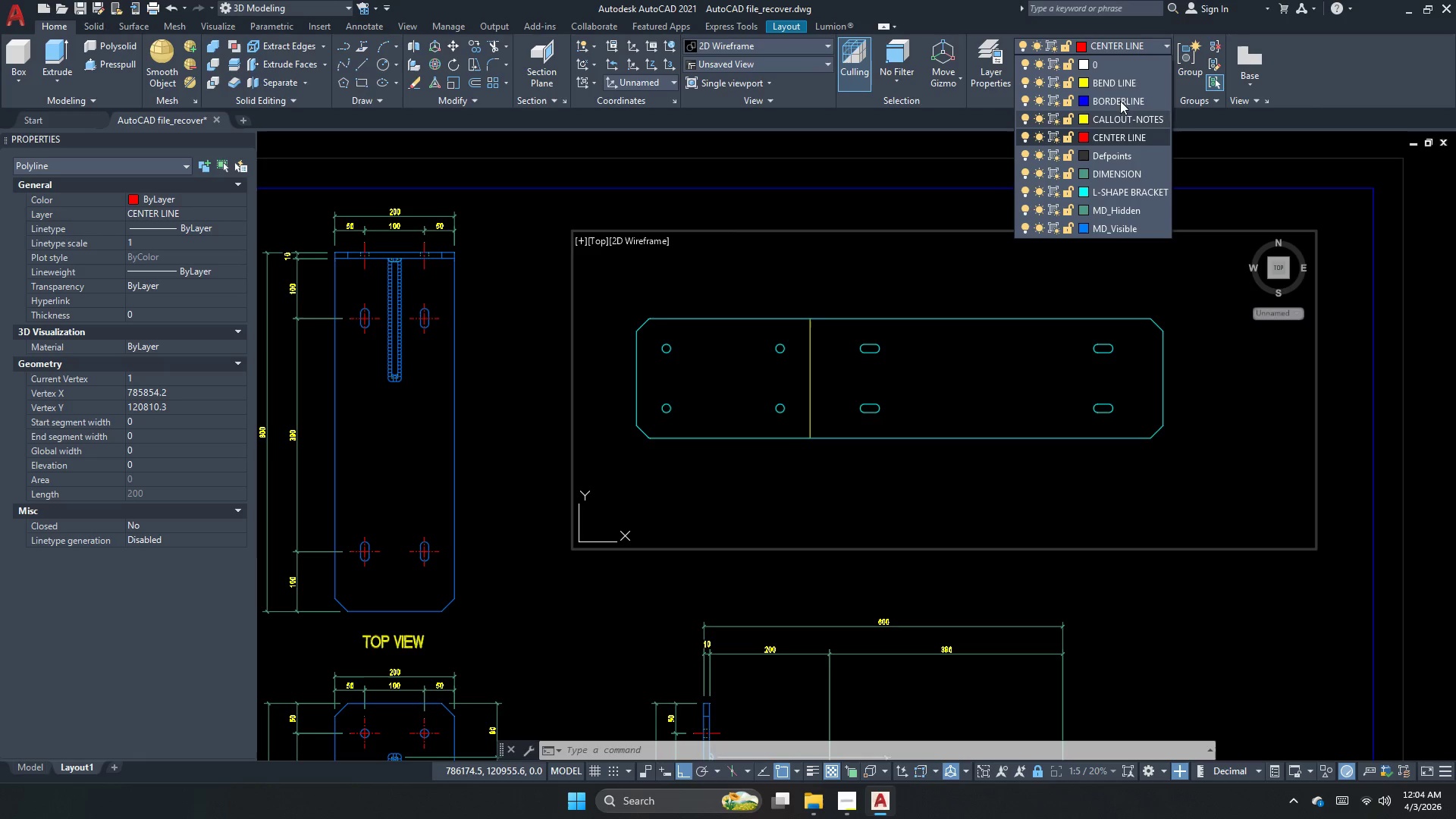 
wait(8.19)
 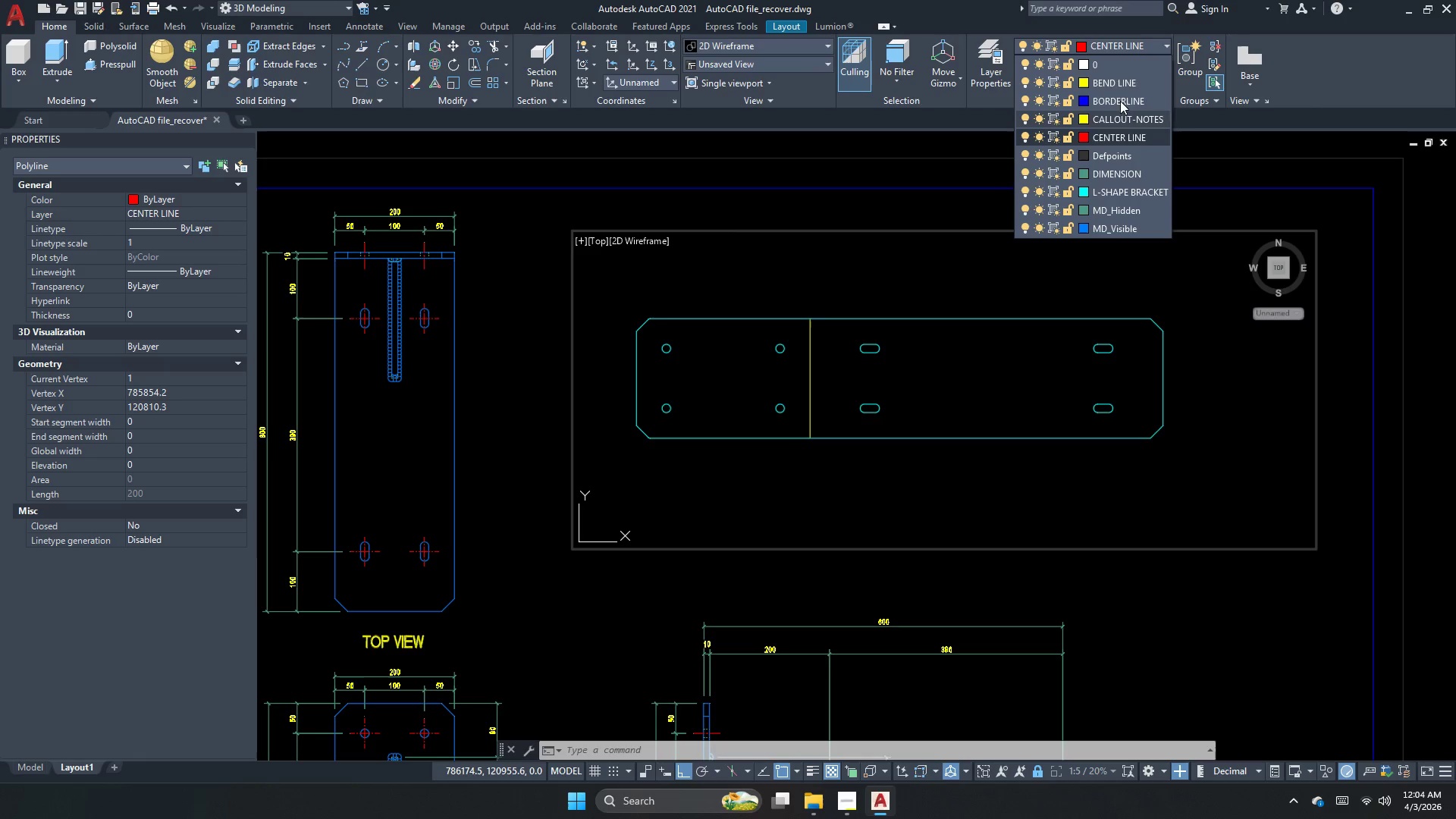 
left_click([1131, 82])
 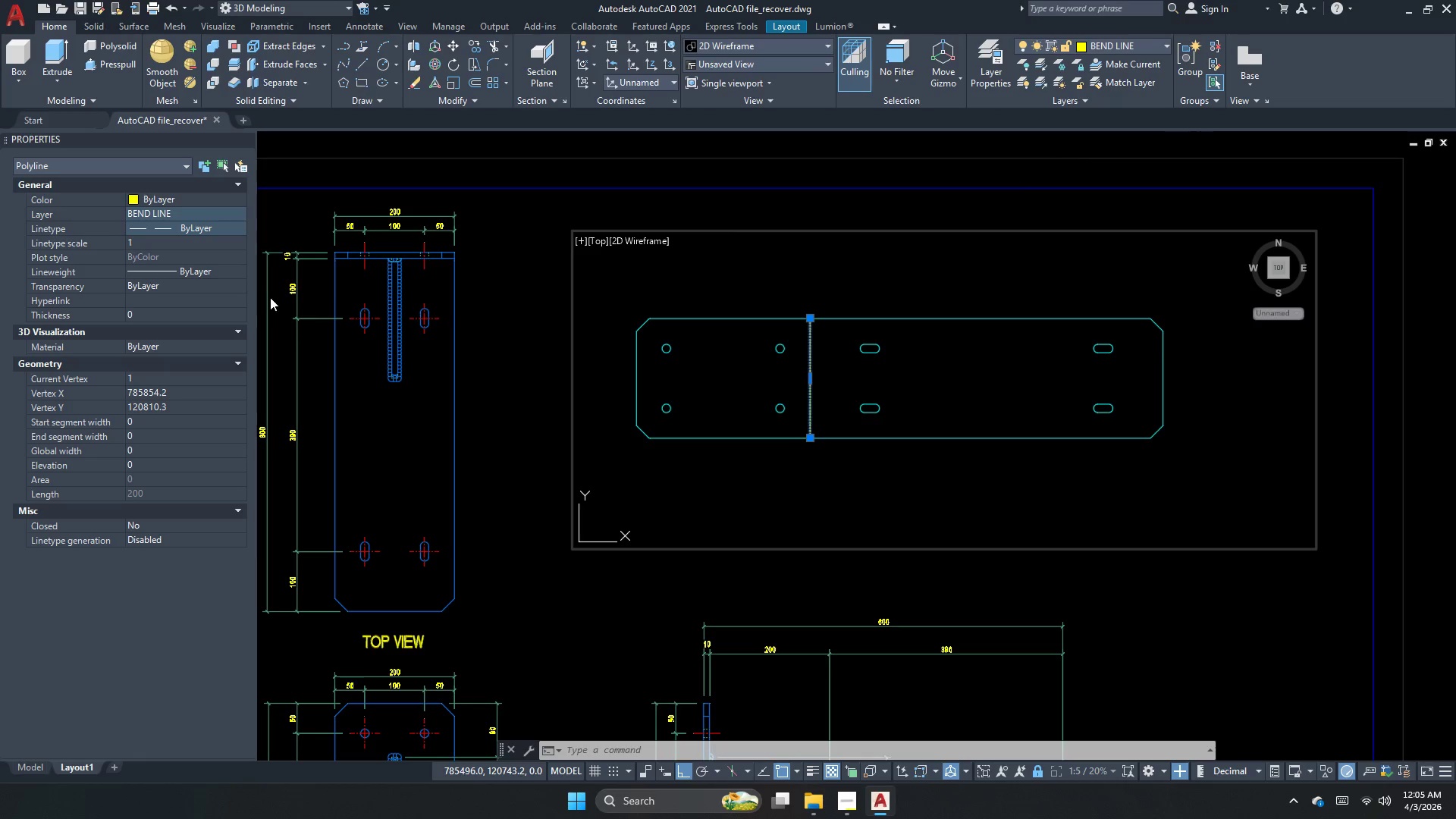 
left_click([199, 243])
 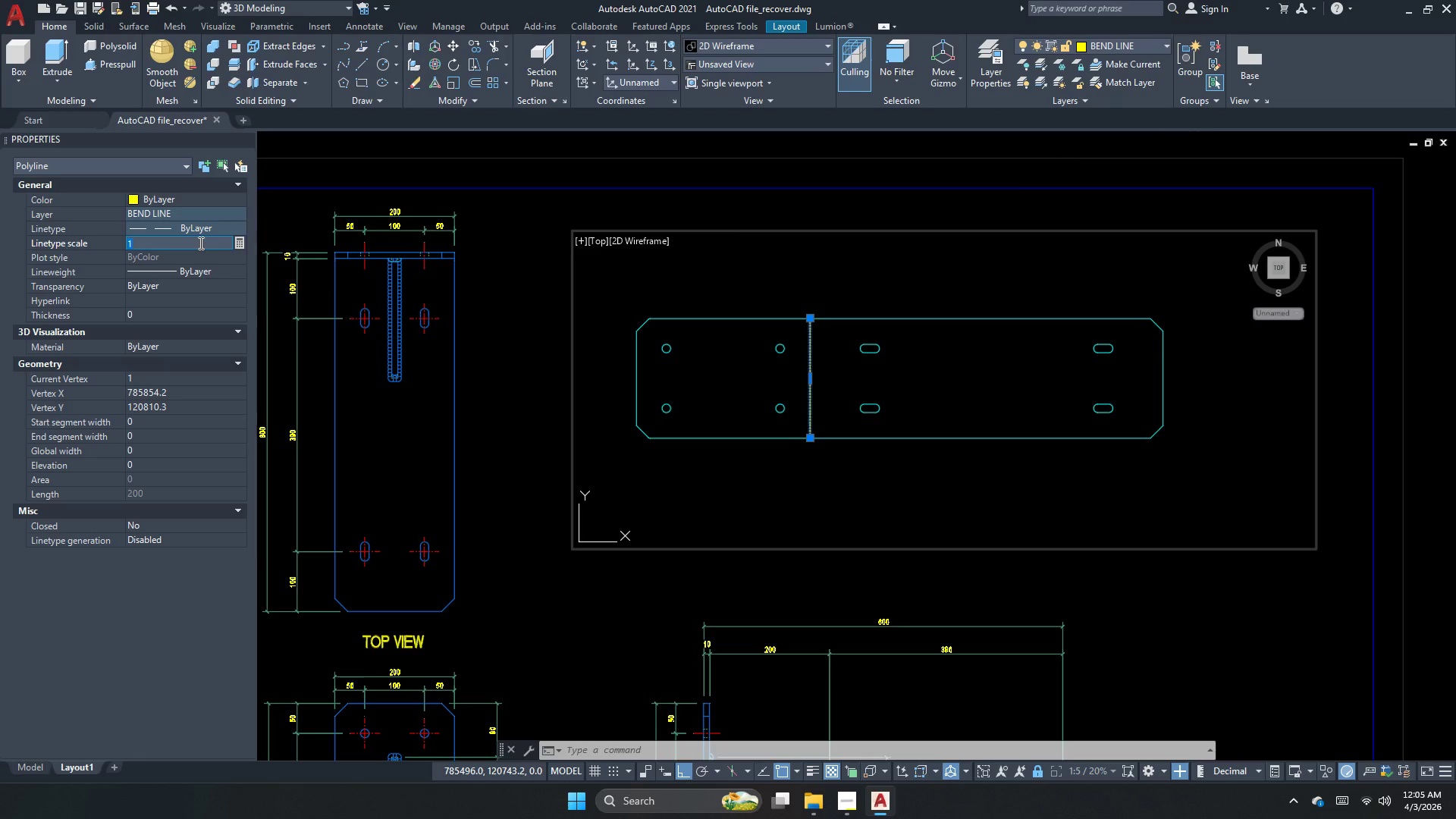 
key(NumpadDecimal)
 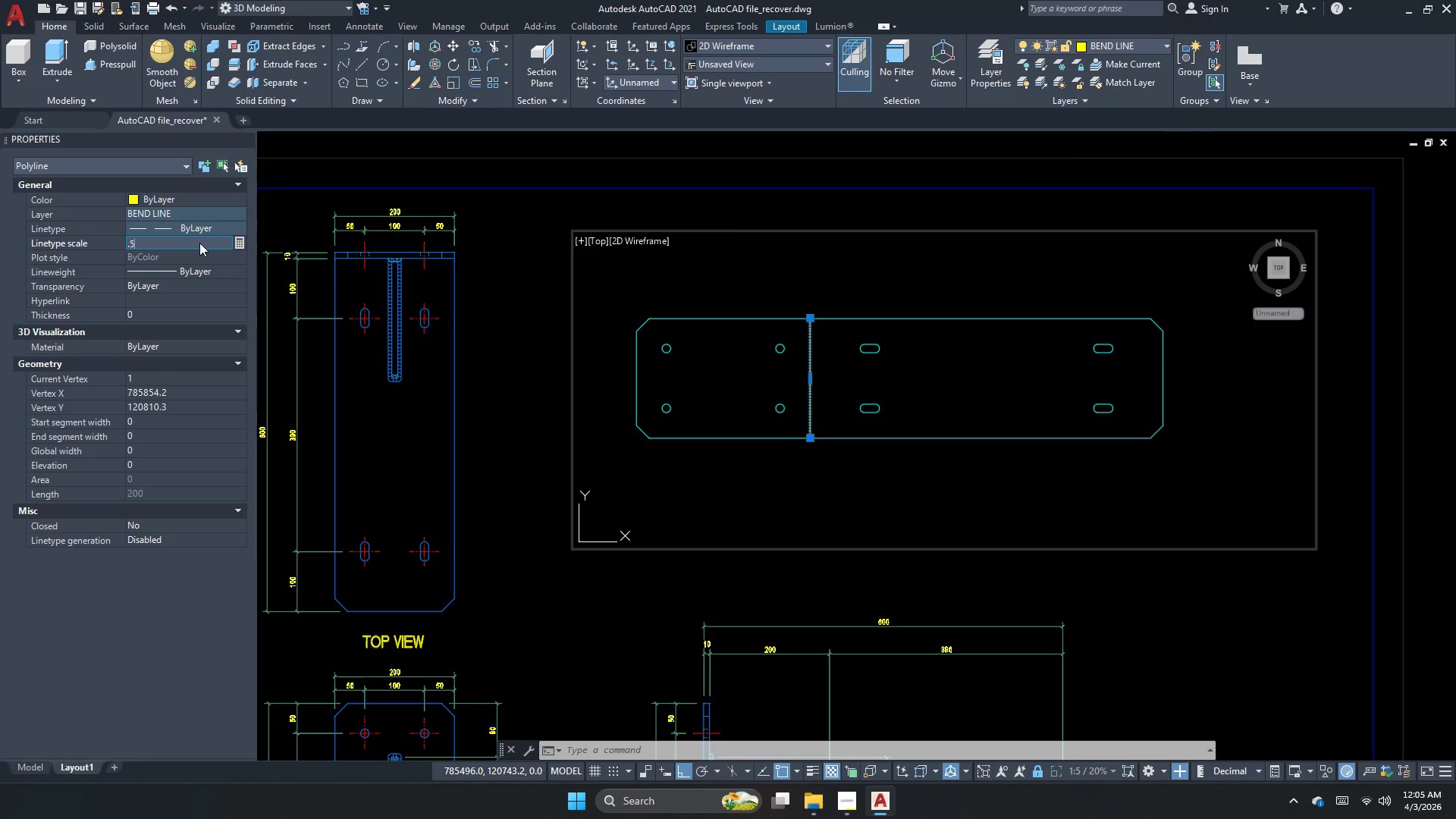 
key(Numpad5)
 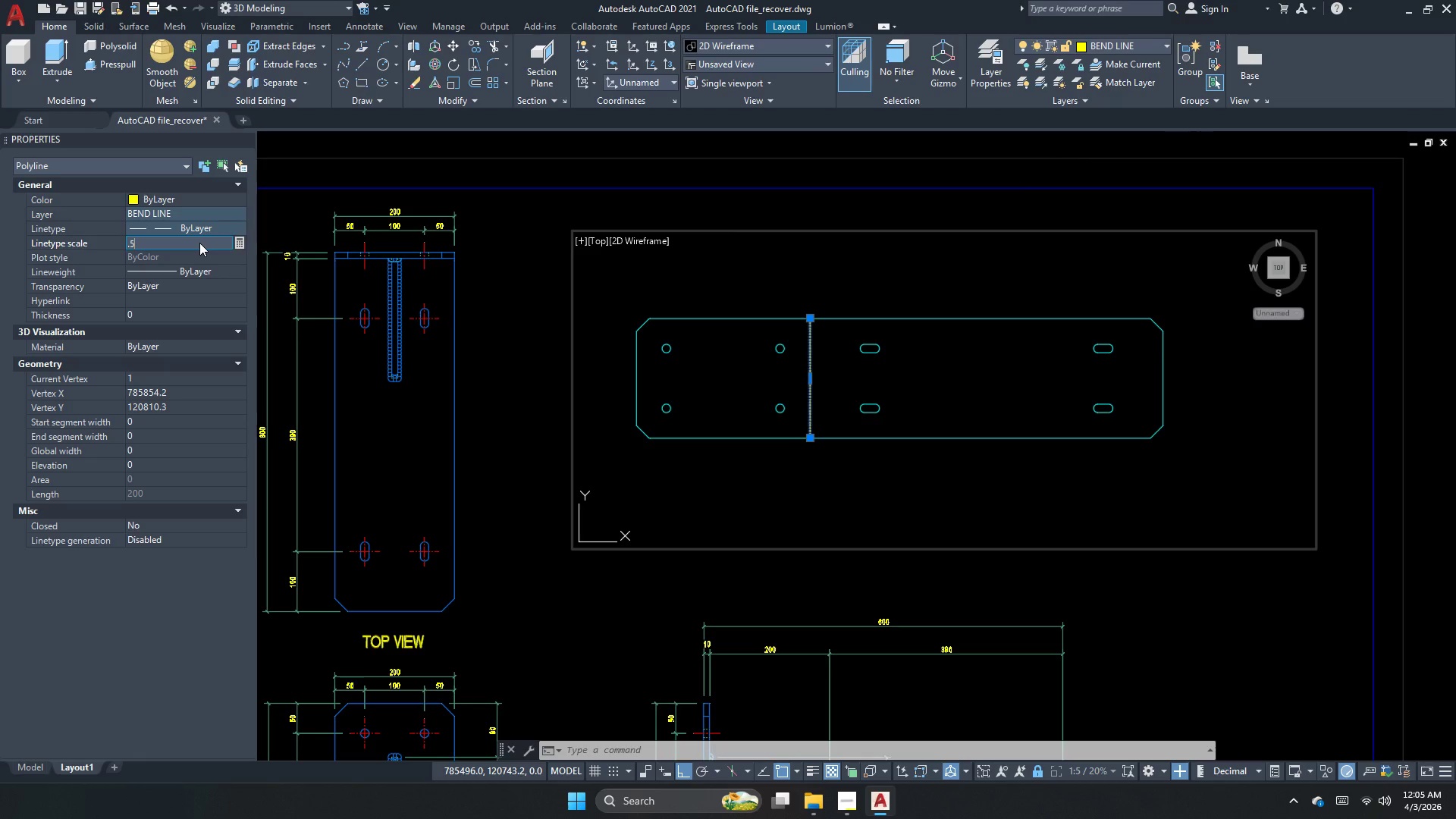 
key(NumpadEnter)
 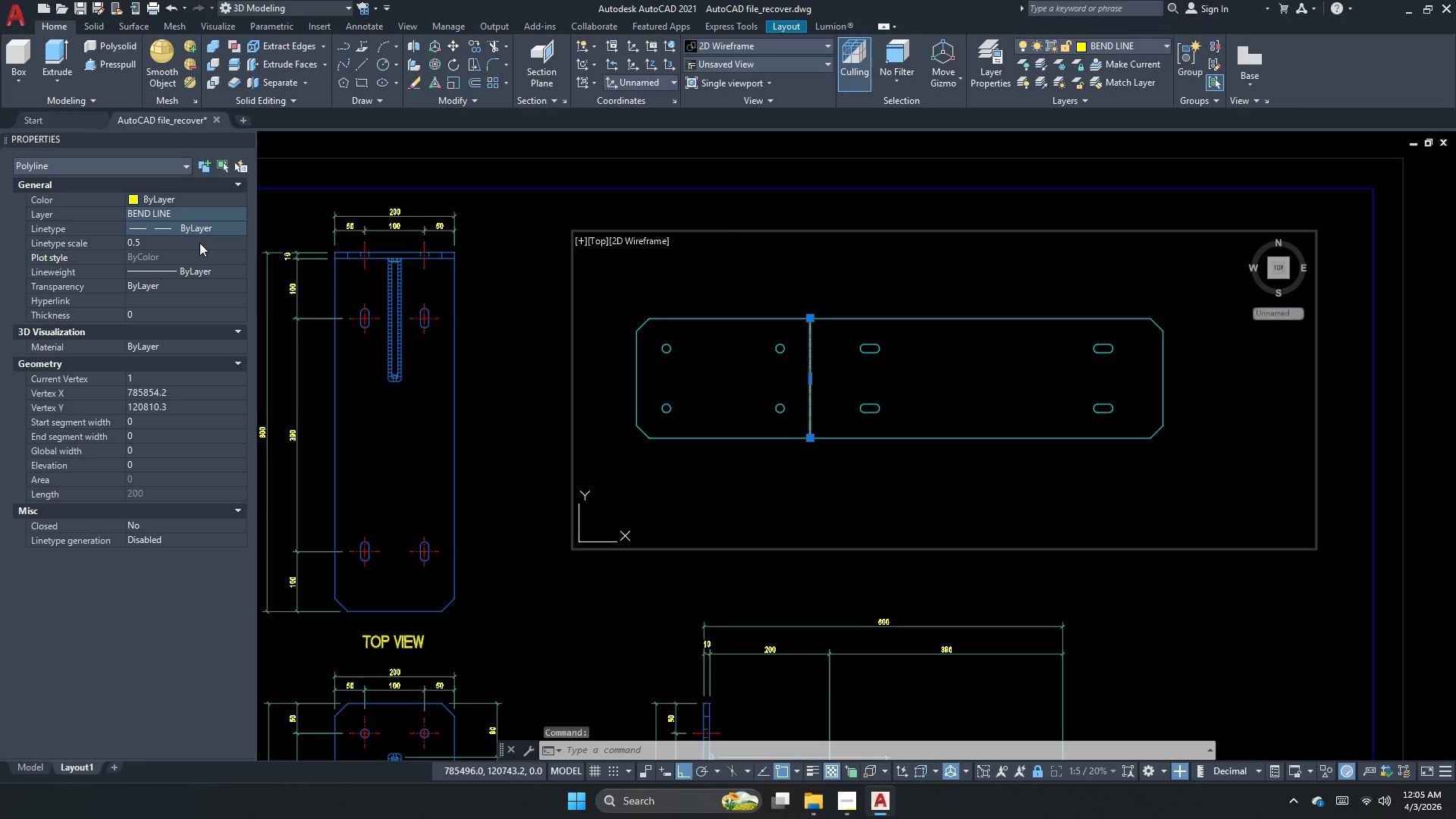 
left_click([199, 248])
 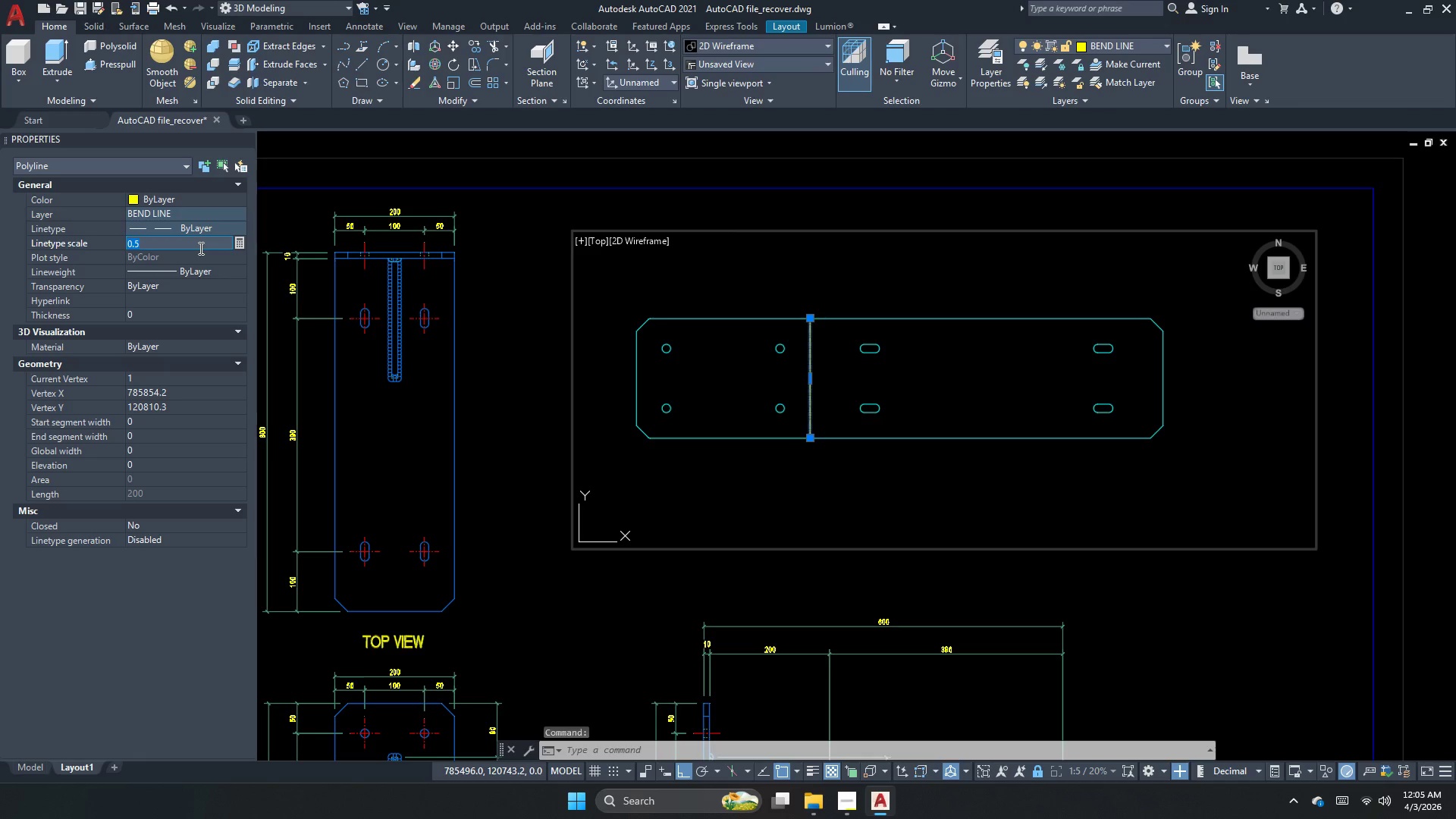 
key(Numpad5)
 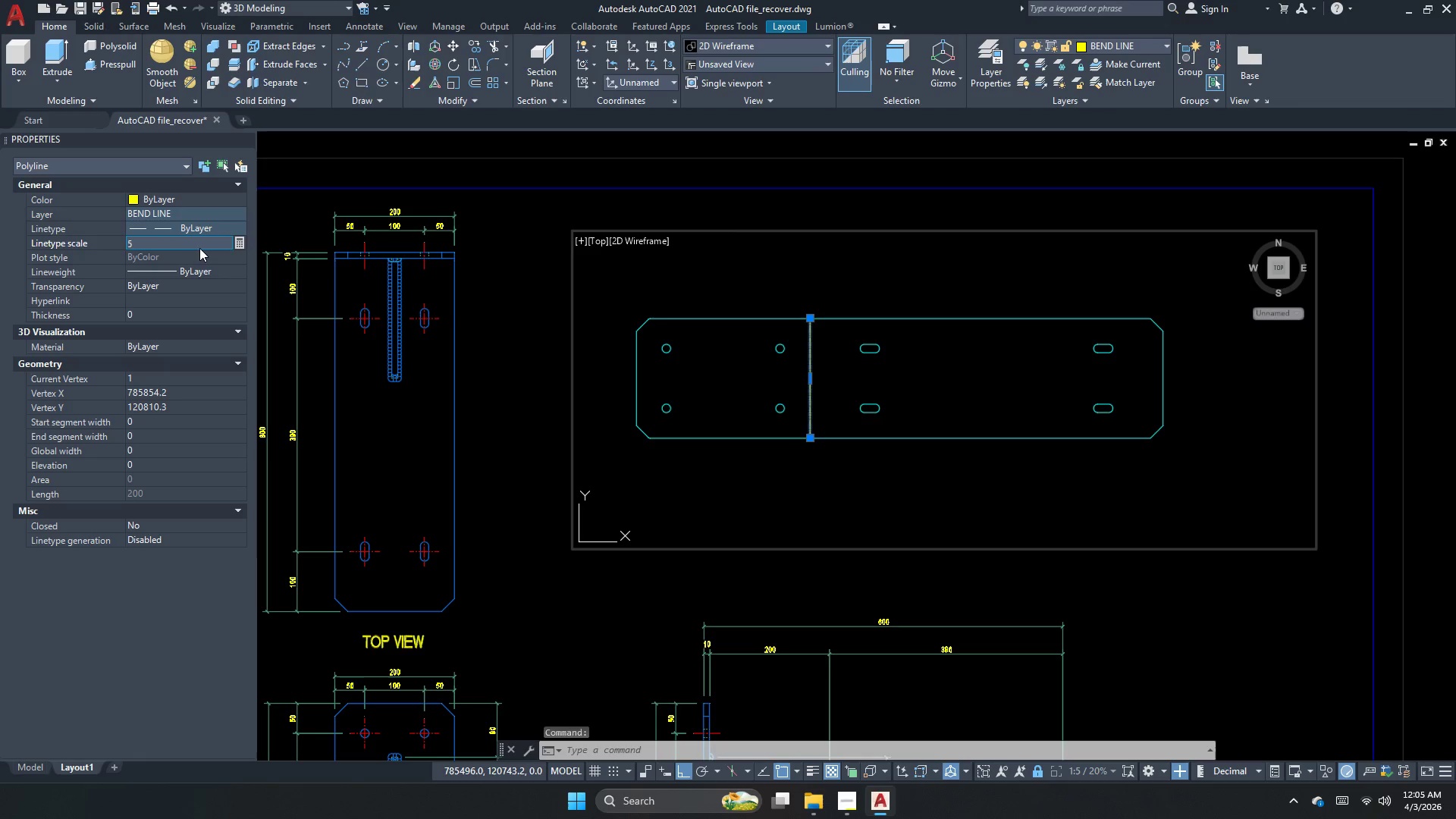 
key(NumpadEnter)
 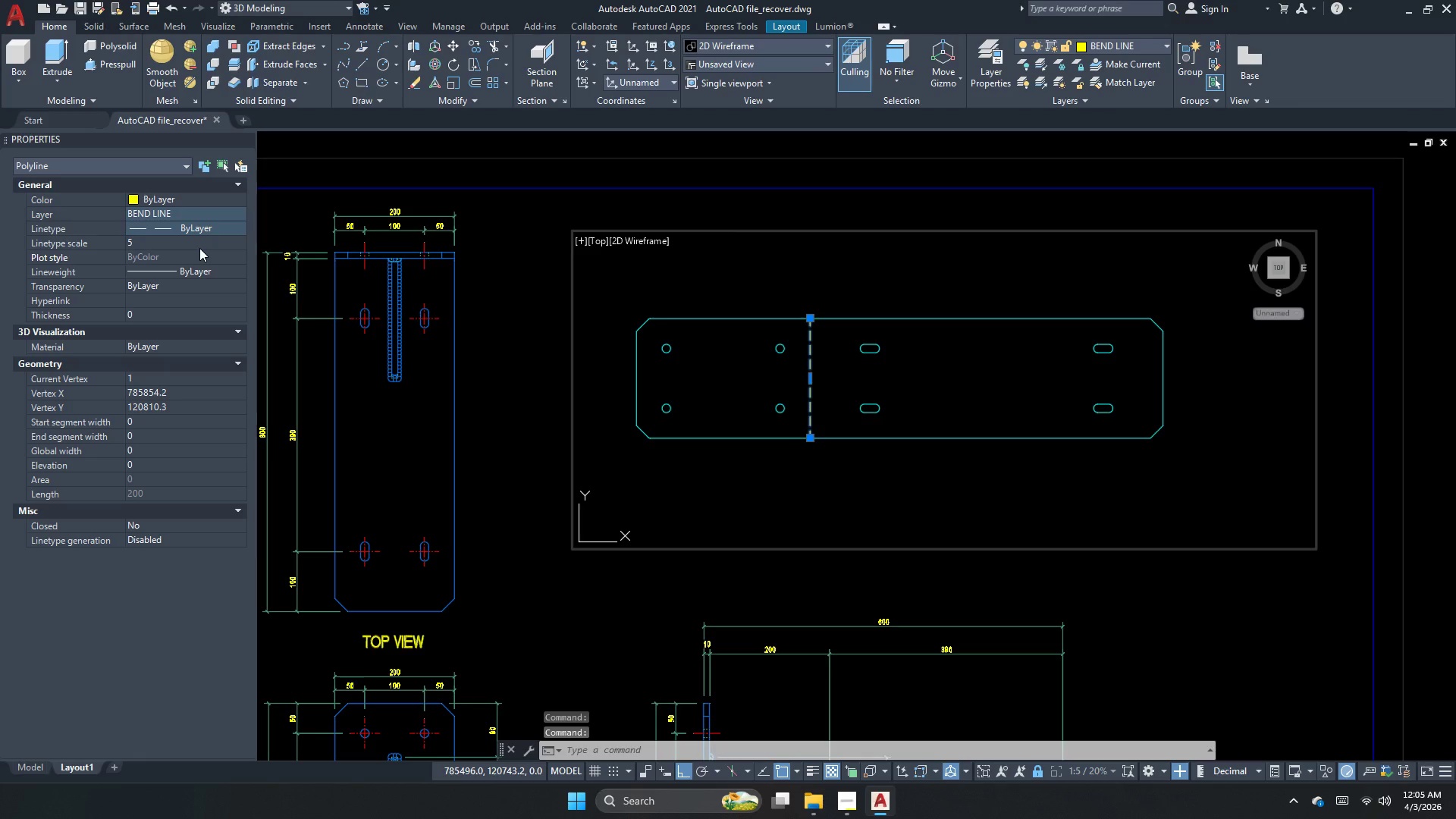 
key(Escape)
 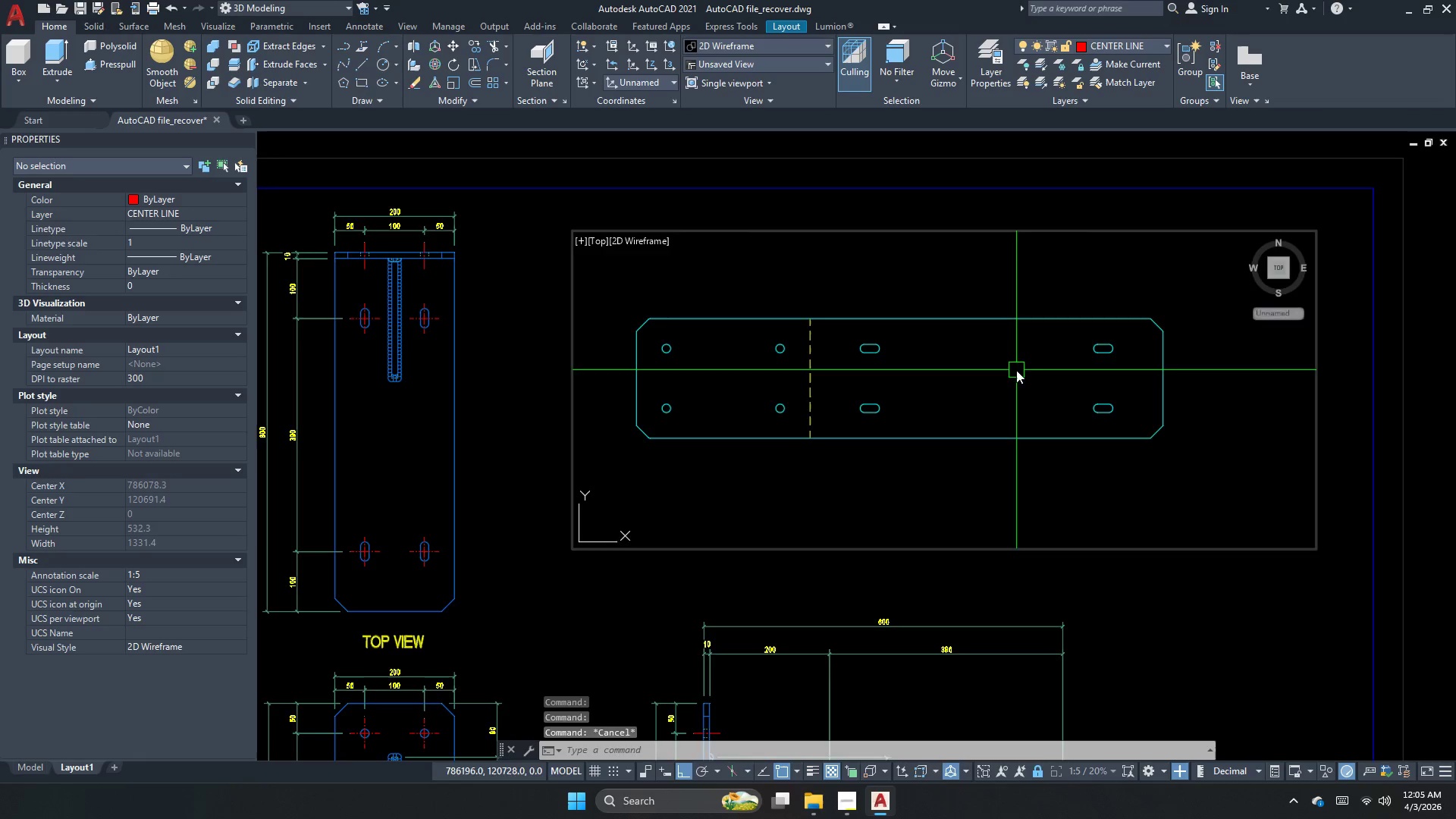 
key(Escape)
 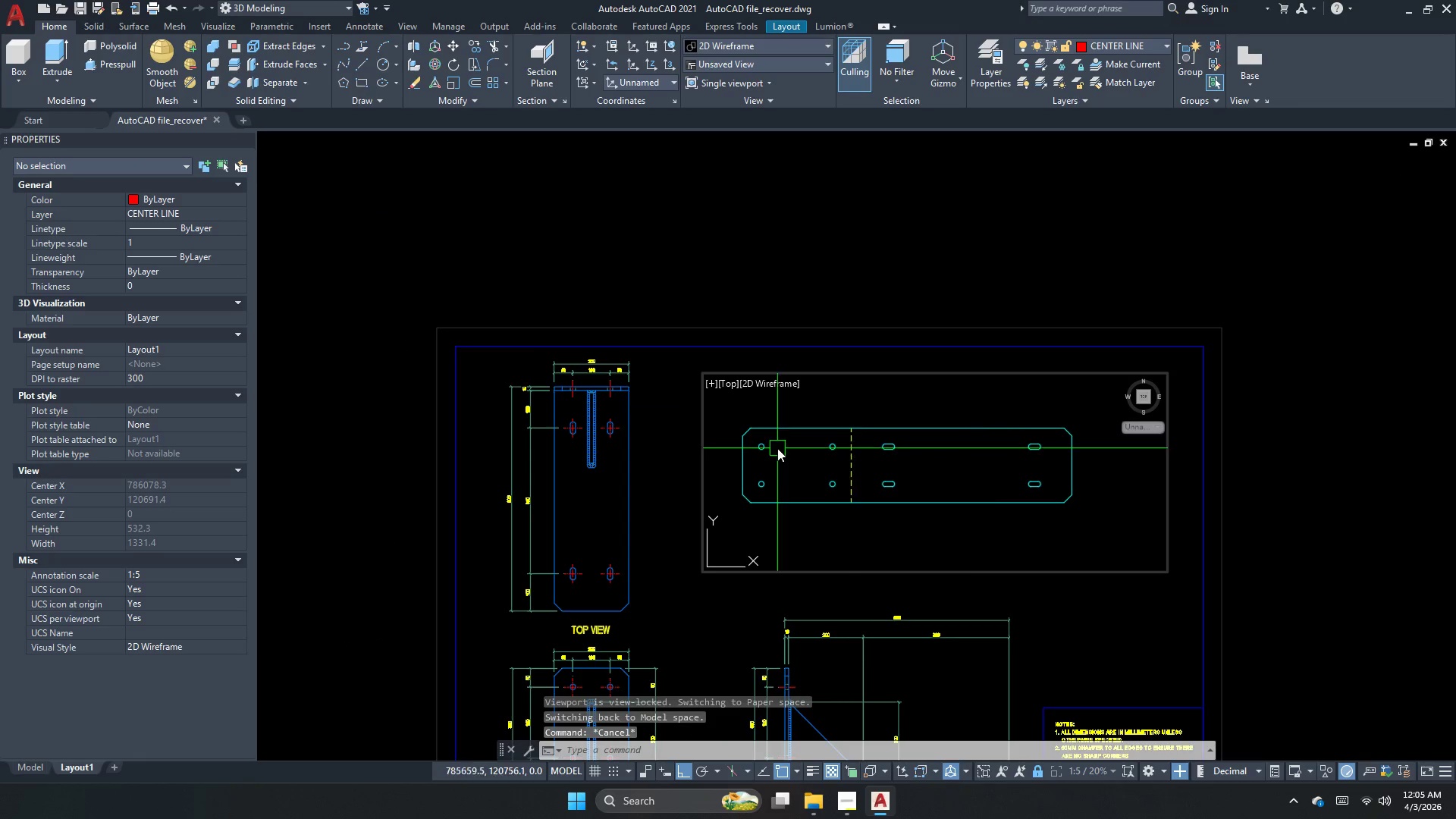 
scroll: coordinate [981, 466], scroll_direction: down, amount: 1.0
 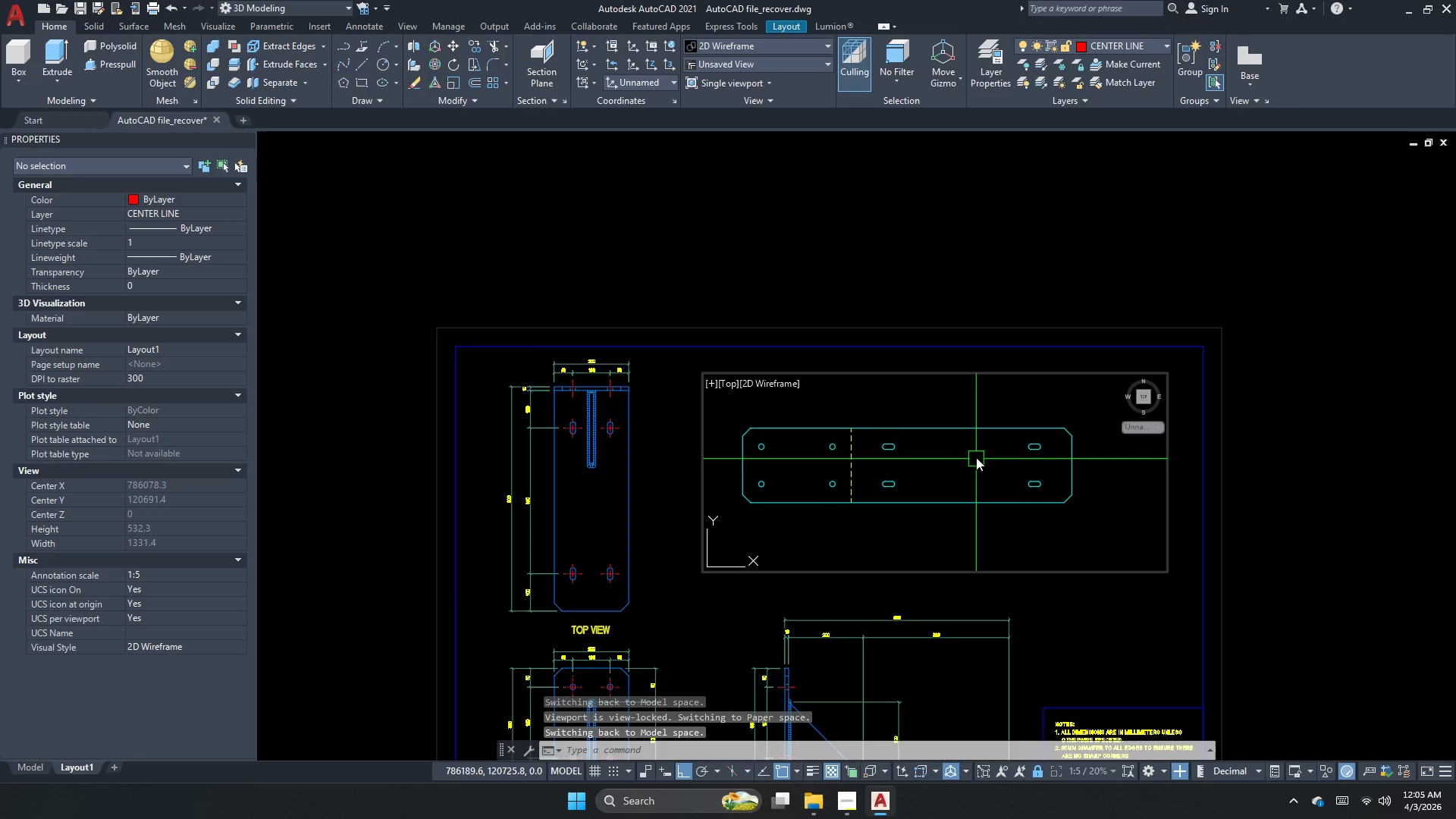 
scroll: coordinate [777, 448], scroll_direction: up, amount: 2.0
 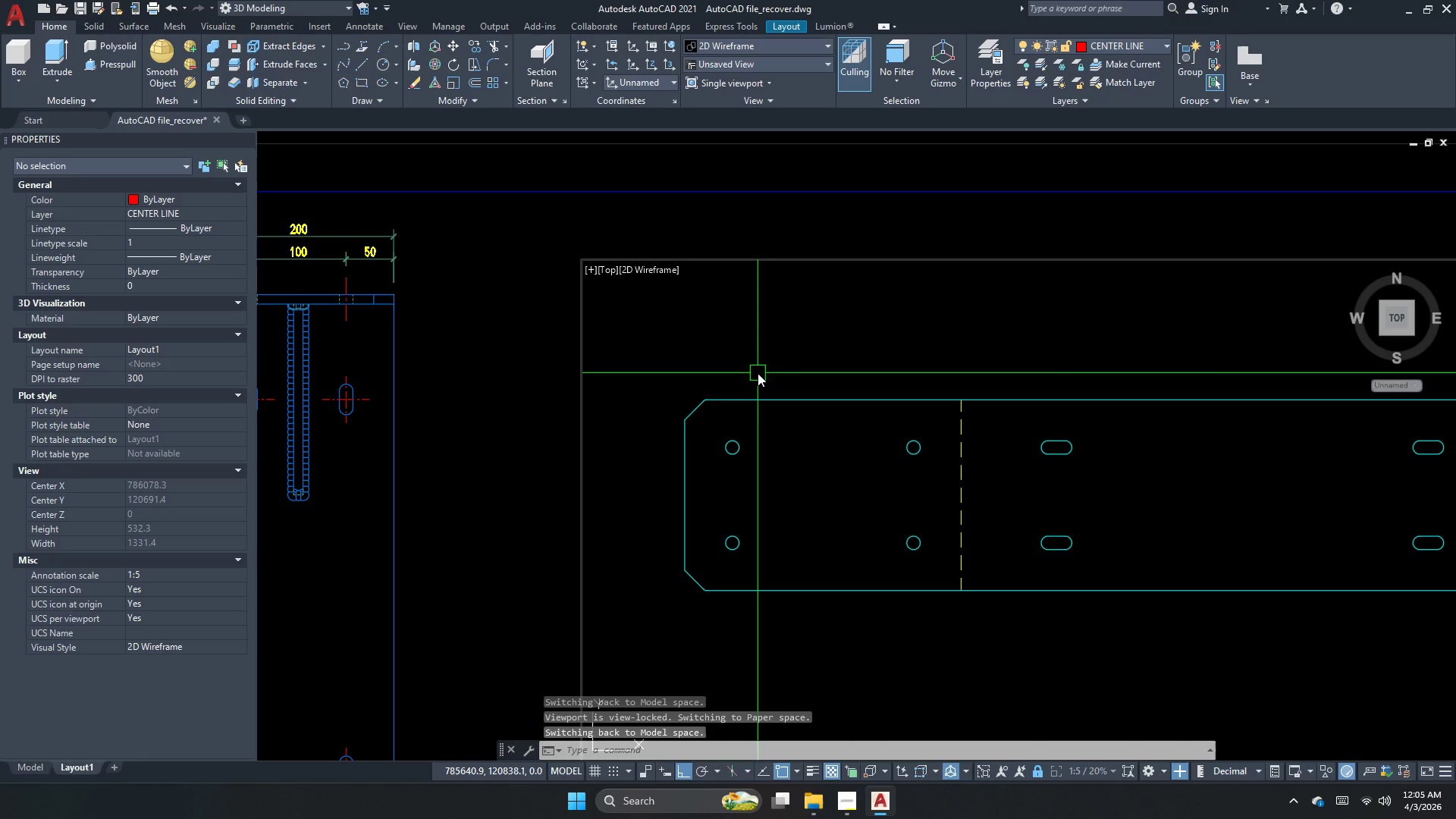 
scroll: coordinate [678, 379], scroll_direction: down, amount: 2.0
 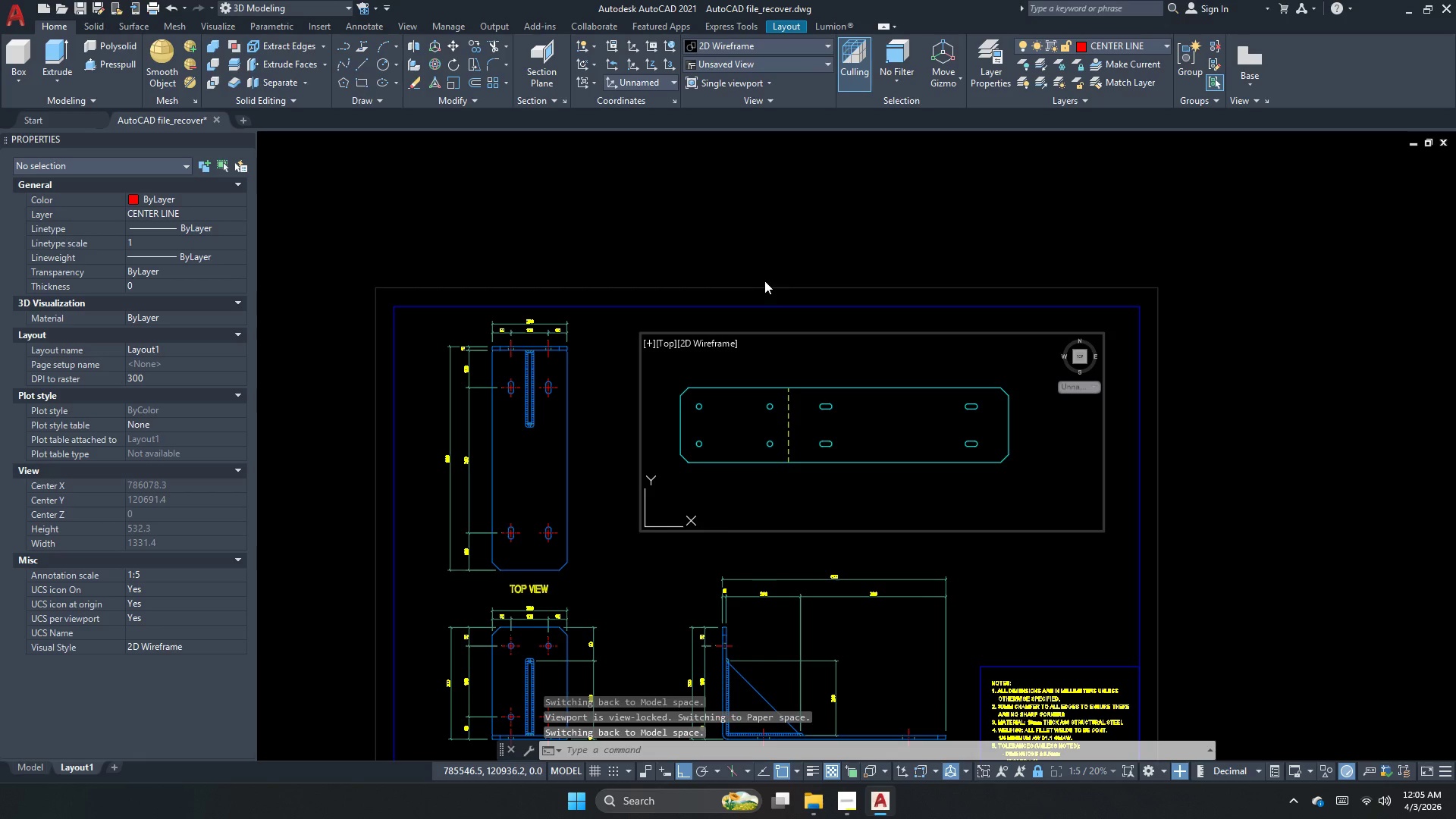 
double_click([846, 270])
 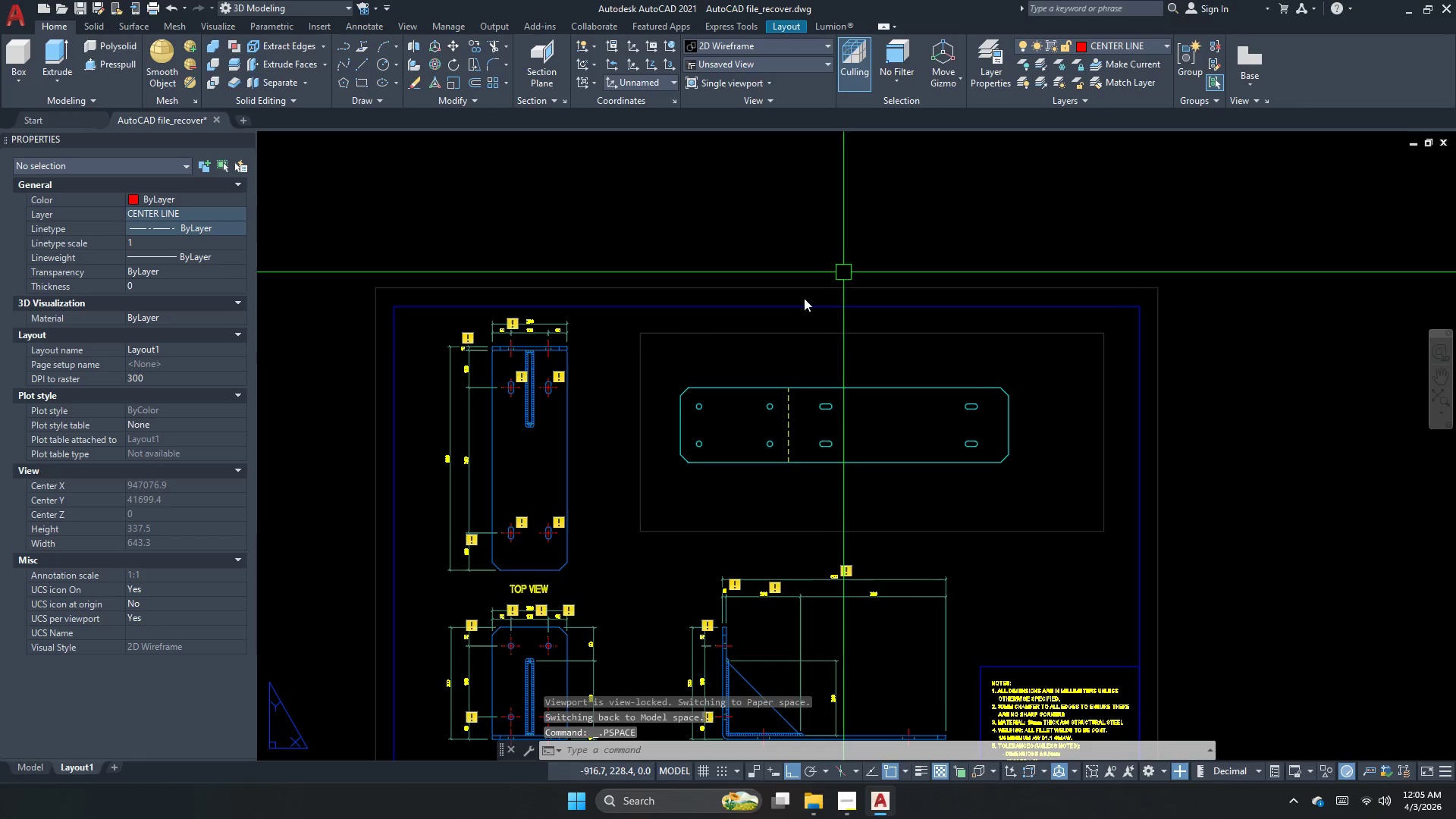 
key(Escape)
 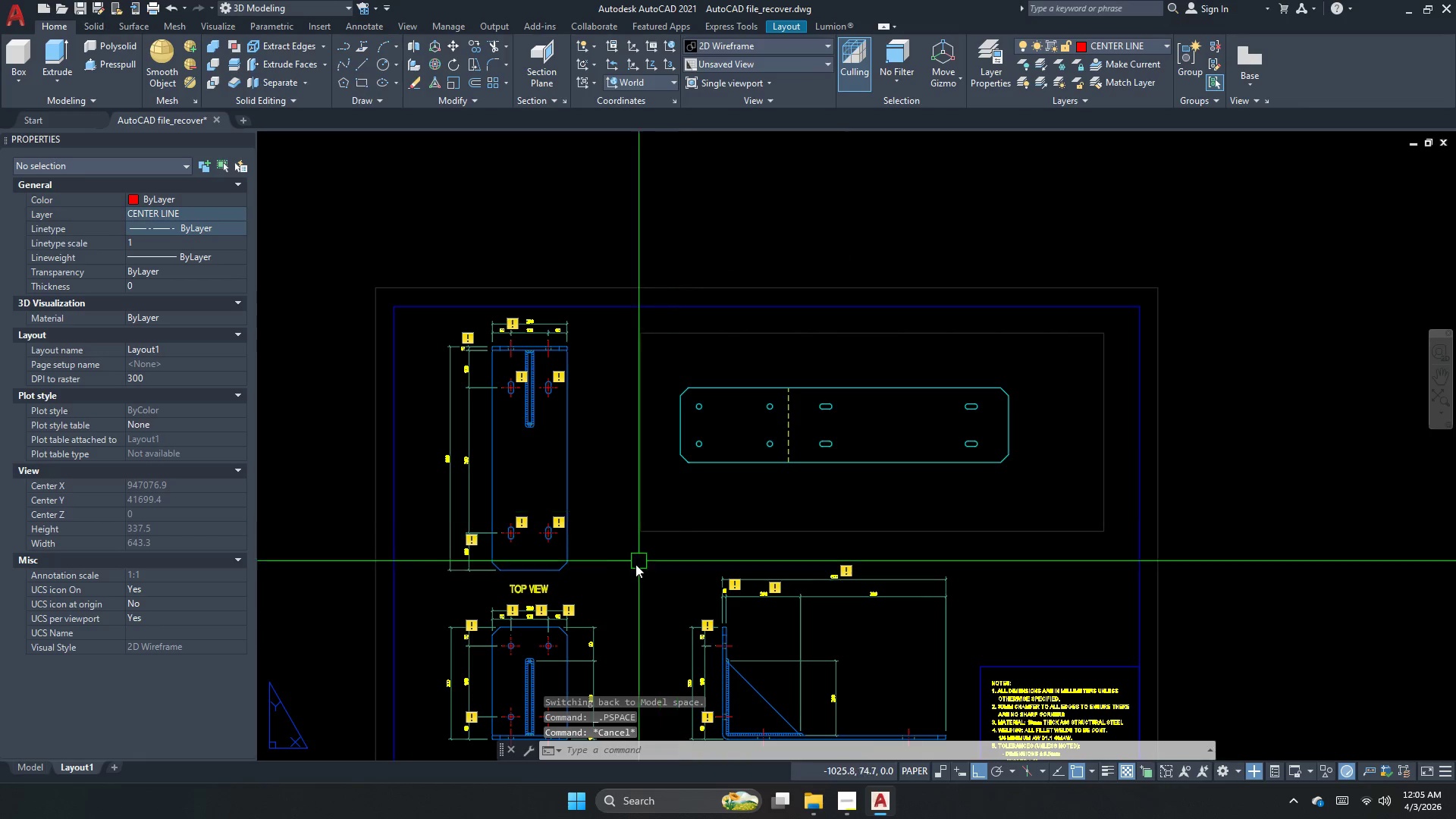 
key(S)
 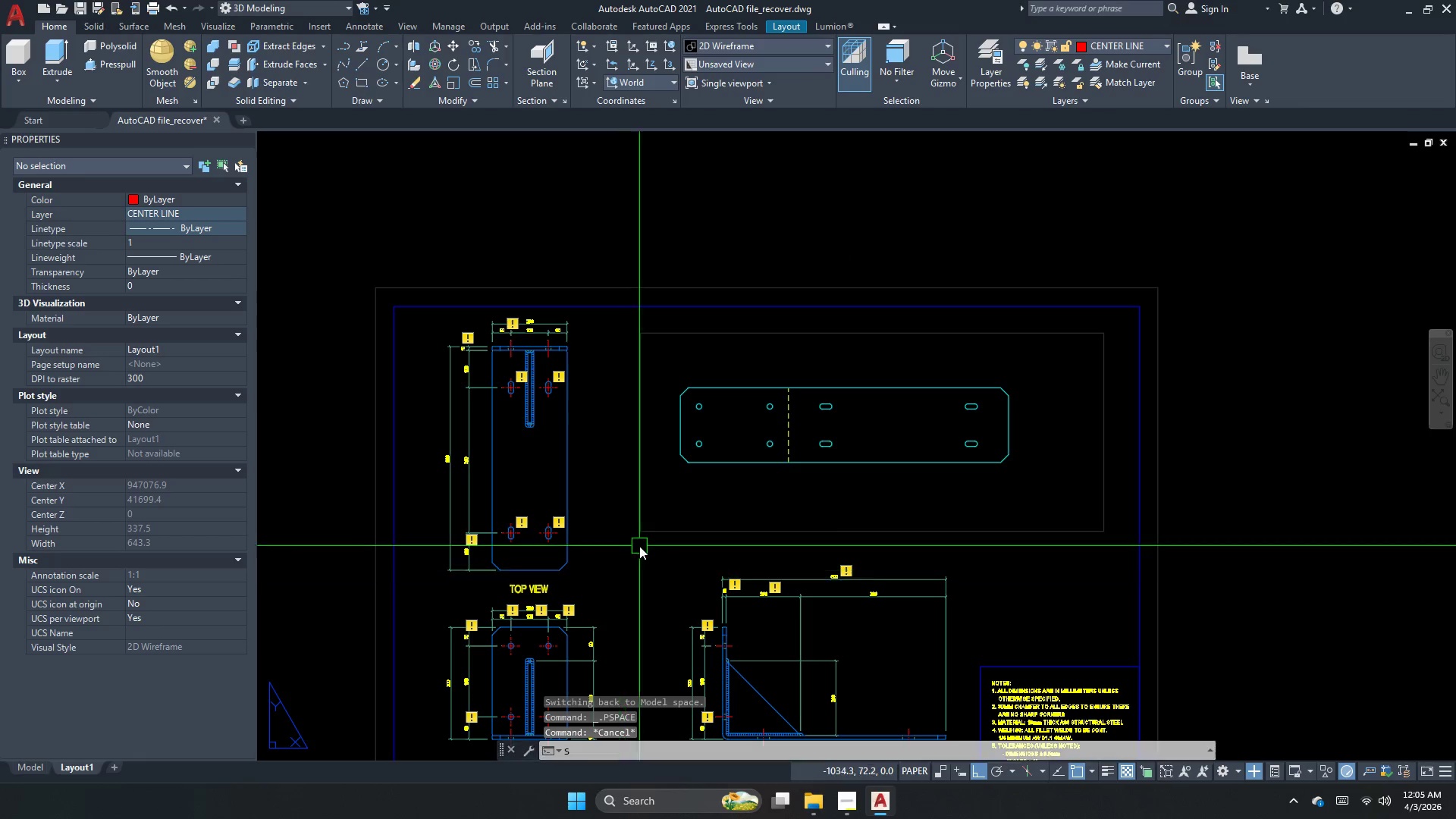 
key(Space)
 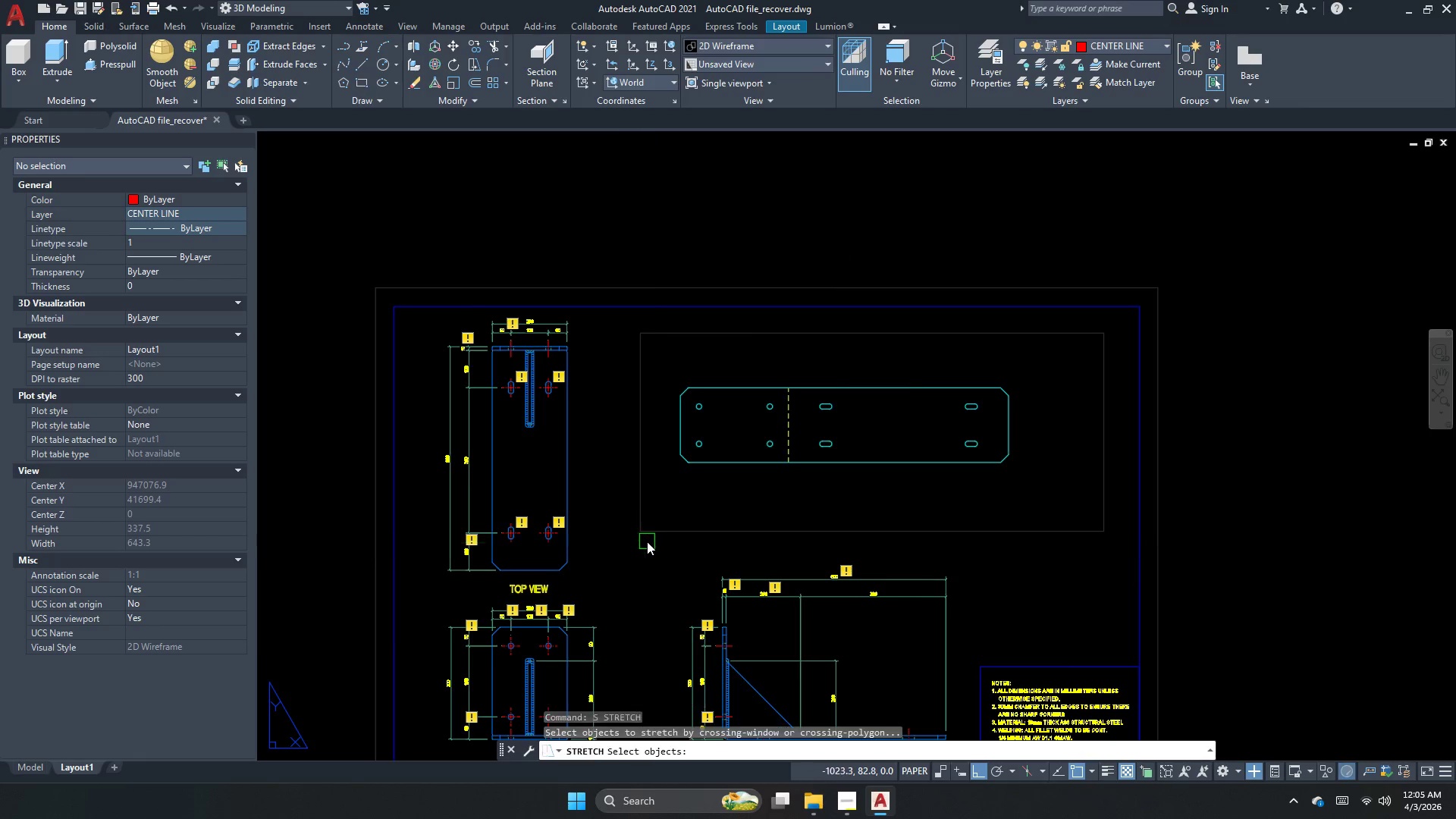 
left_click_drag(start_coordinate=[662, 556], to_coordinate=[640, 534])
 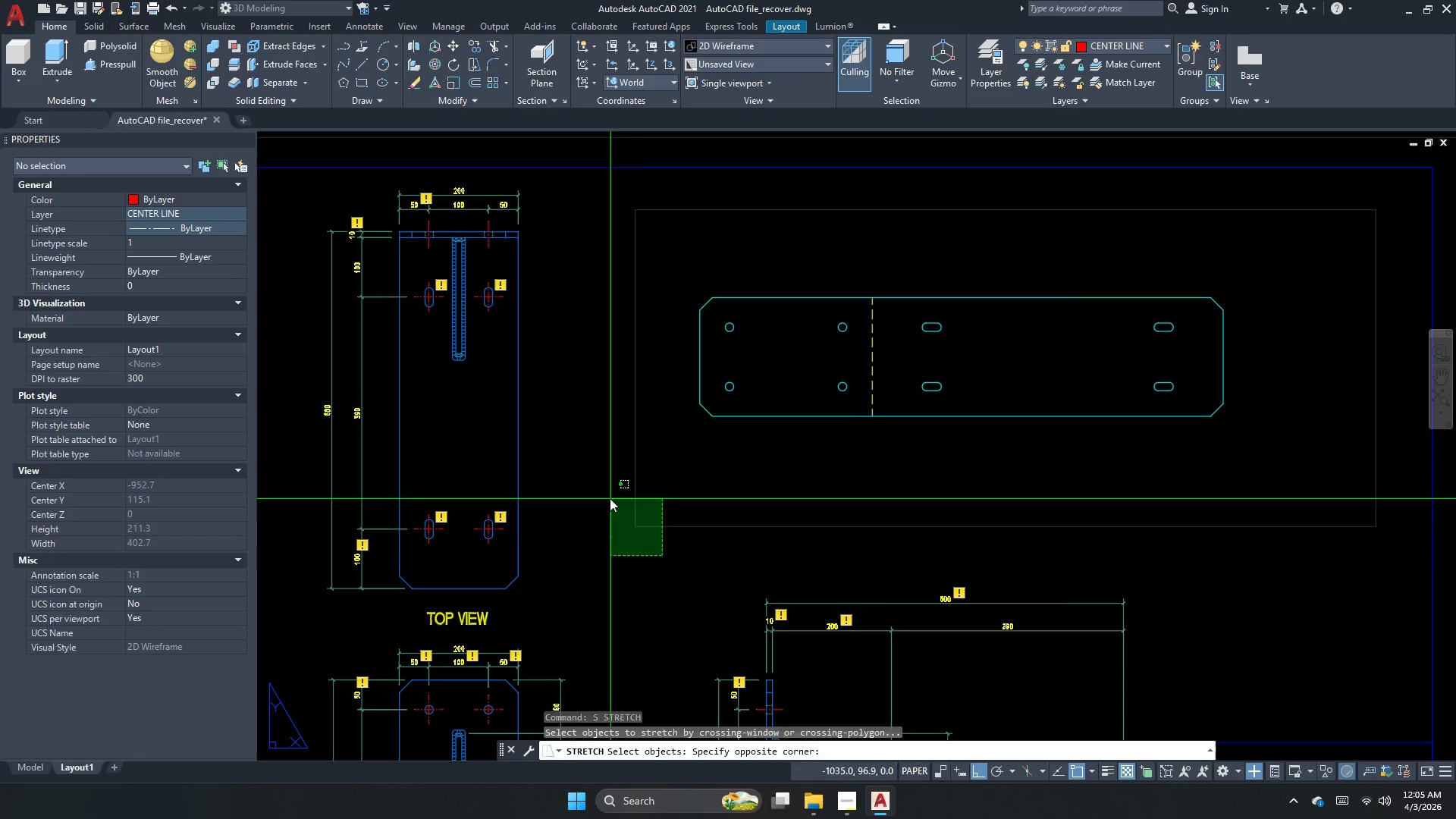 
double_click([610, 497])
 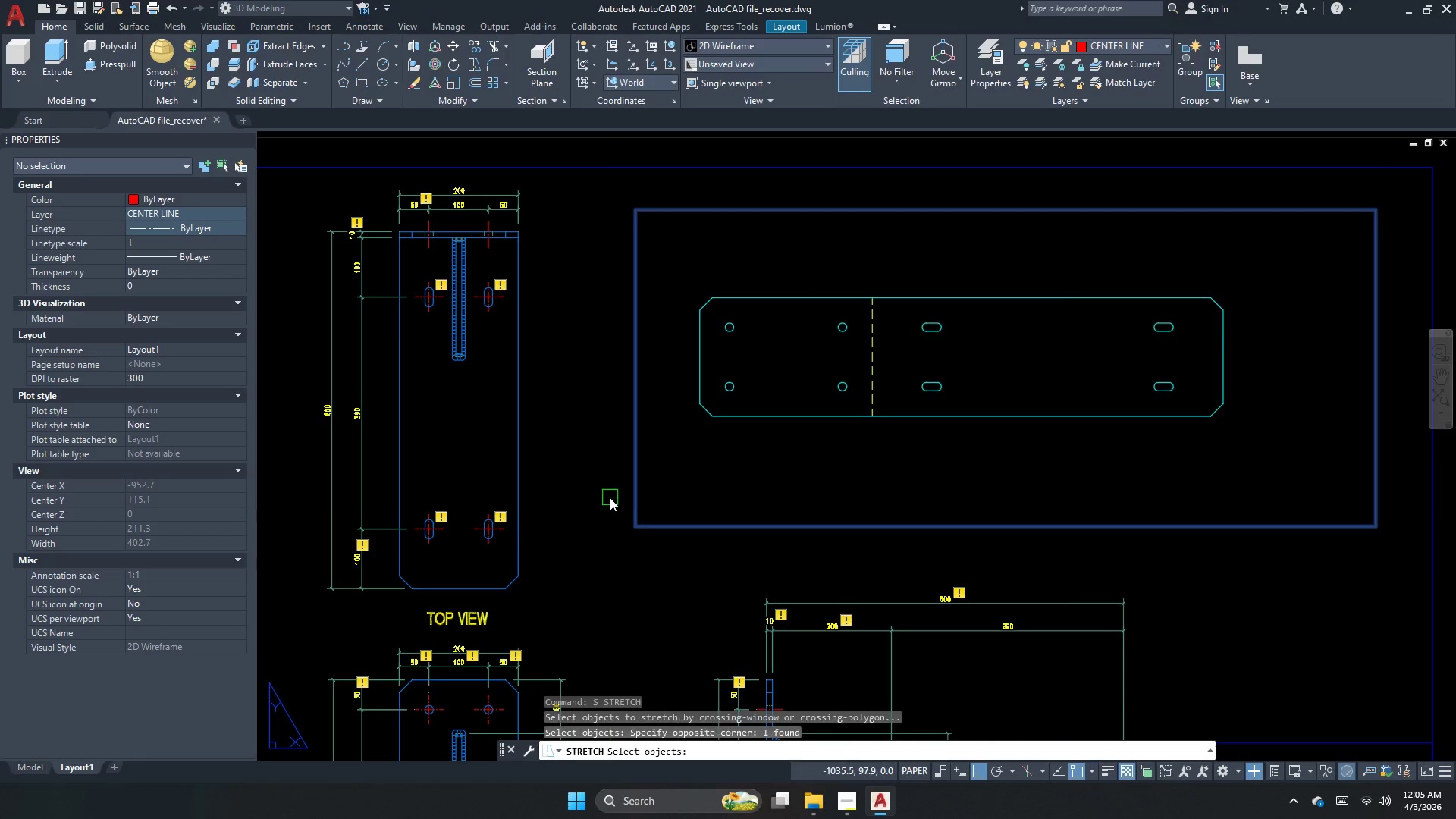 
scroll: coordinate [647, 541], scroll_direction: up, amount: 1.0
 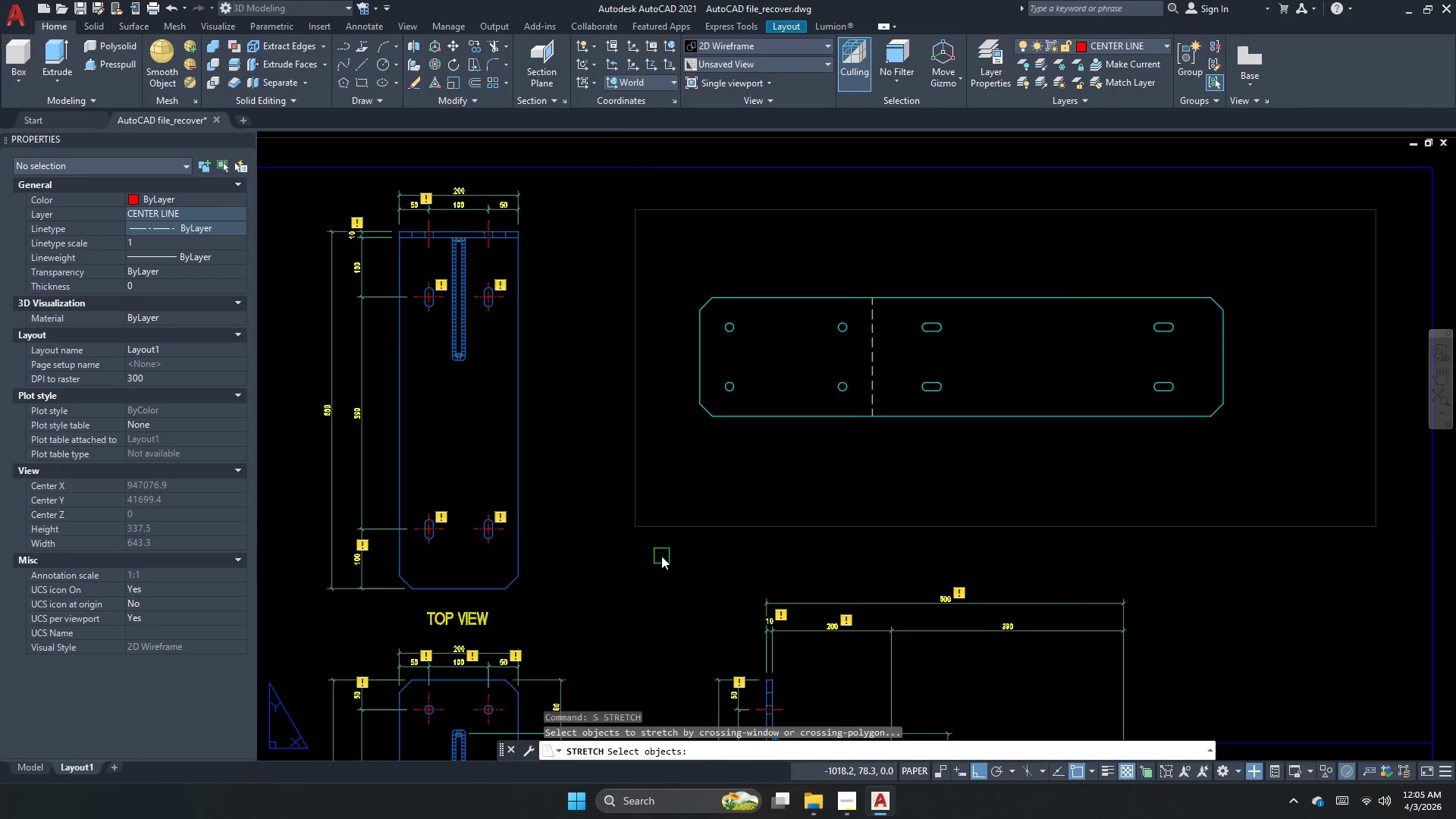 
key(Space)
 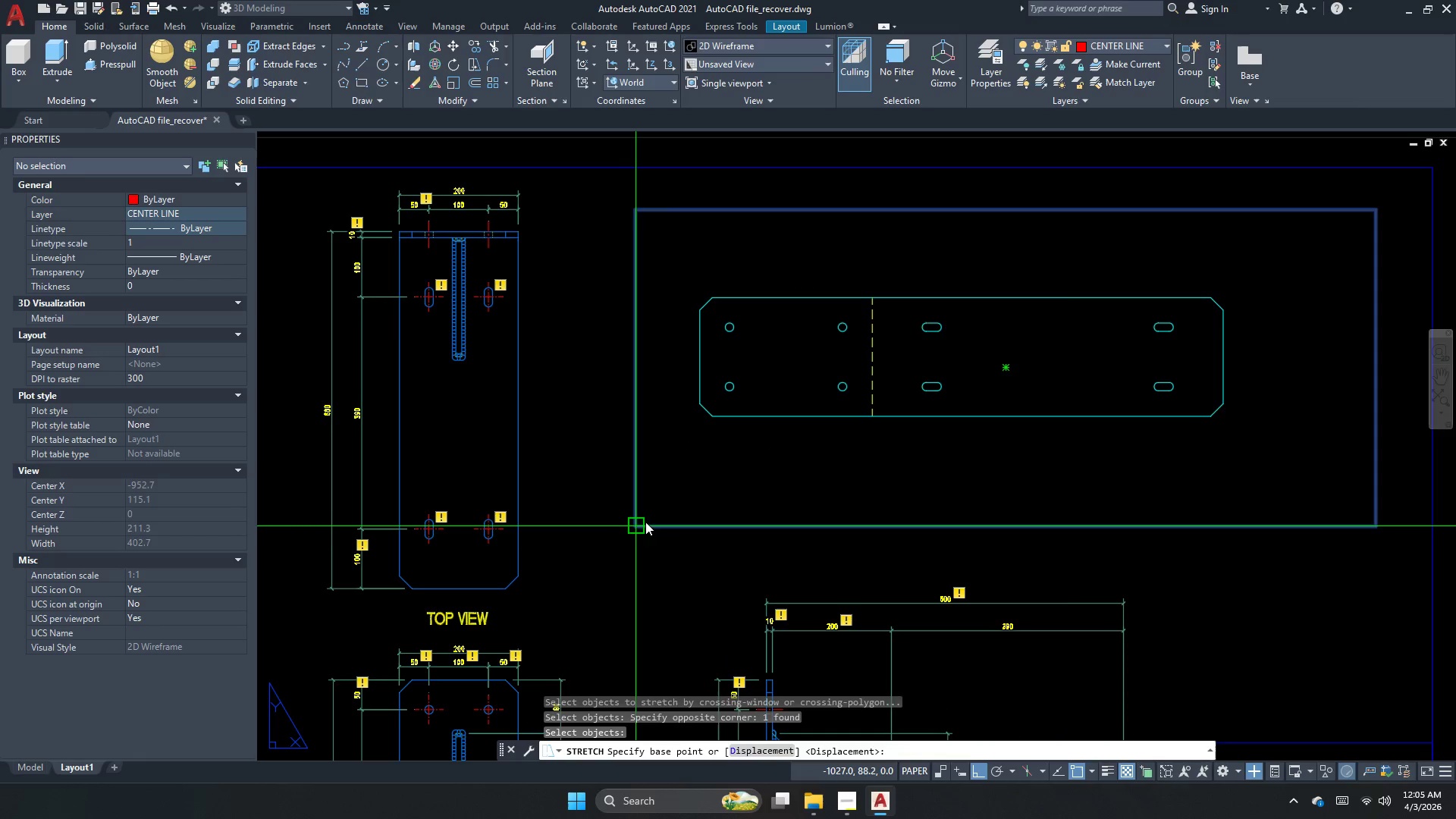 
left_click_drag(start_coordinate=[629, 522], to_coordinate=[628, 513])
 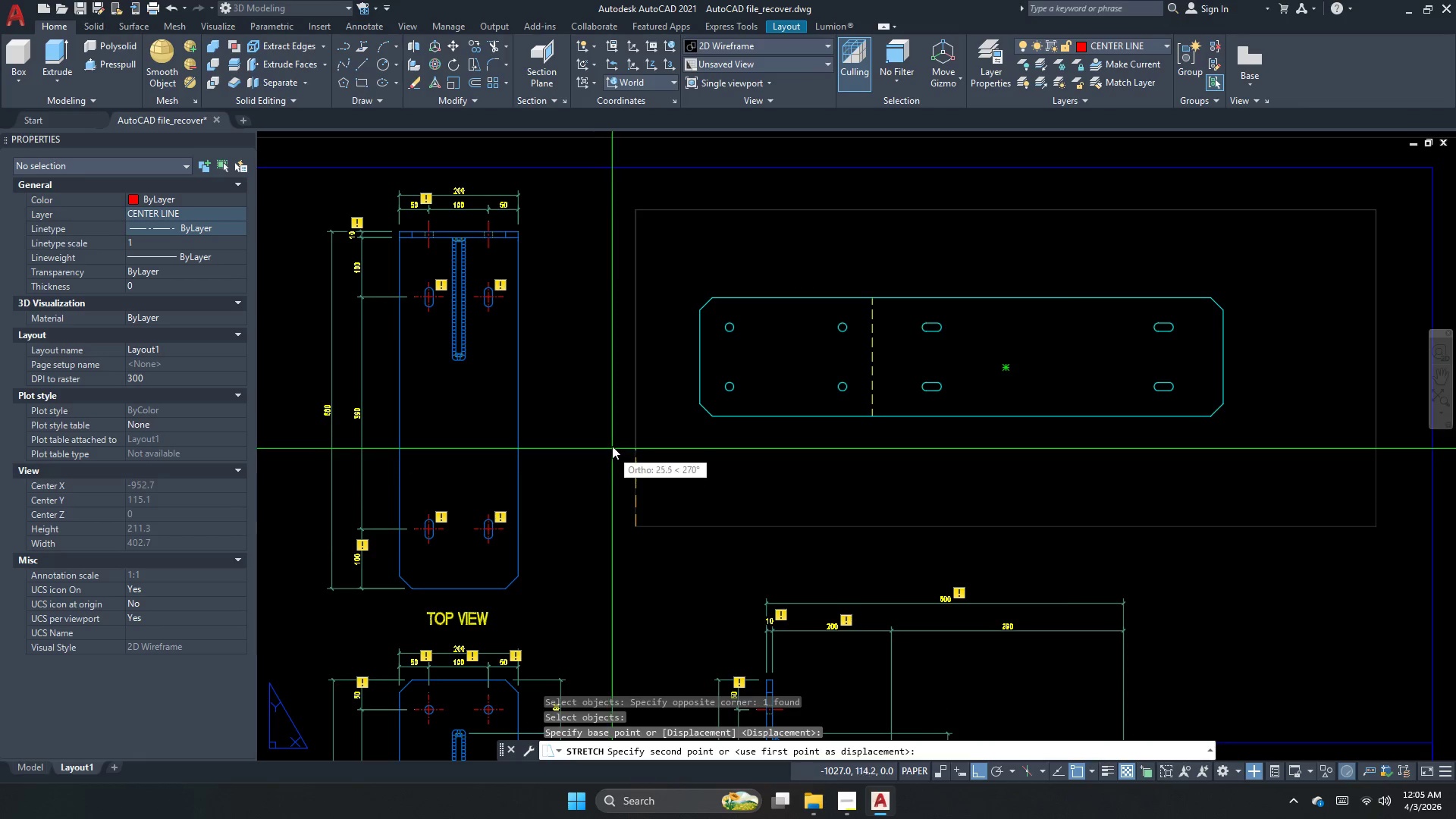 
left_click([612, 443])
 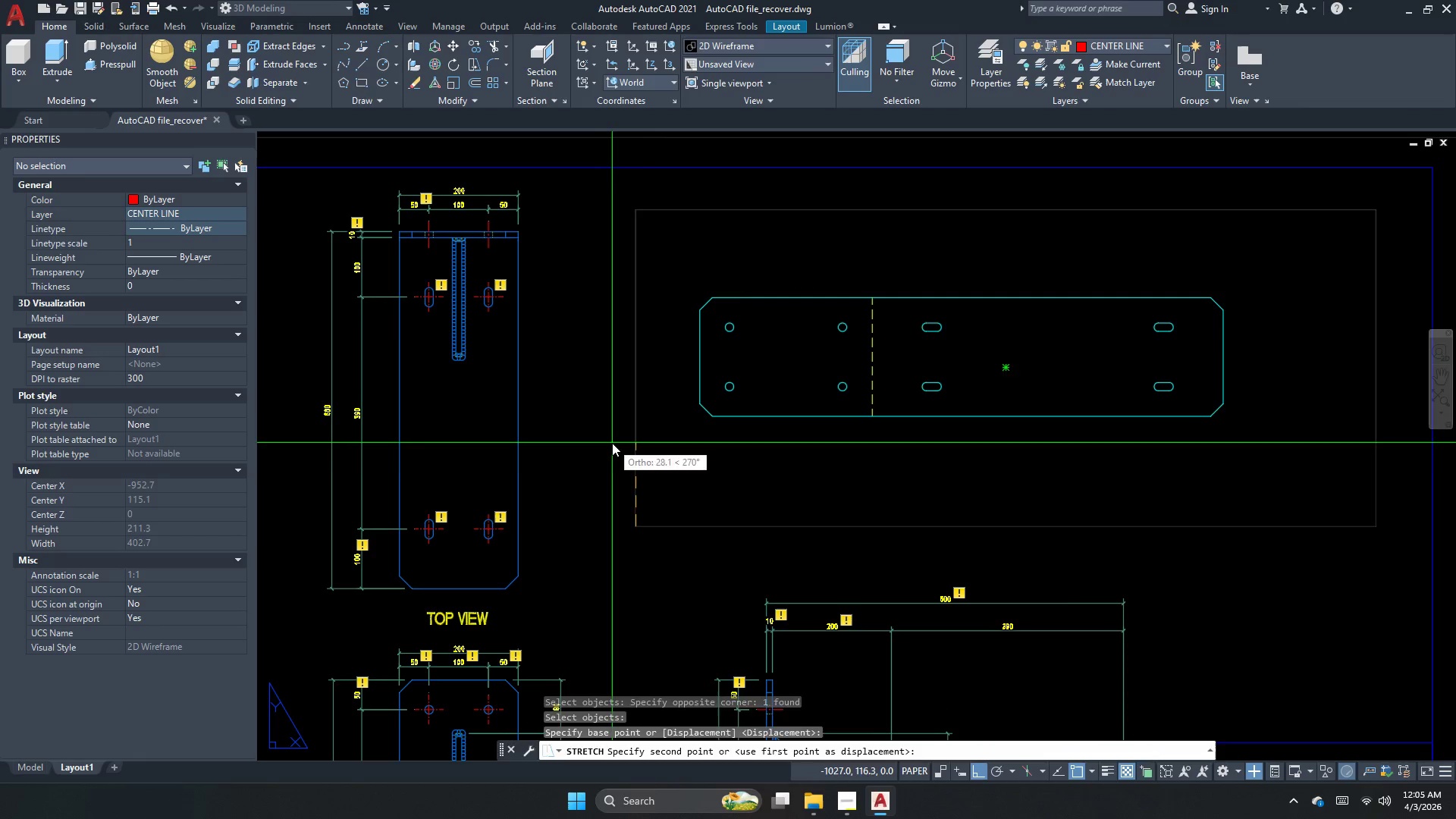 
key(Escape)
 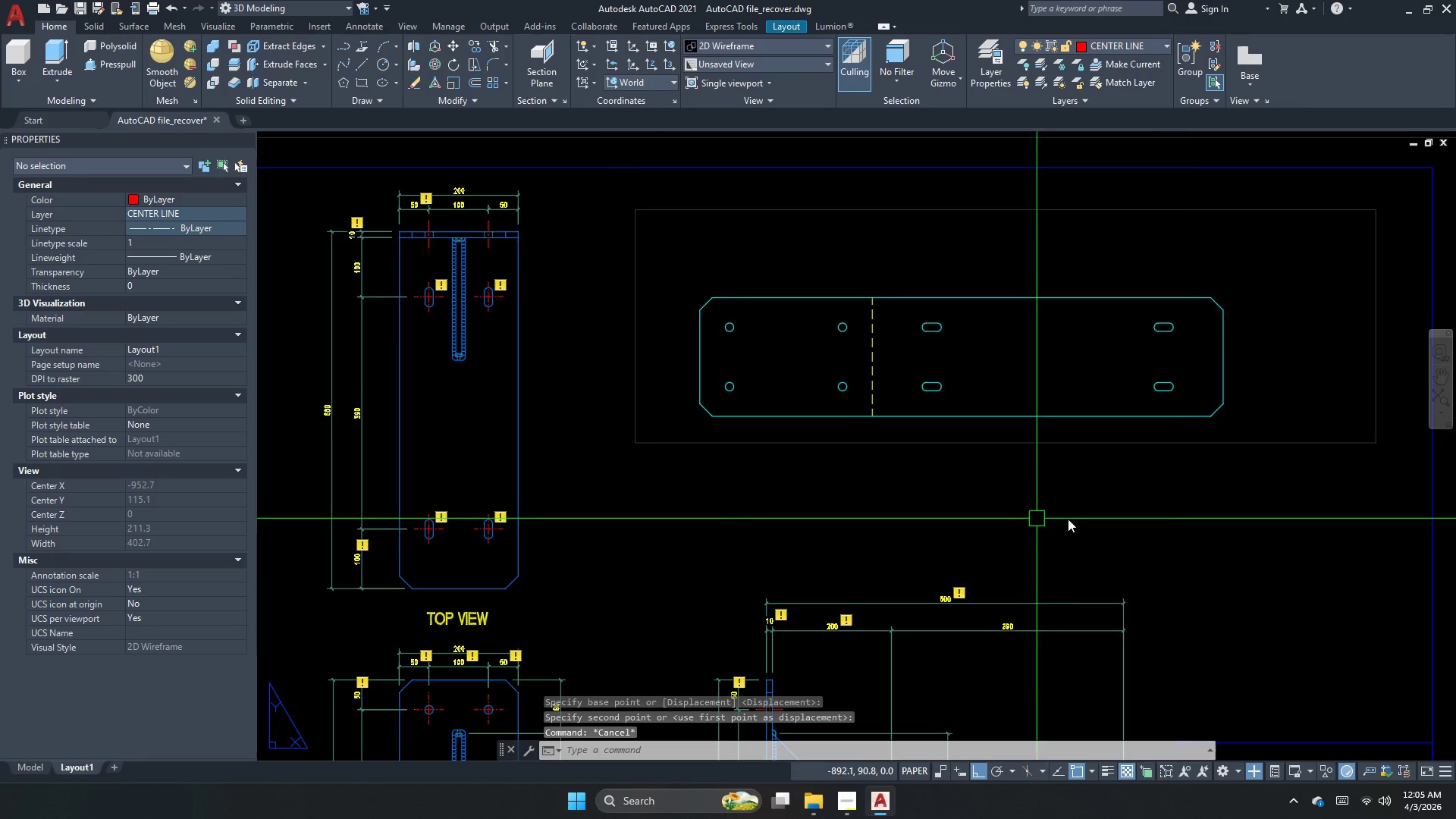 
key(S)
 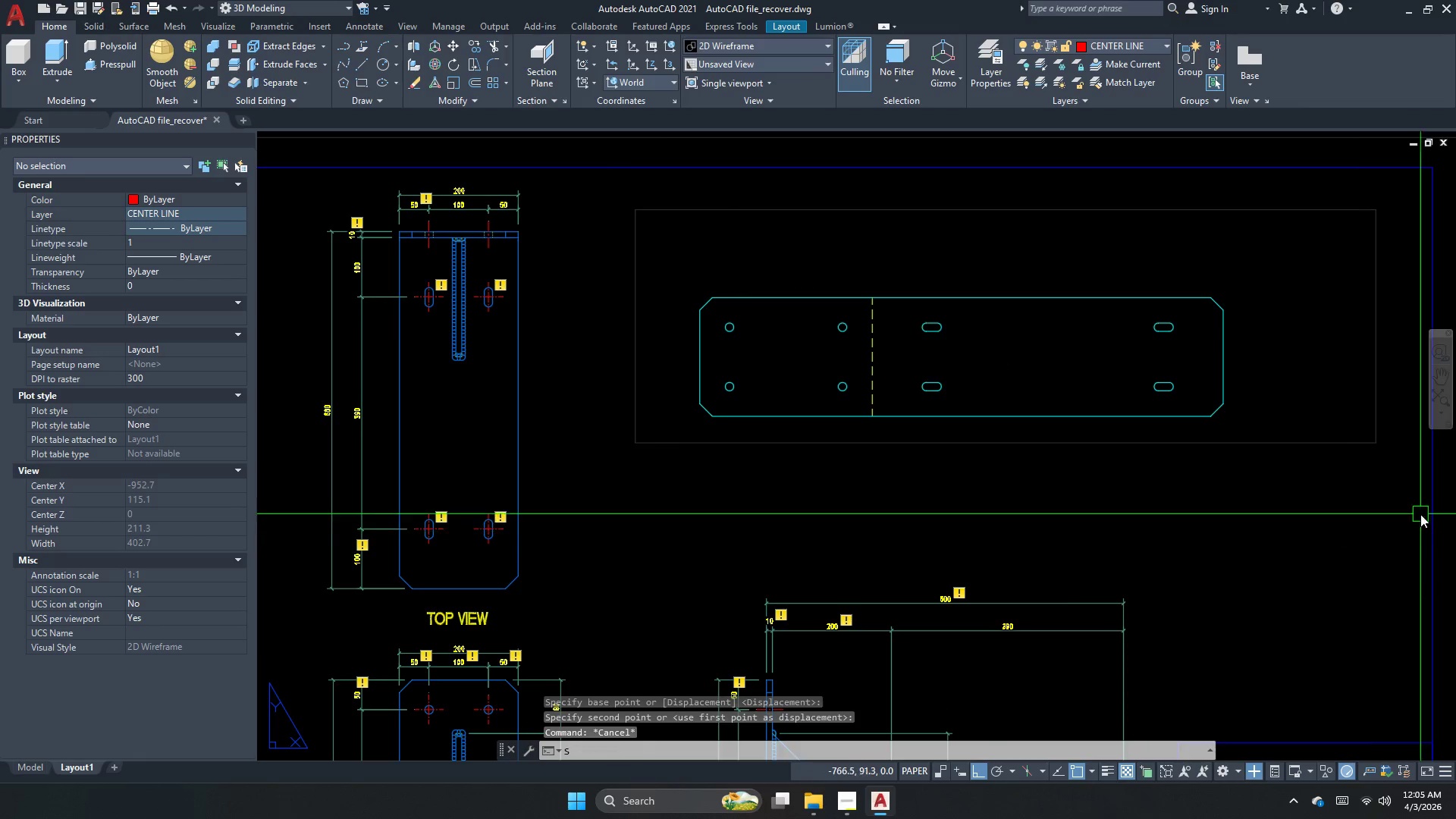 
key(Space)
 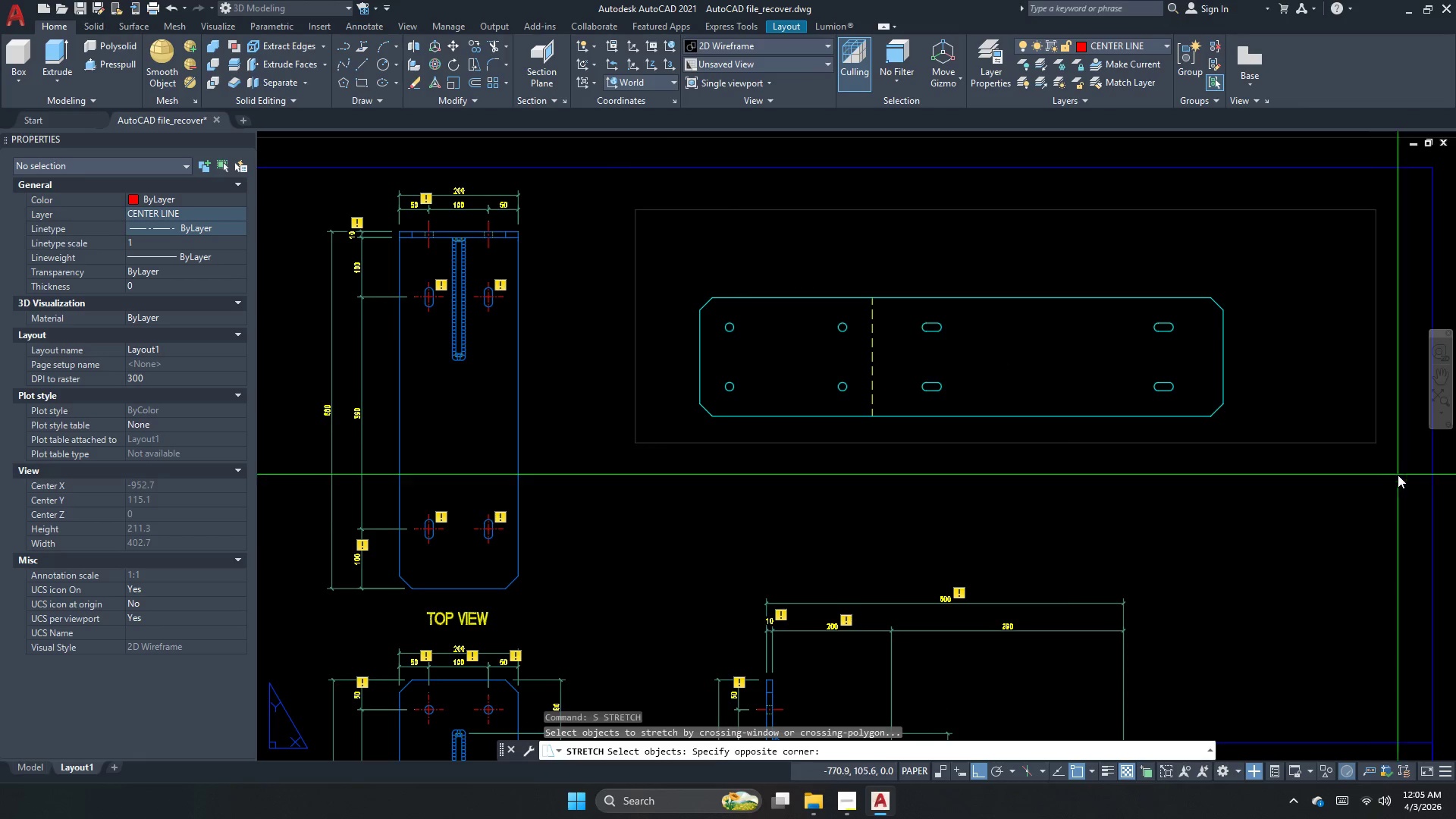 
left_click_drag(start_coordinate=[1348, 412], to_coordinate=[1345, 431])
 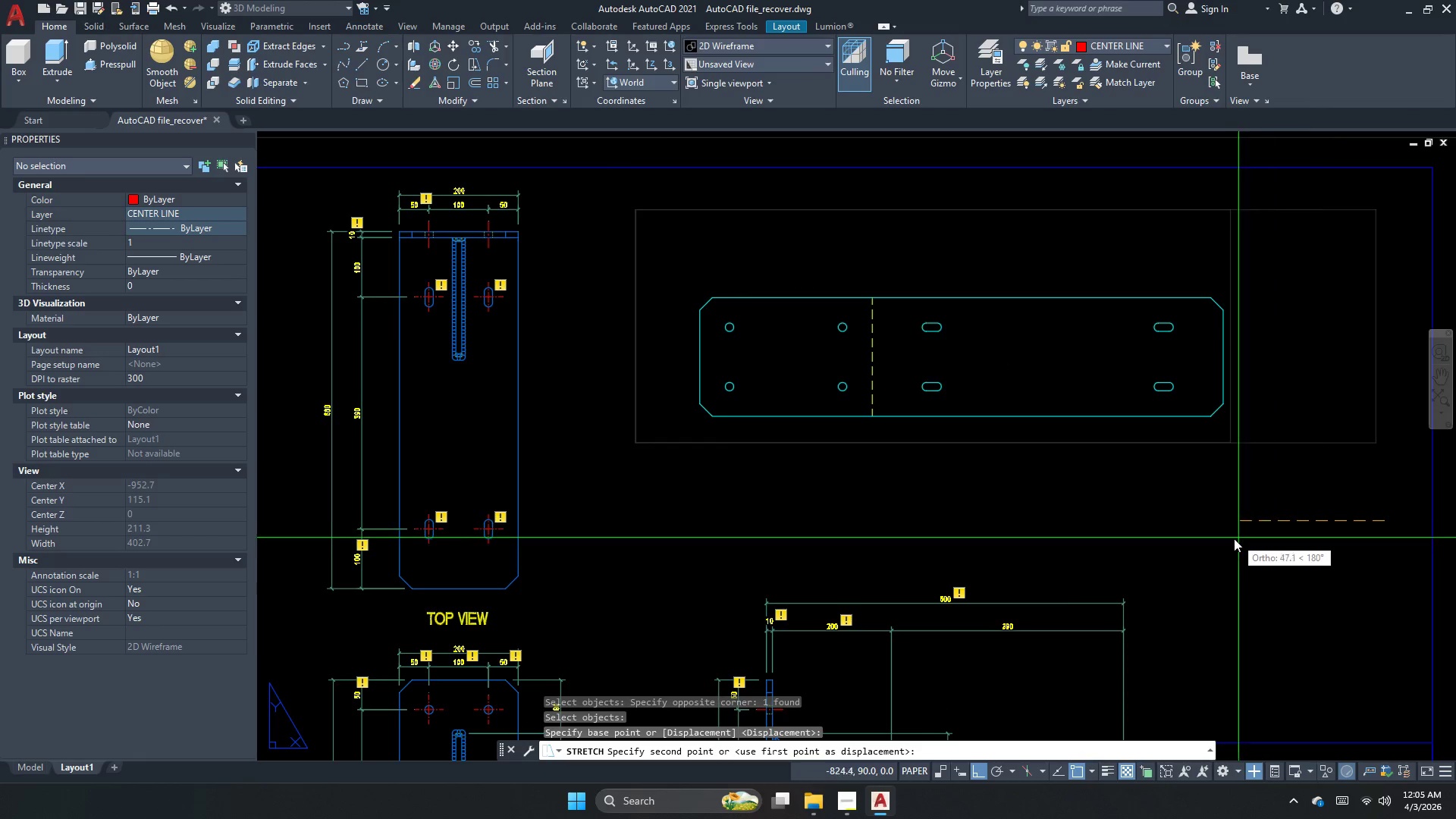 
key(Space)
 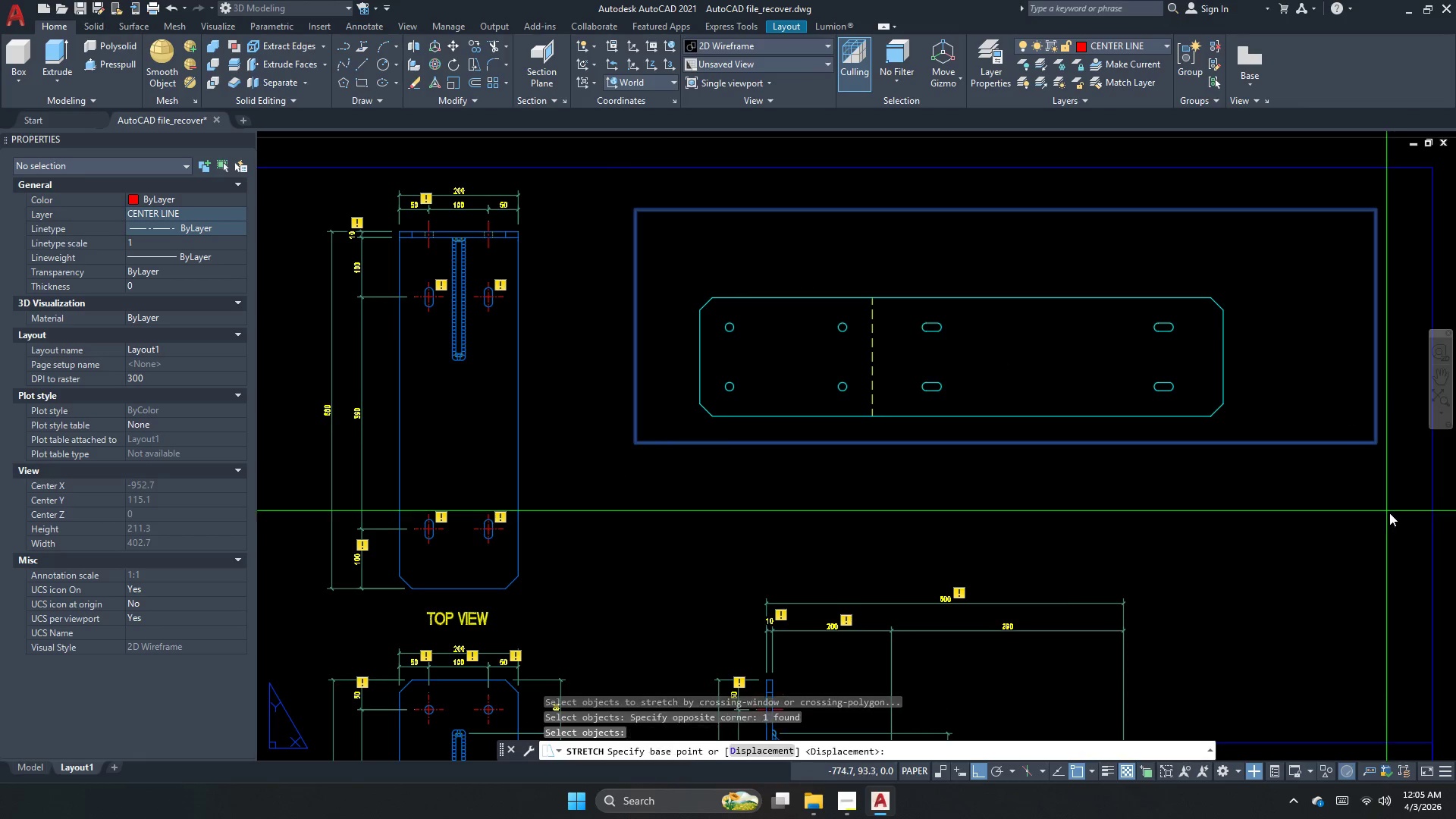 
left_click_drag(start_coordinate=[1384, 521], to_coordinate=[1338, 529])
 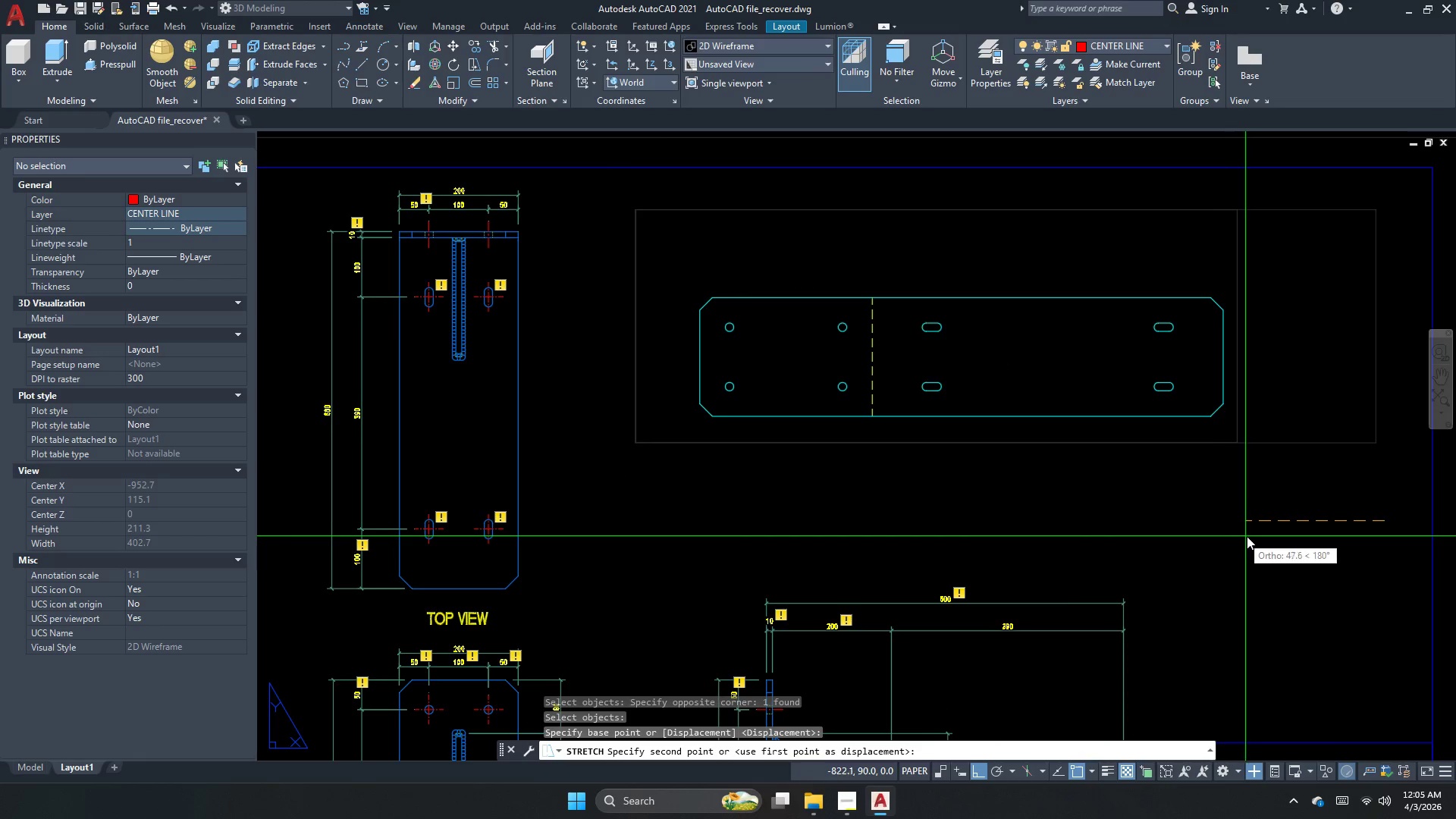 
left_click_drag(start_coordinate=[1248, 536], to_coordinate=[1249, 528])
 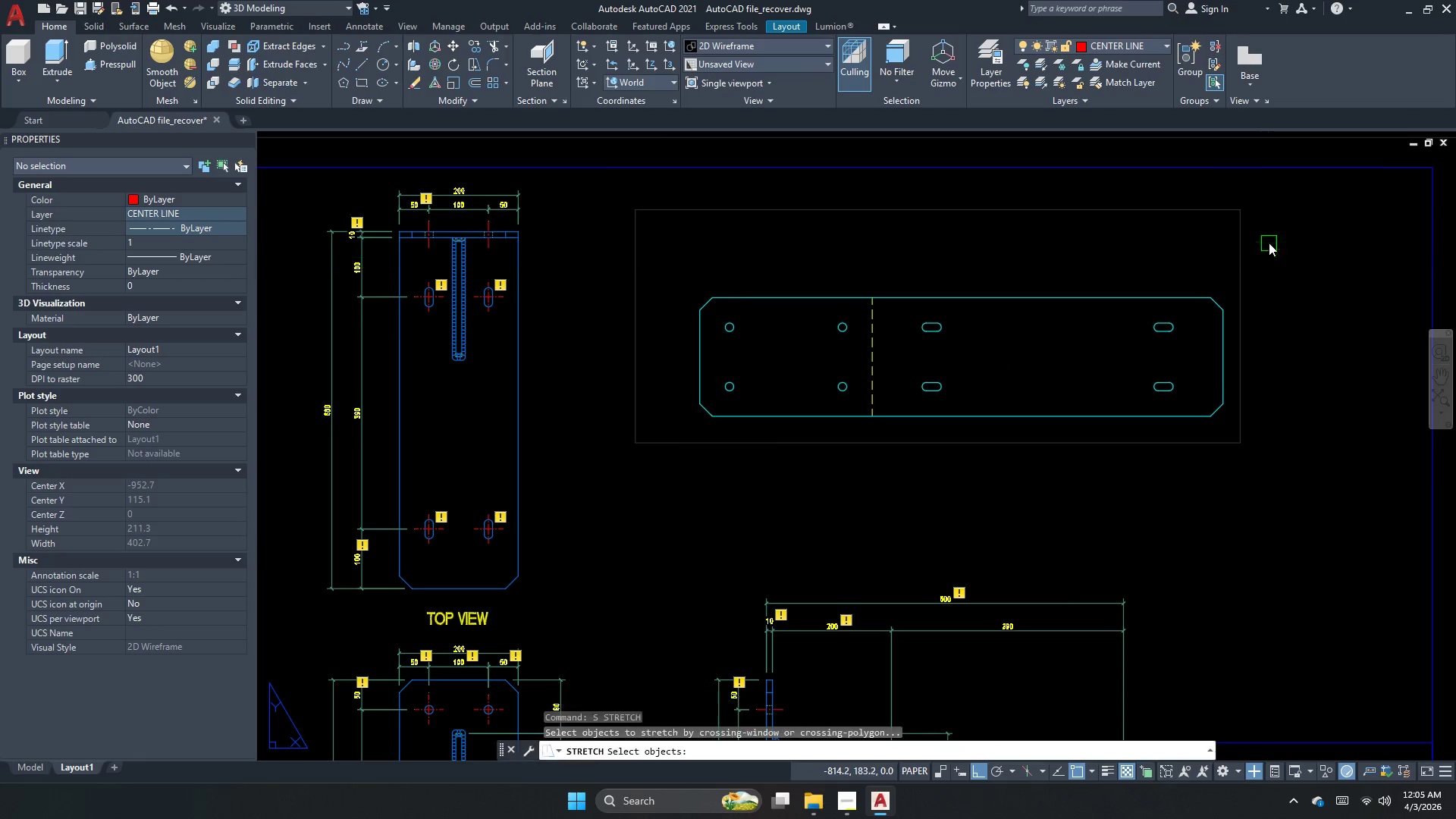 
key(Escape)
 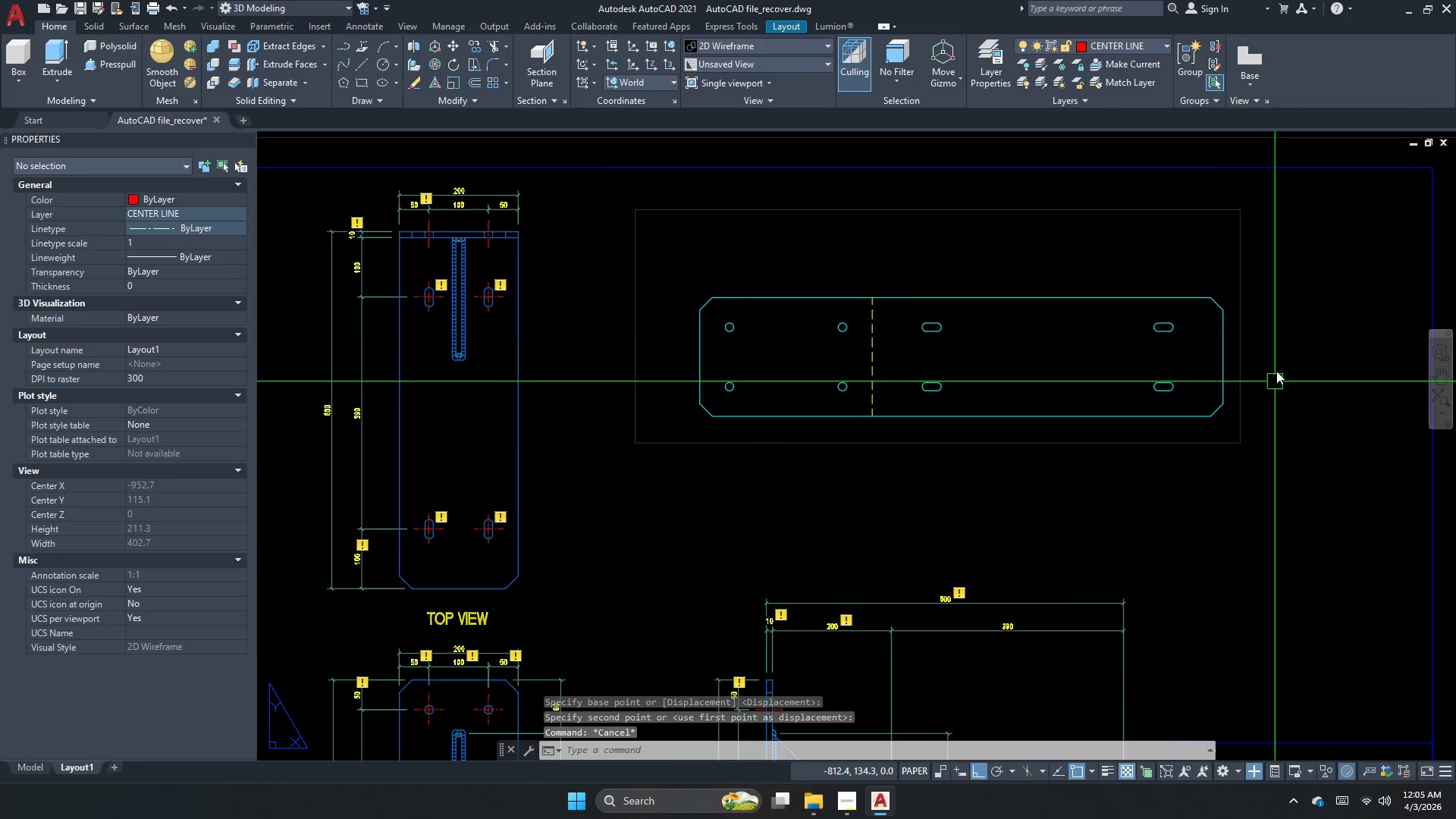 
key(S)
 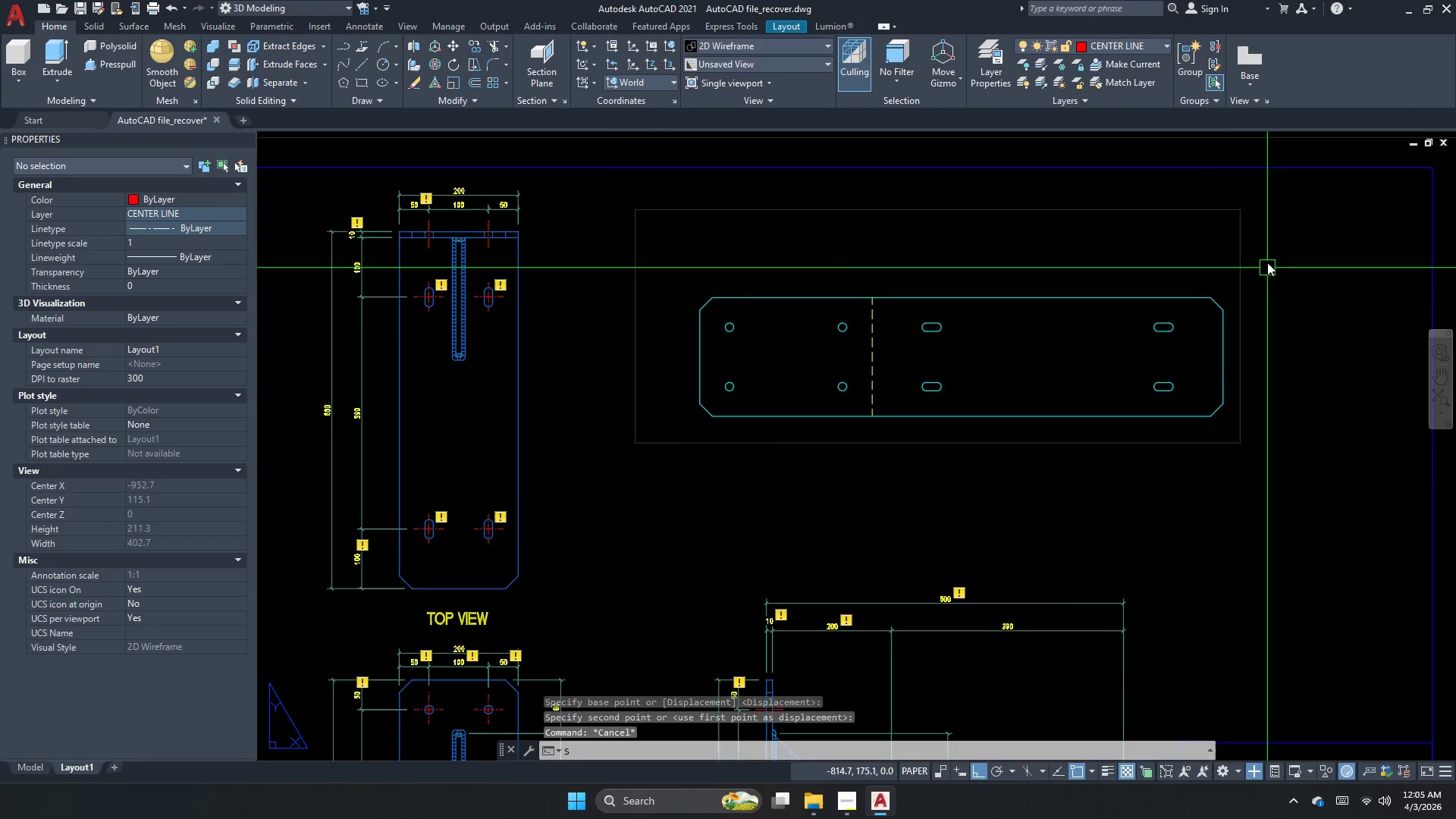 
key(Space)
 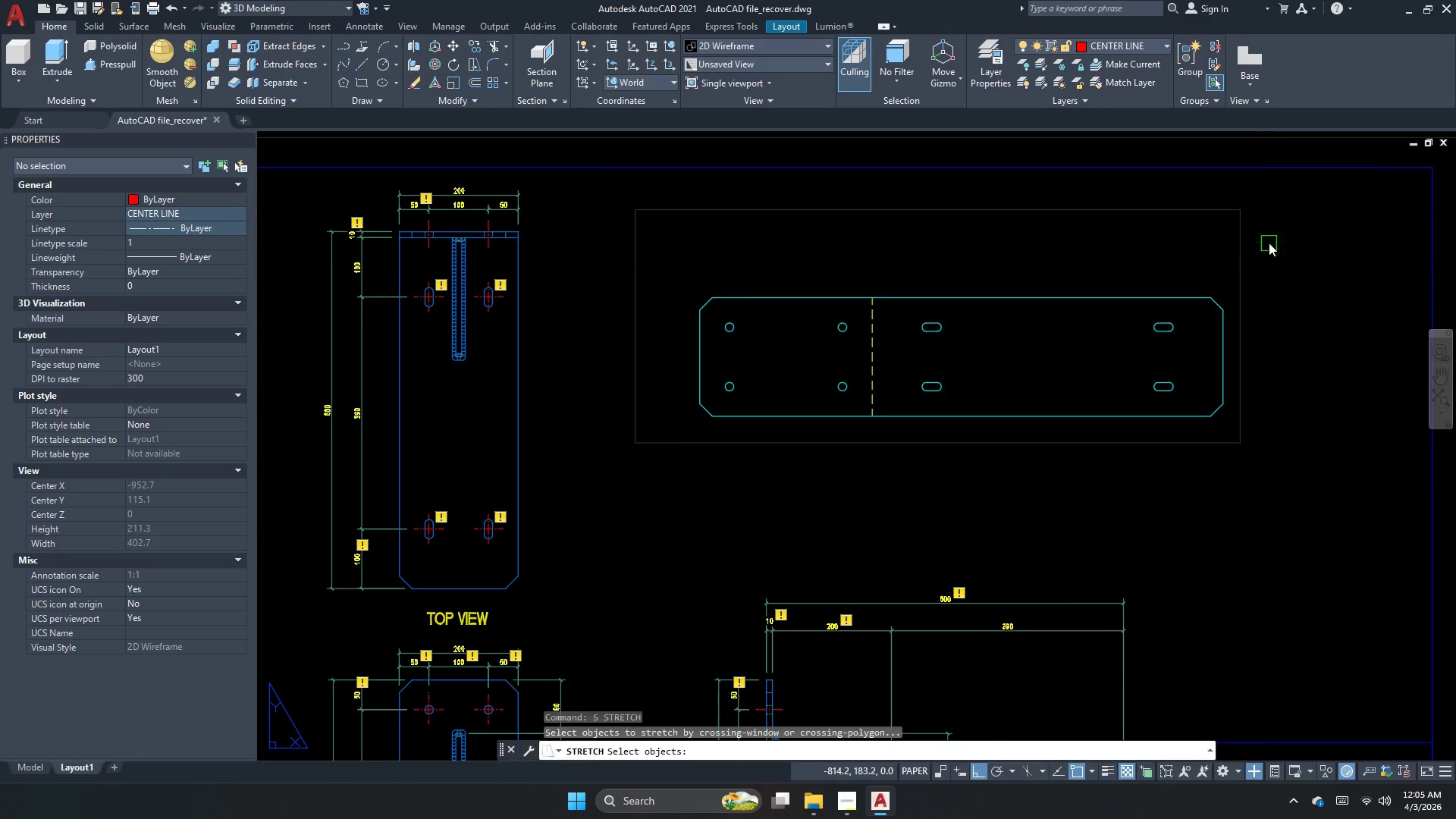 
left_click_drag(start_coordinate=[1269, 241], to_coordinate=[1254, 223])
 